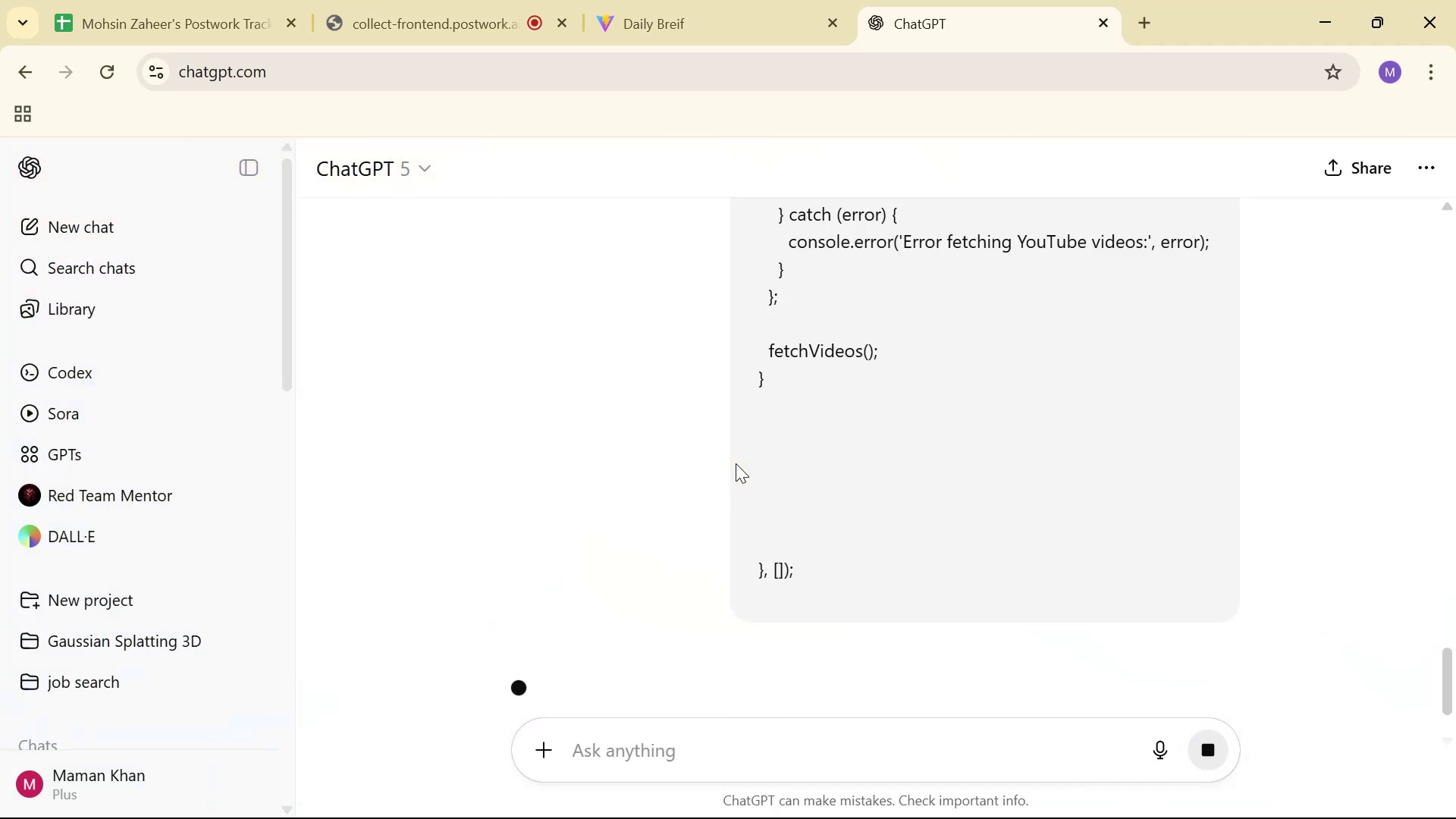 
scroll: coordinate [575, 311], scroll_direction: down, amount: 3.0
 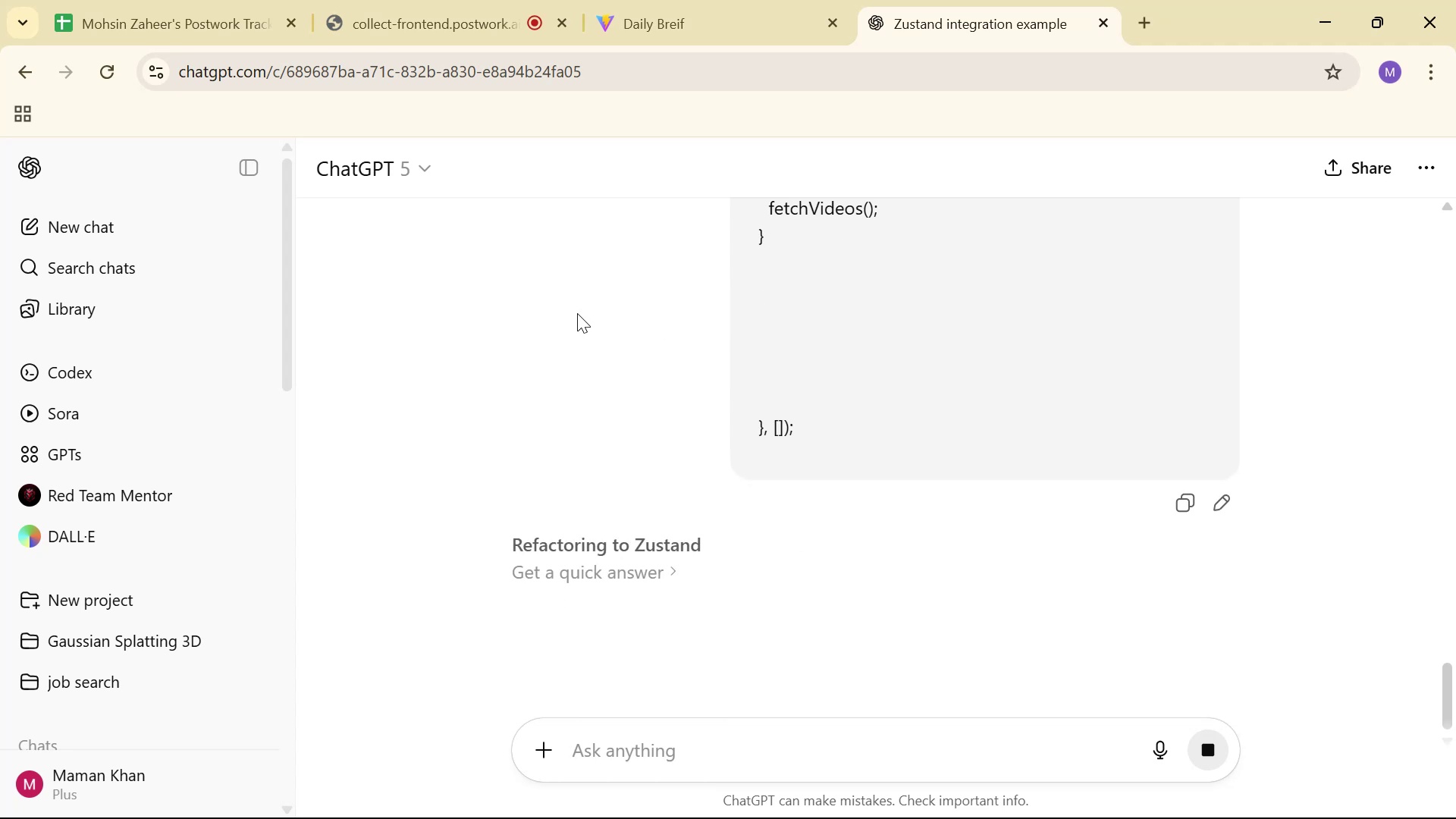 
wait(8.09)
 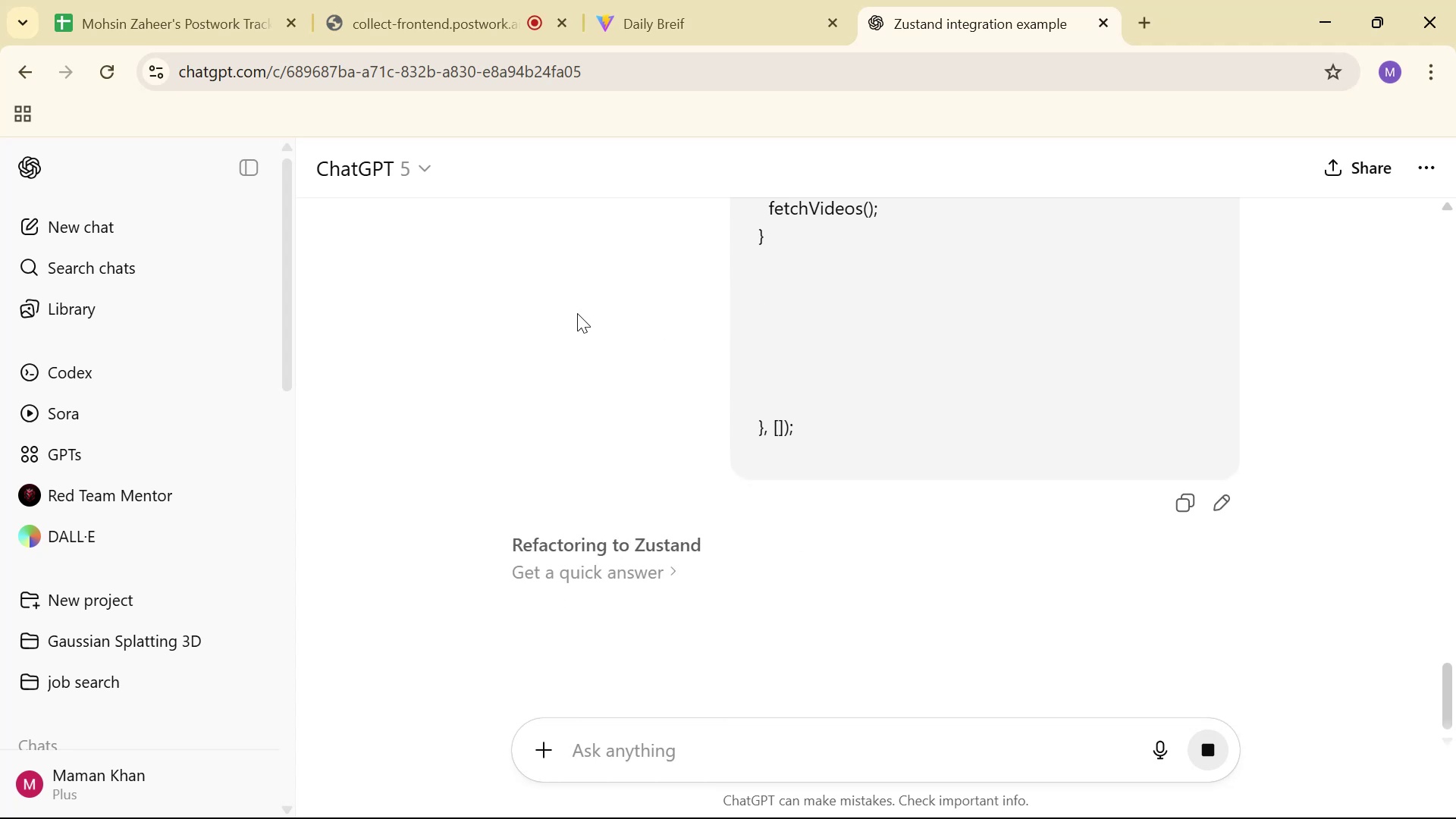 
scroll: coordinate [702, 319], scroll_direction: down, amount: 7.0
 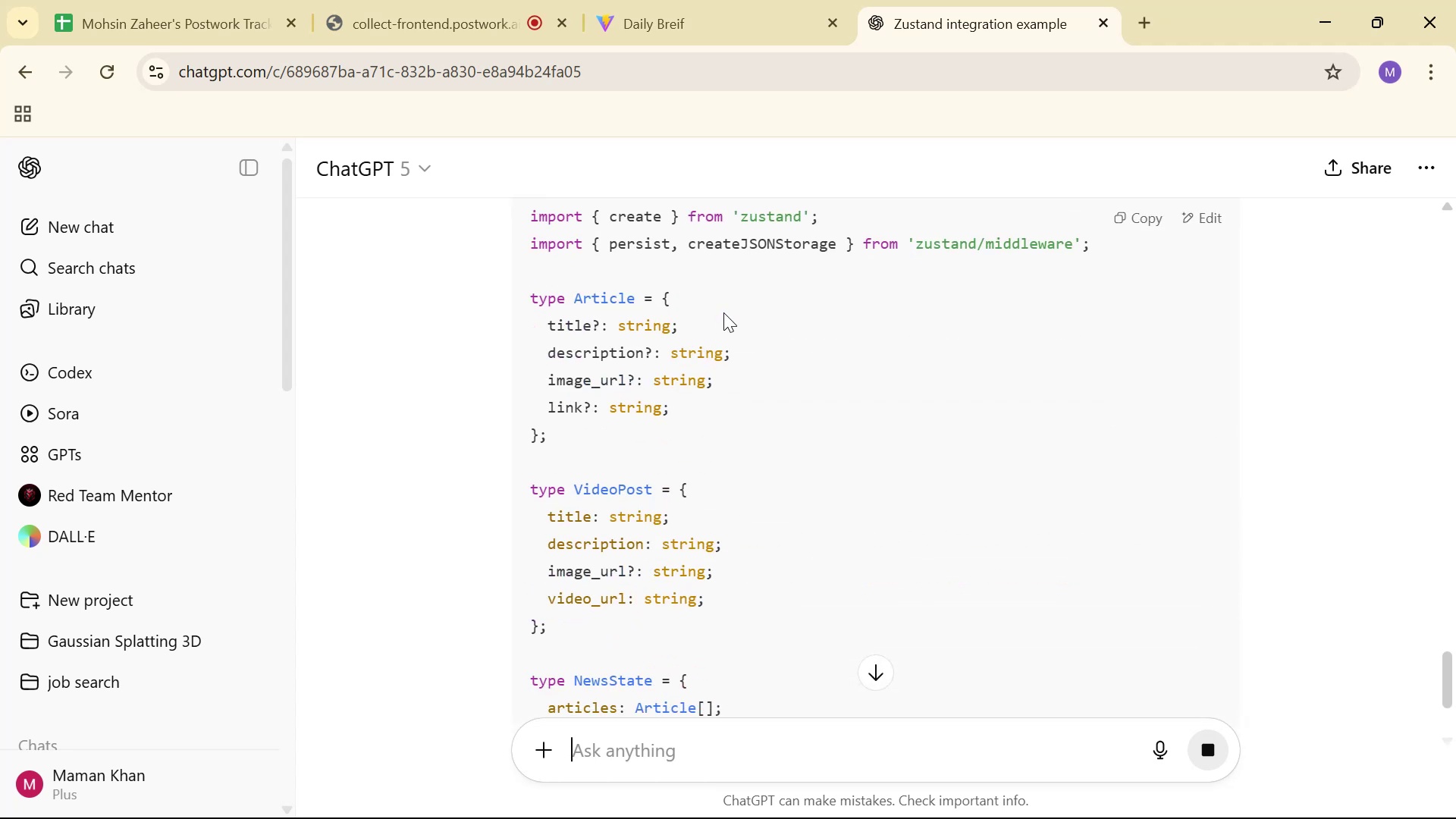 
scroll: coordinate [719, 312], scroll_direction: up, amount: 1.0
 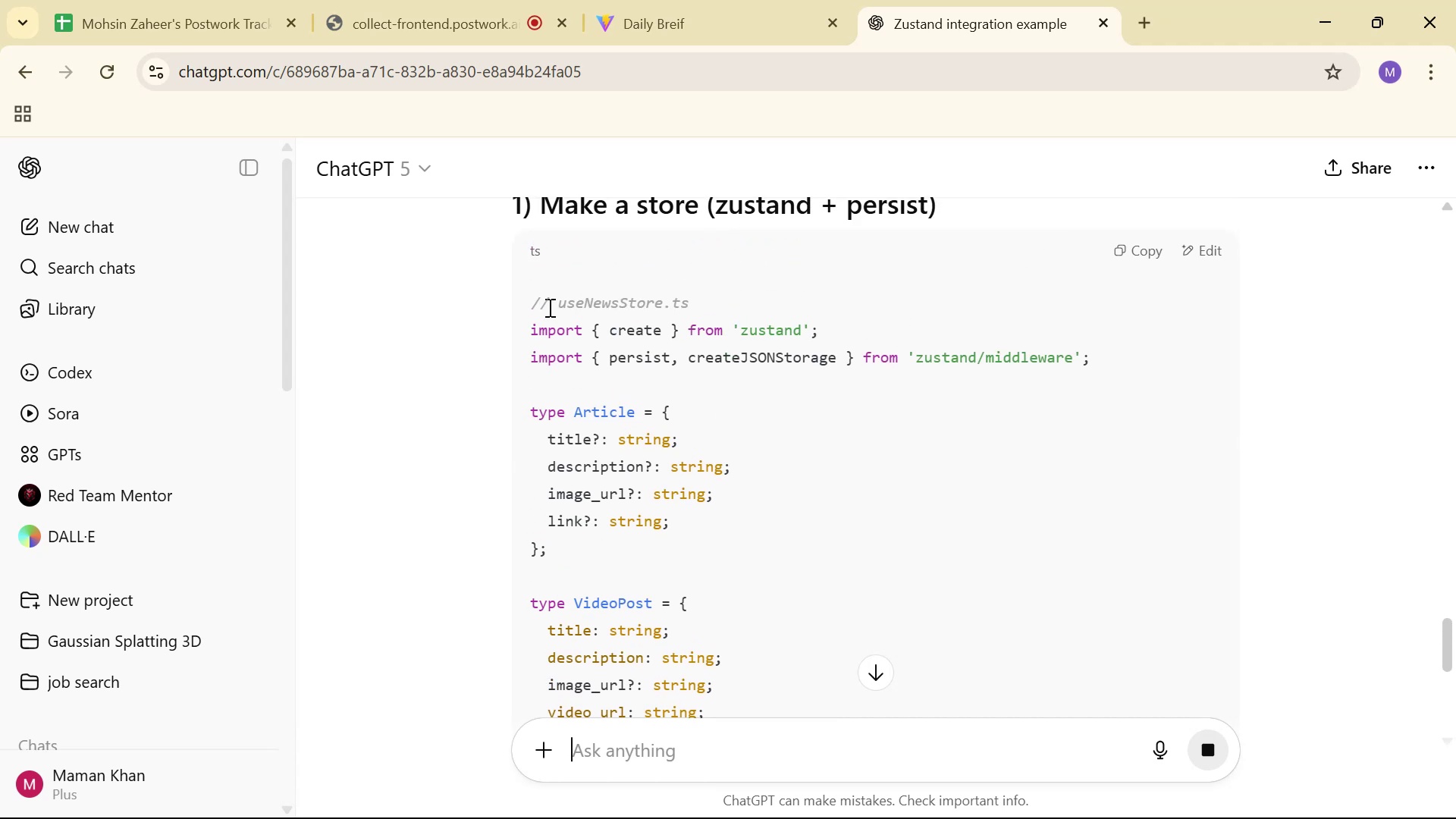 
left_click_drag(start_coordinate=[556, 303], to_coordinate=[727, 305])
 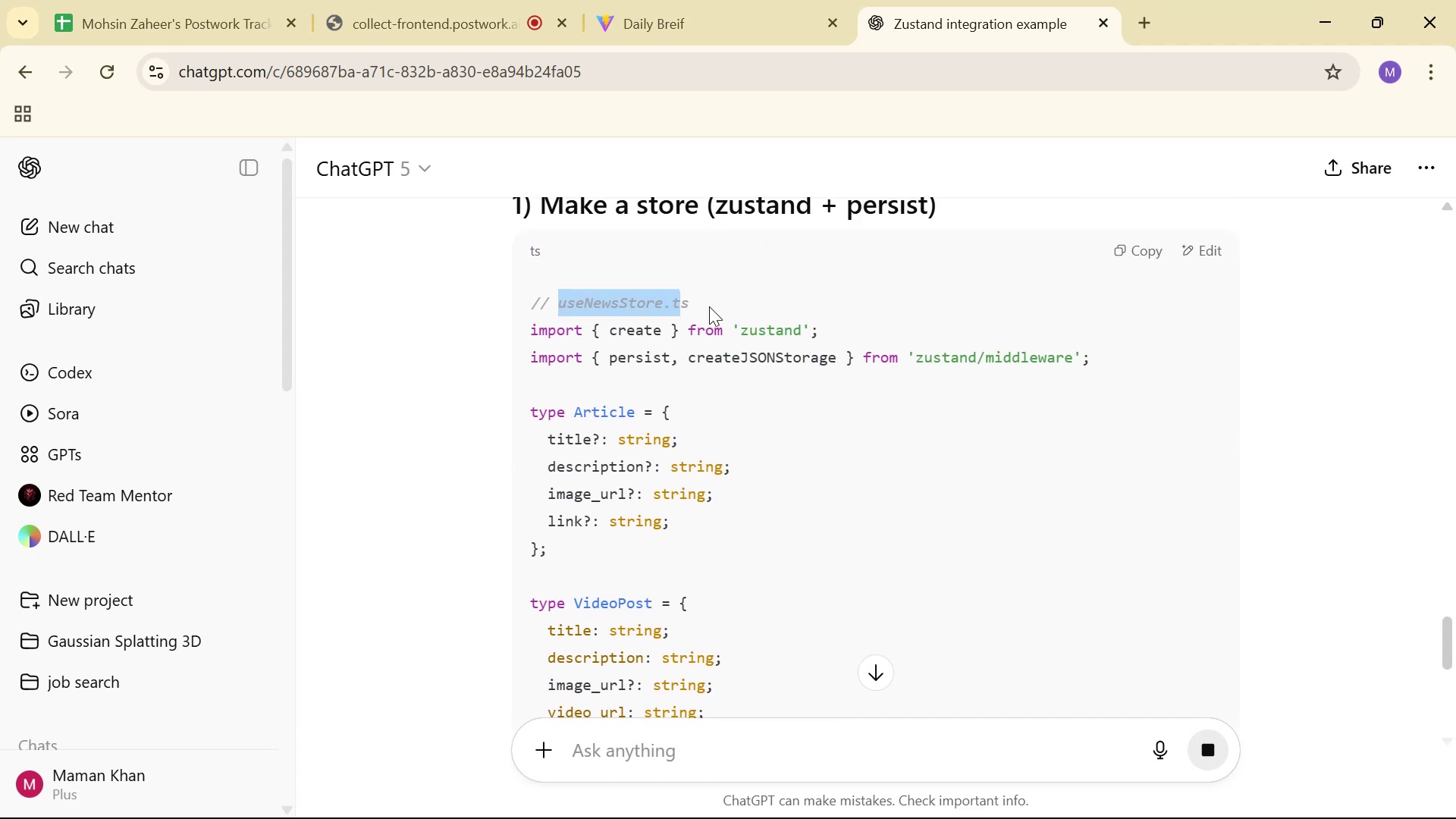 
key(Control+C)
 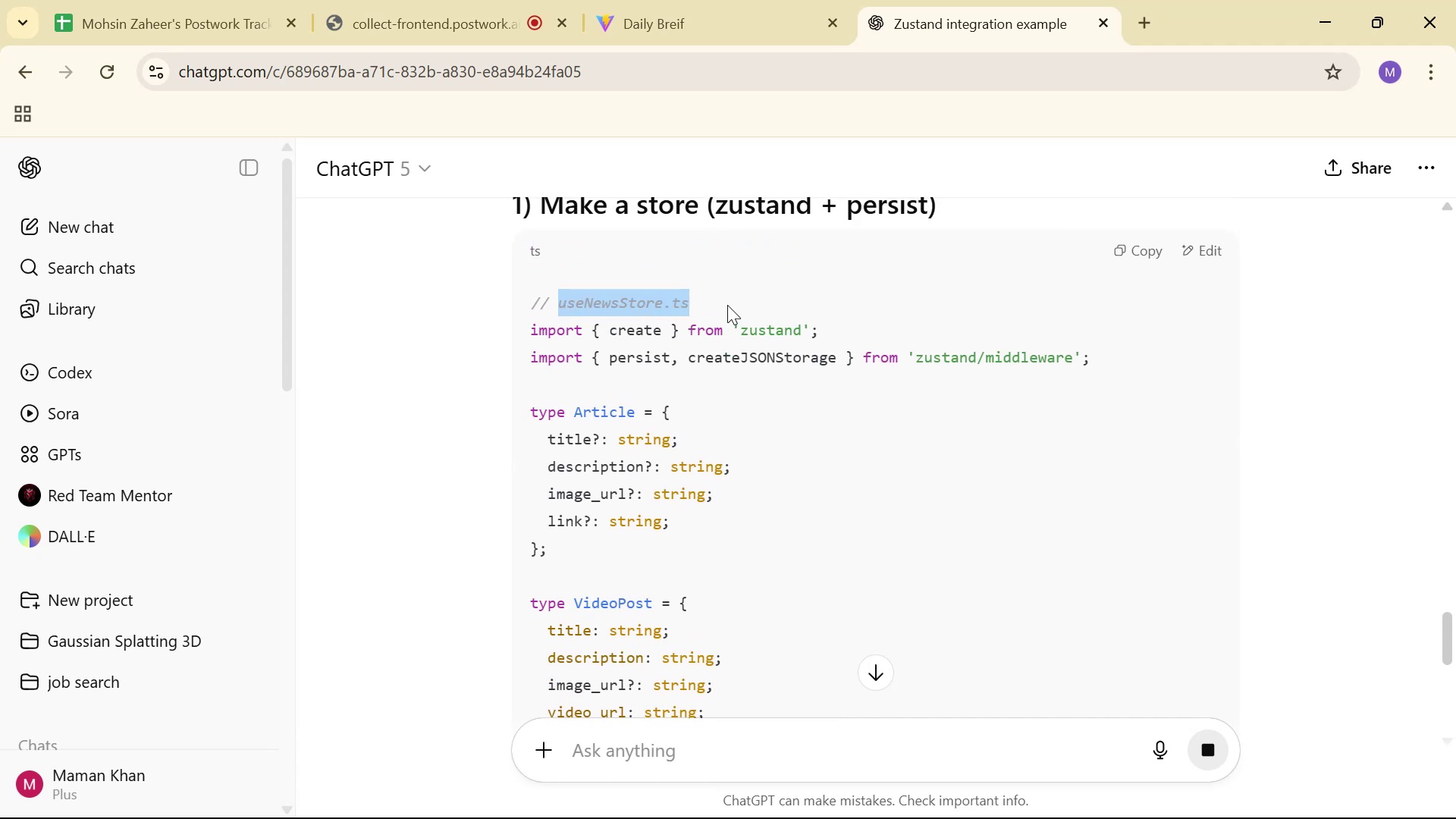 
key(Alt+Tab)
 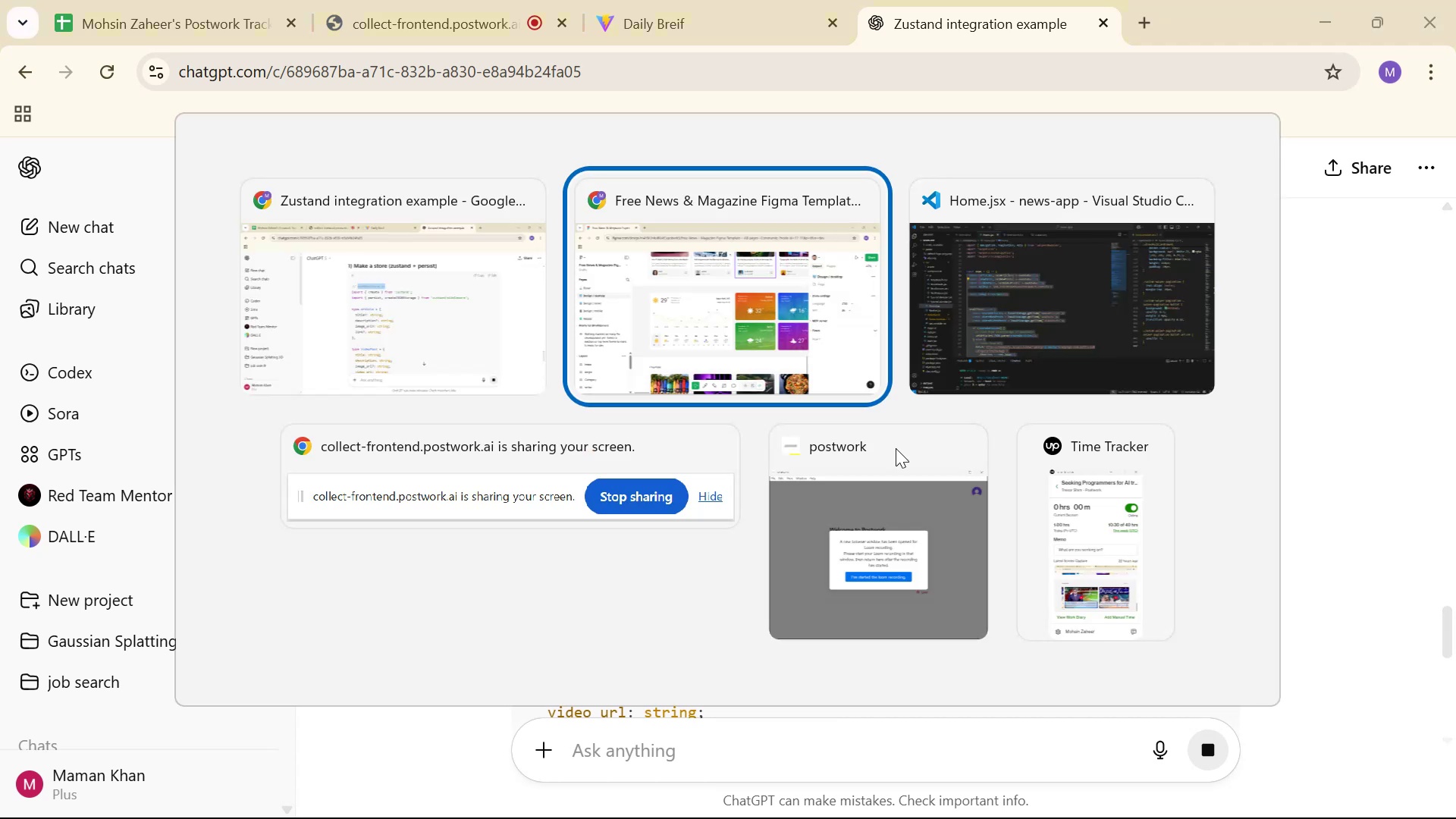 
key(Alt+Tab)
 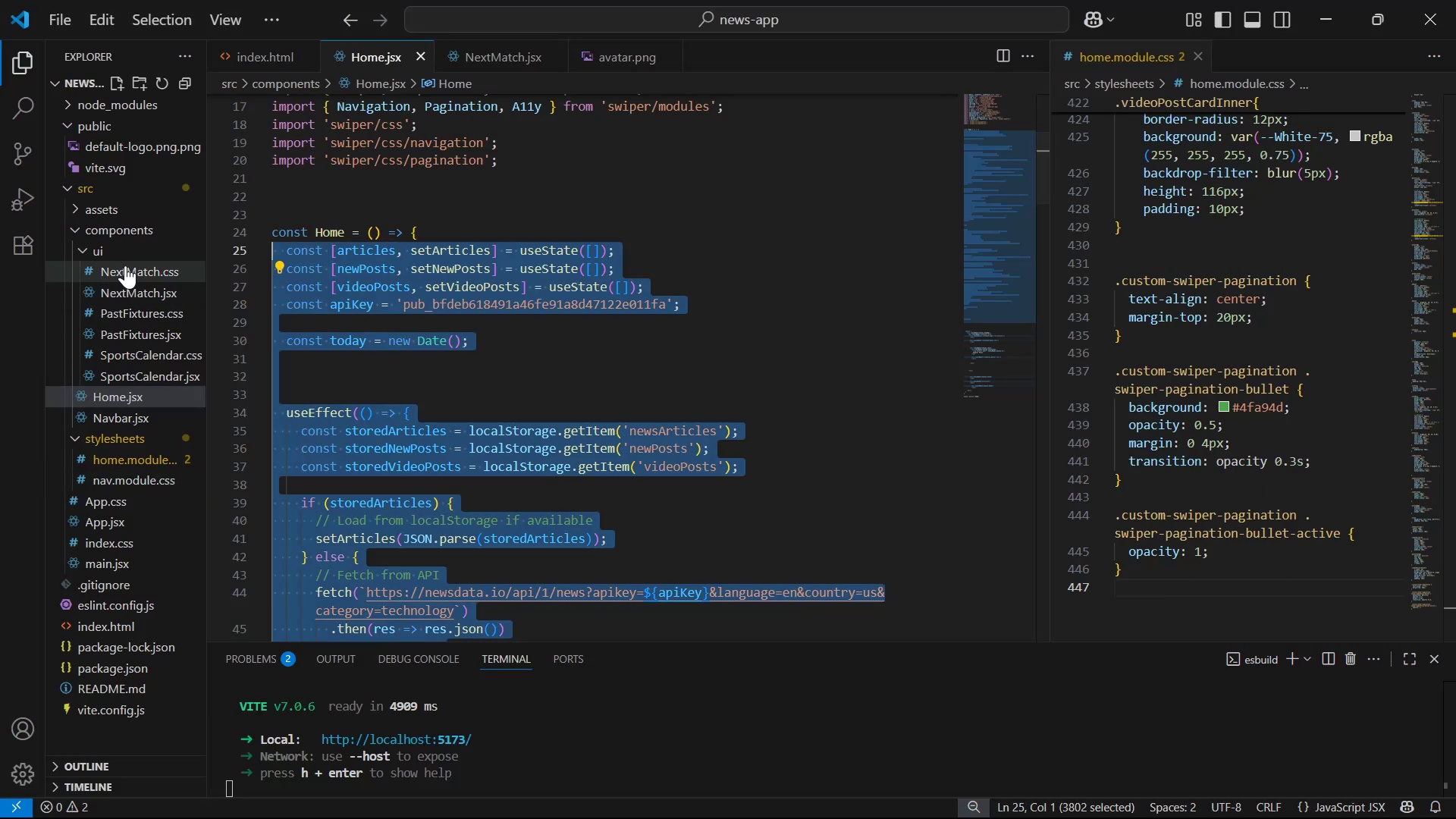 
left_click([124, 245])
 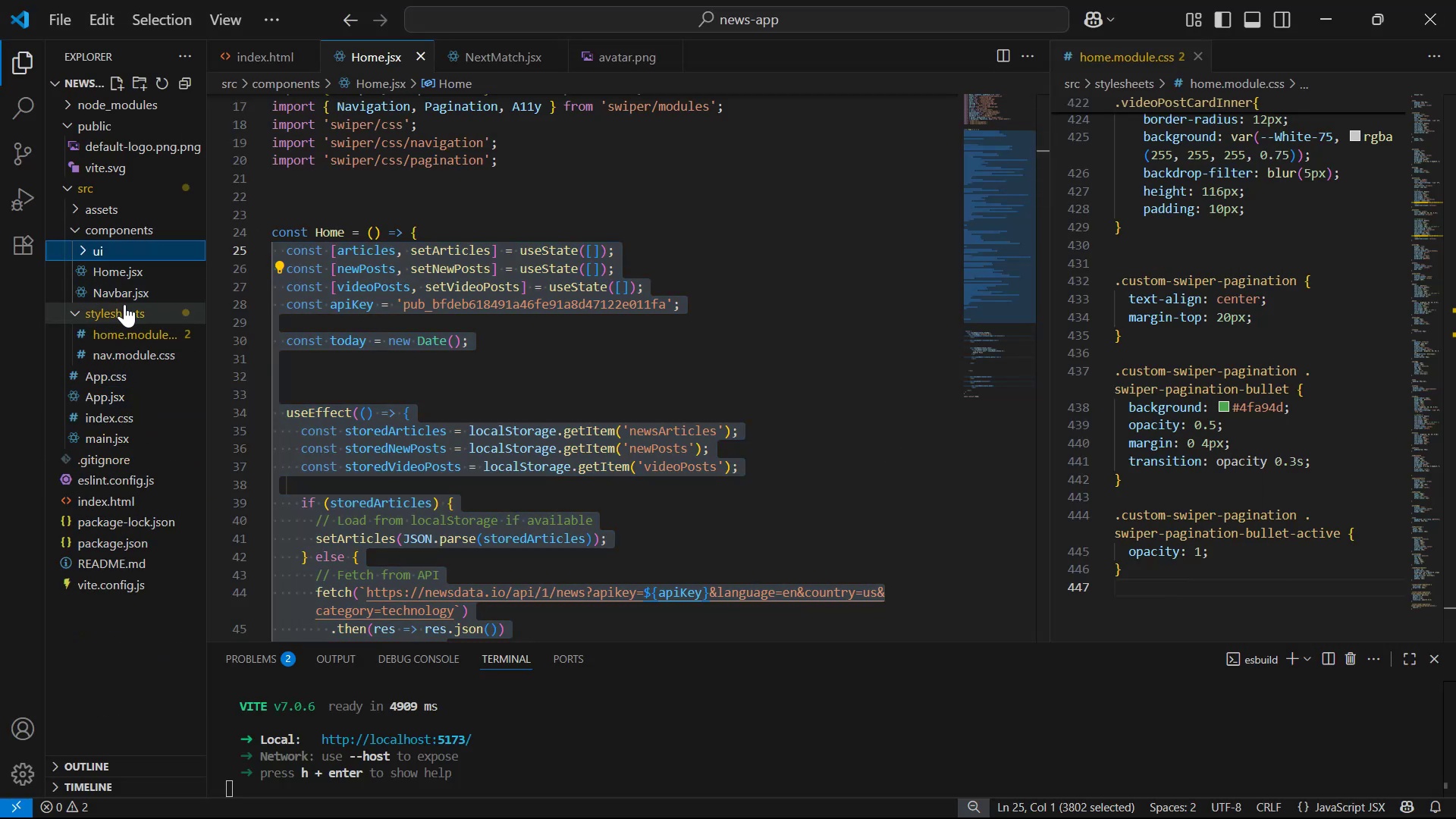 
left_click([121, 304])
 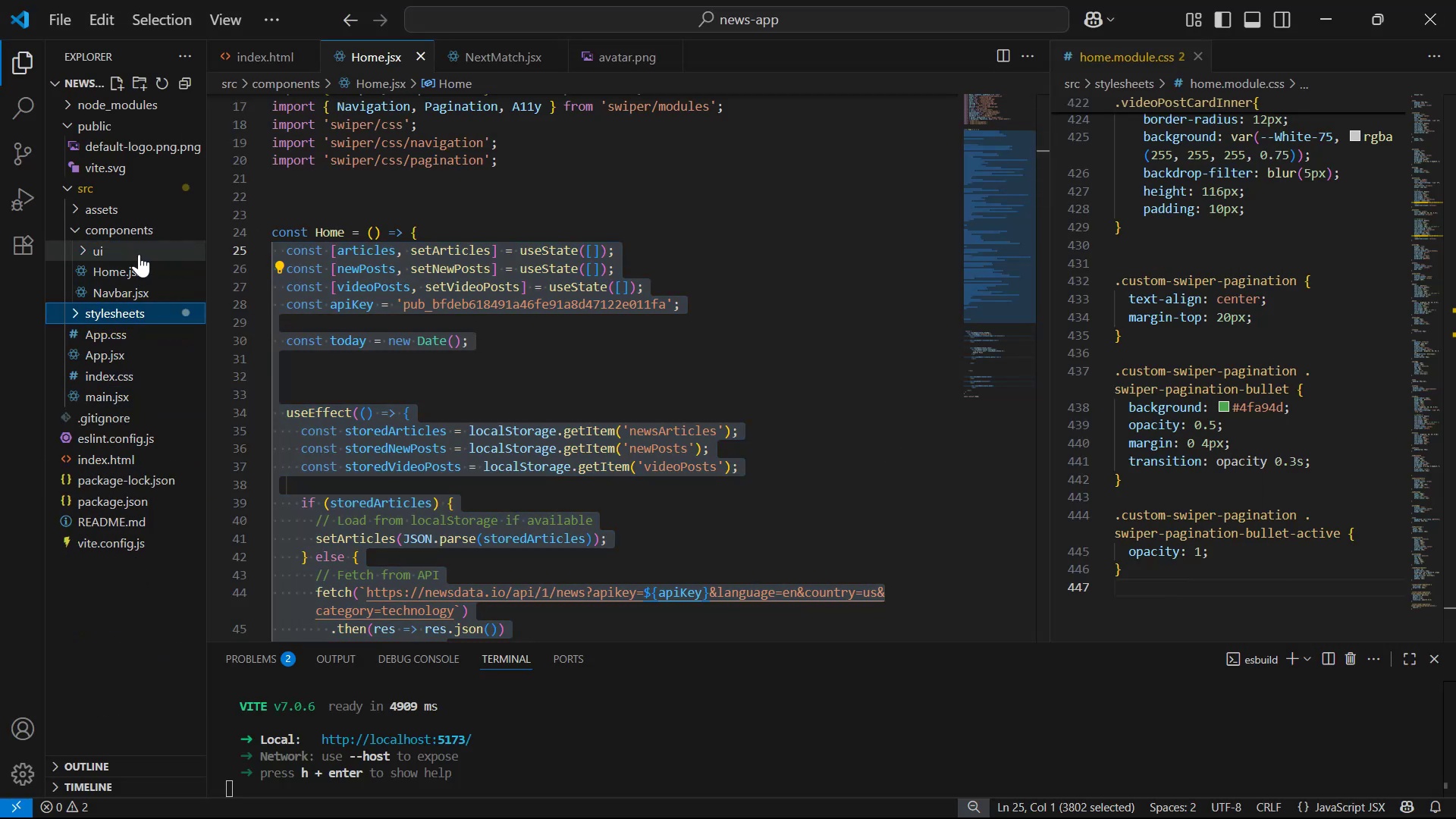 
left_click([140, 248])
 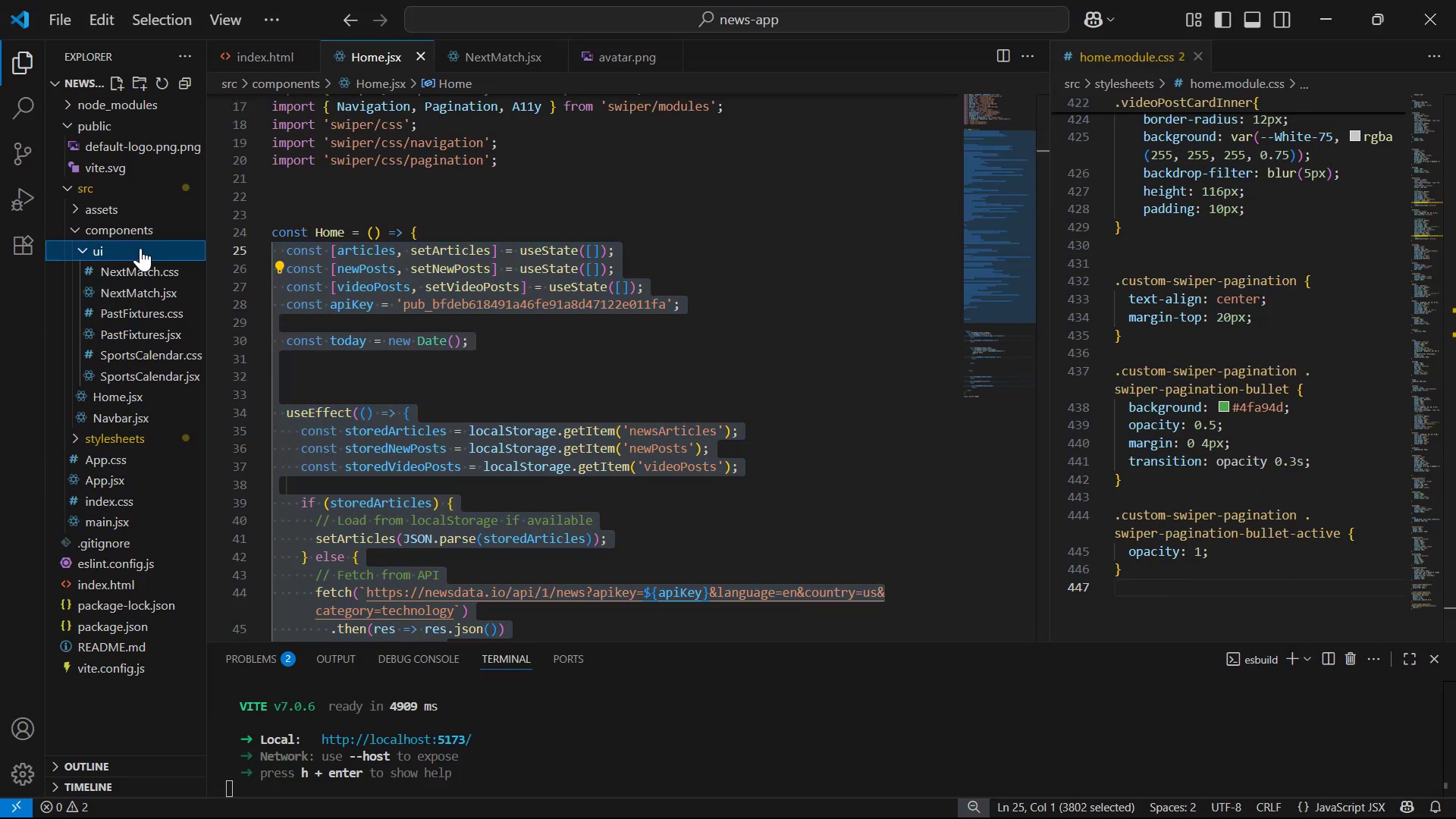 
left_click([140, 248])
 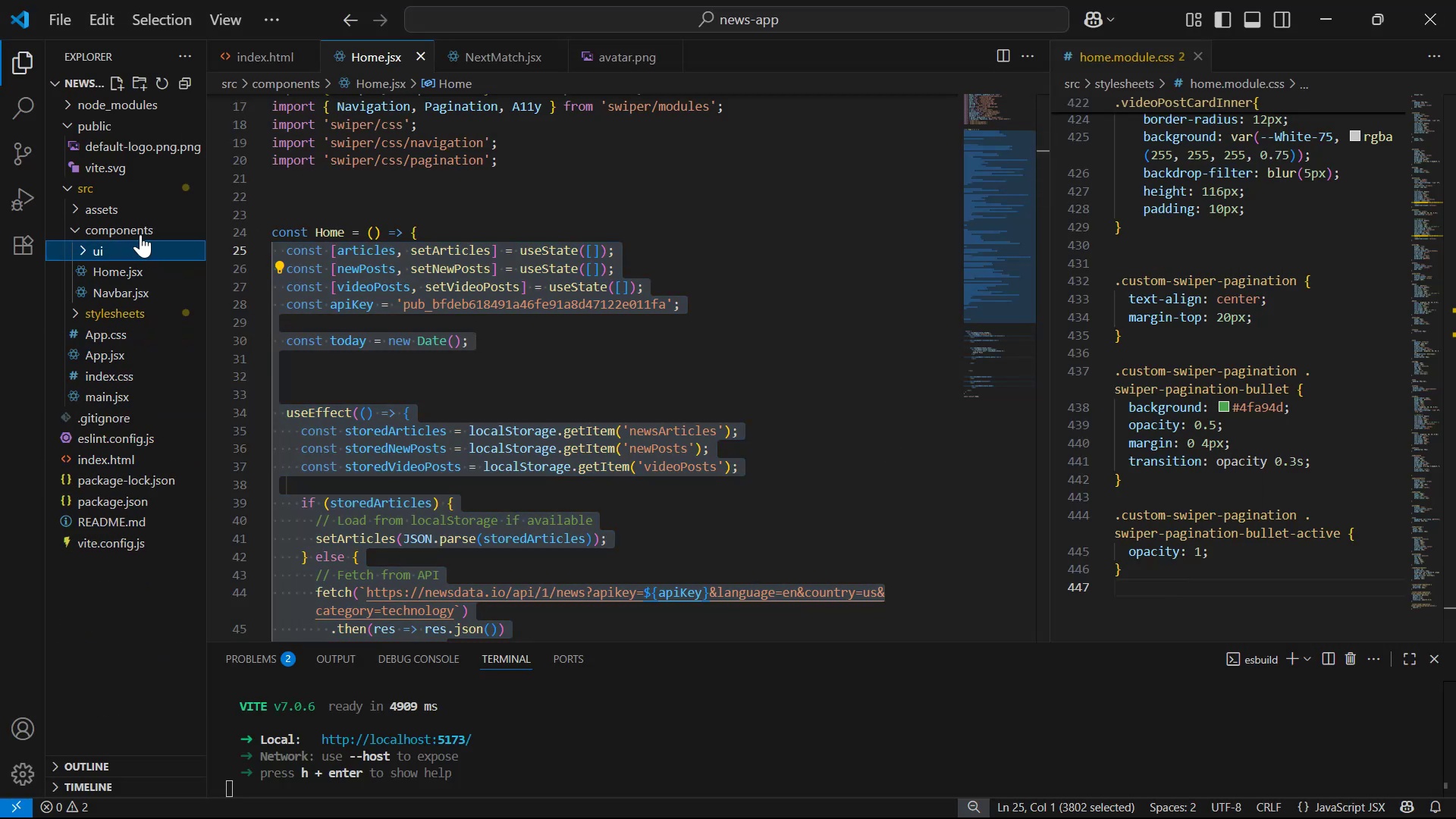 
left_click([139, 226])
 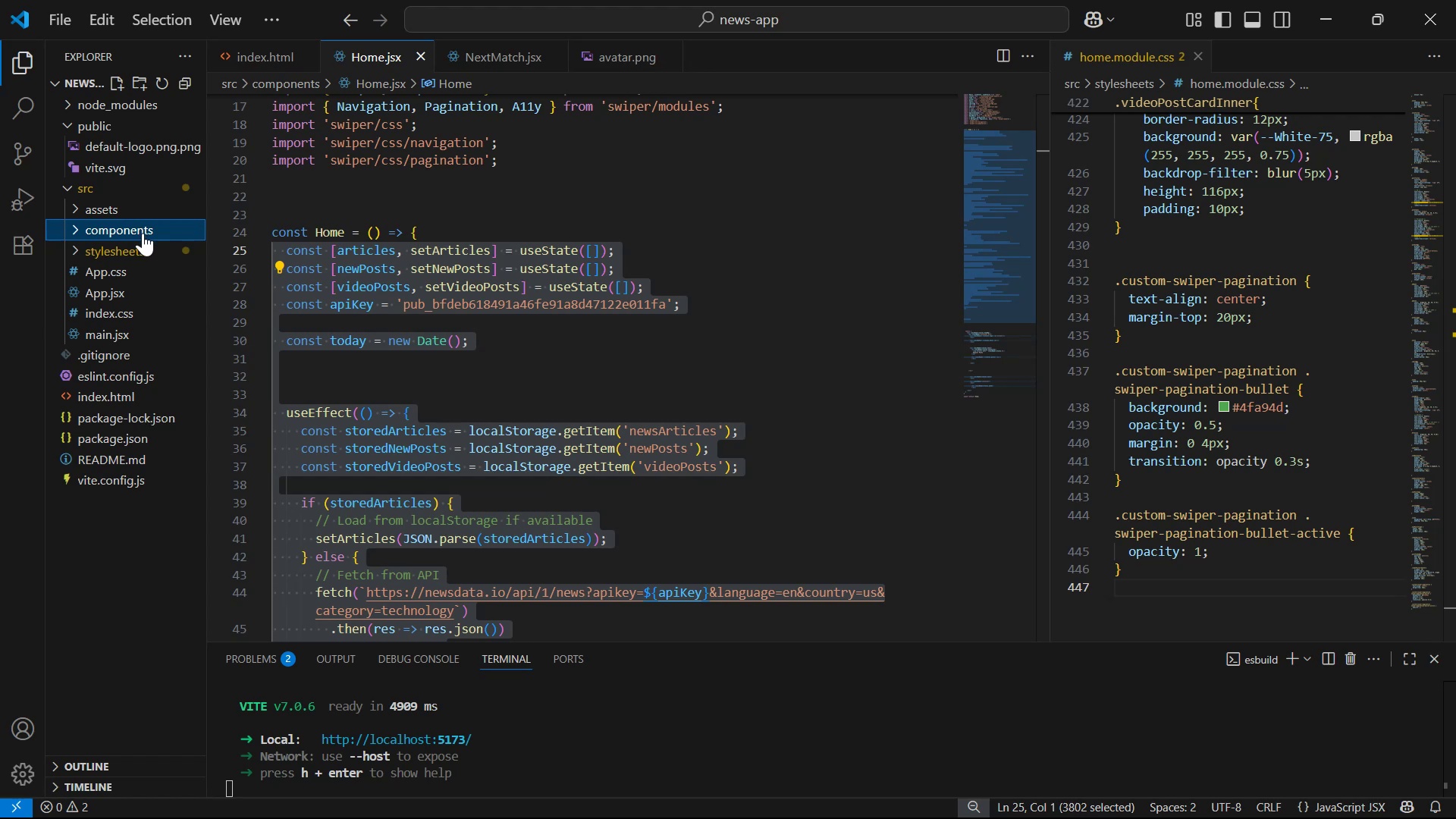 
left_click([146, 231])
 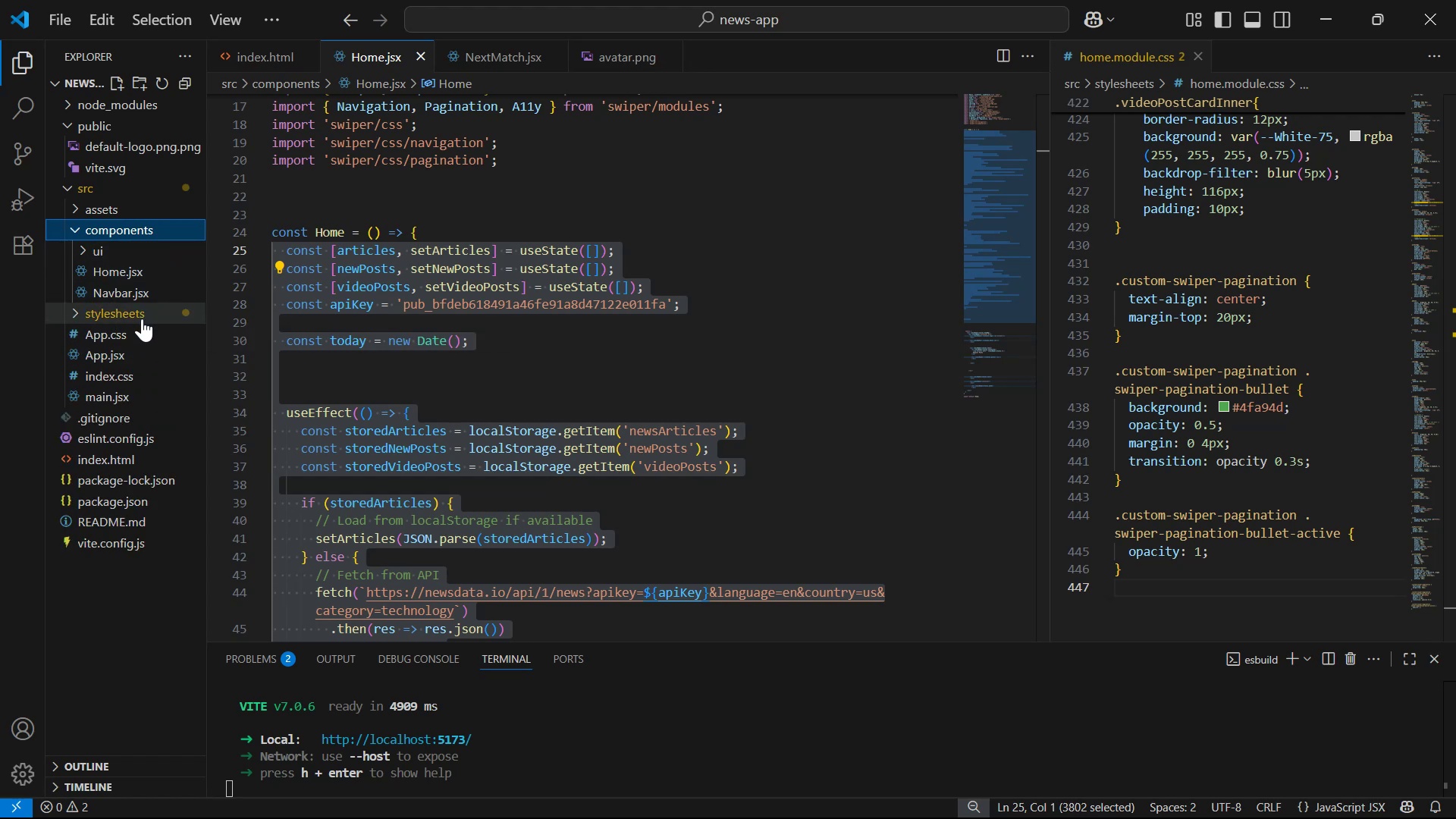 
left_click([124, 190])
 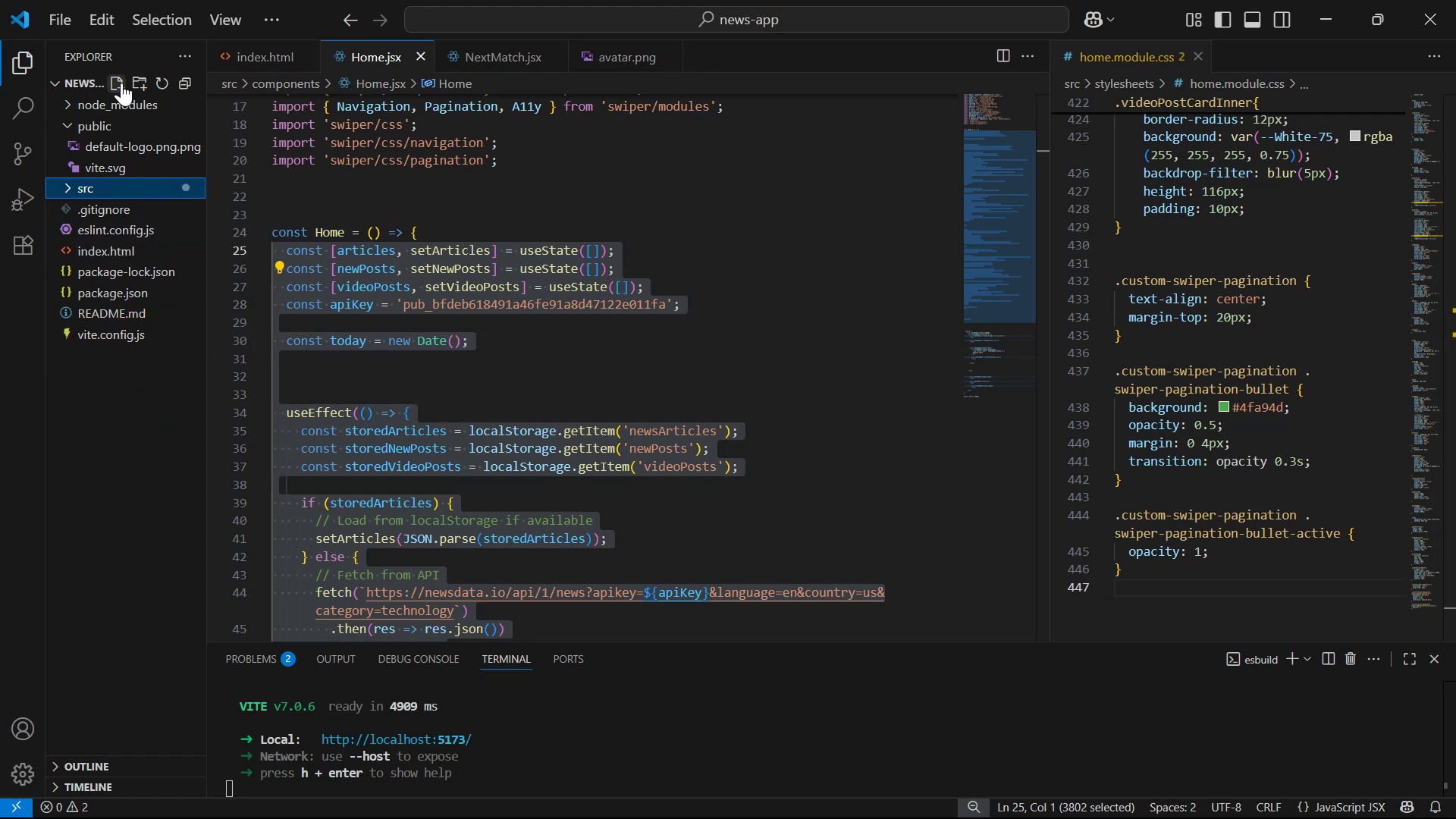 
left_click([147, 79])
 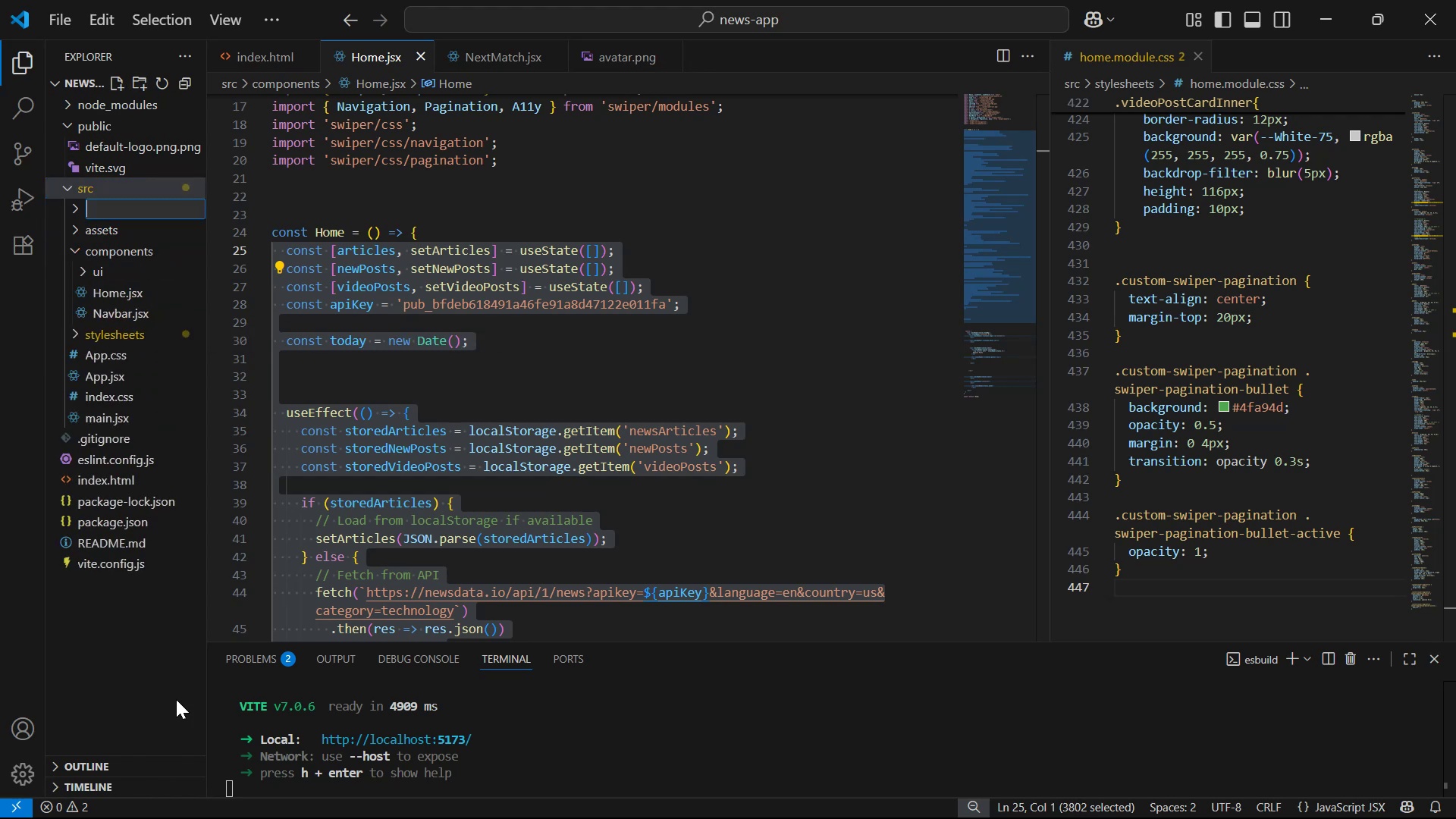 
type(store)
 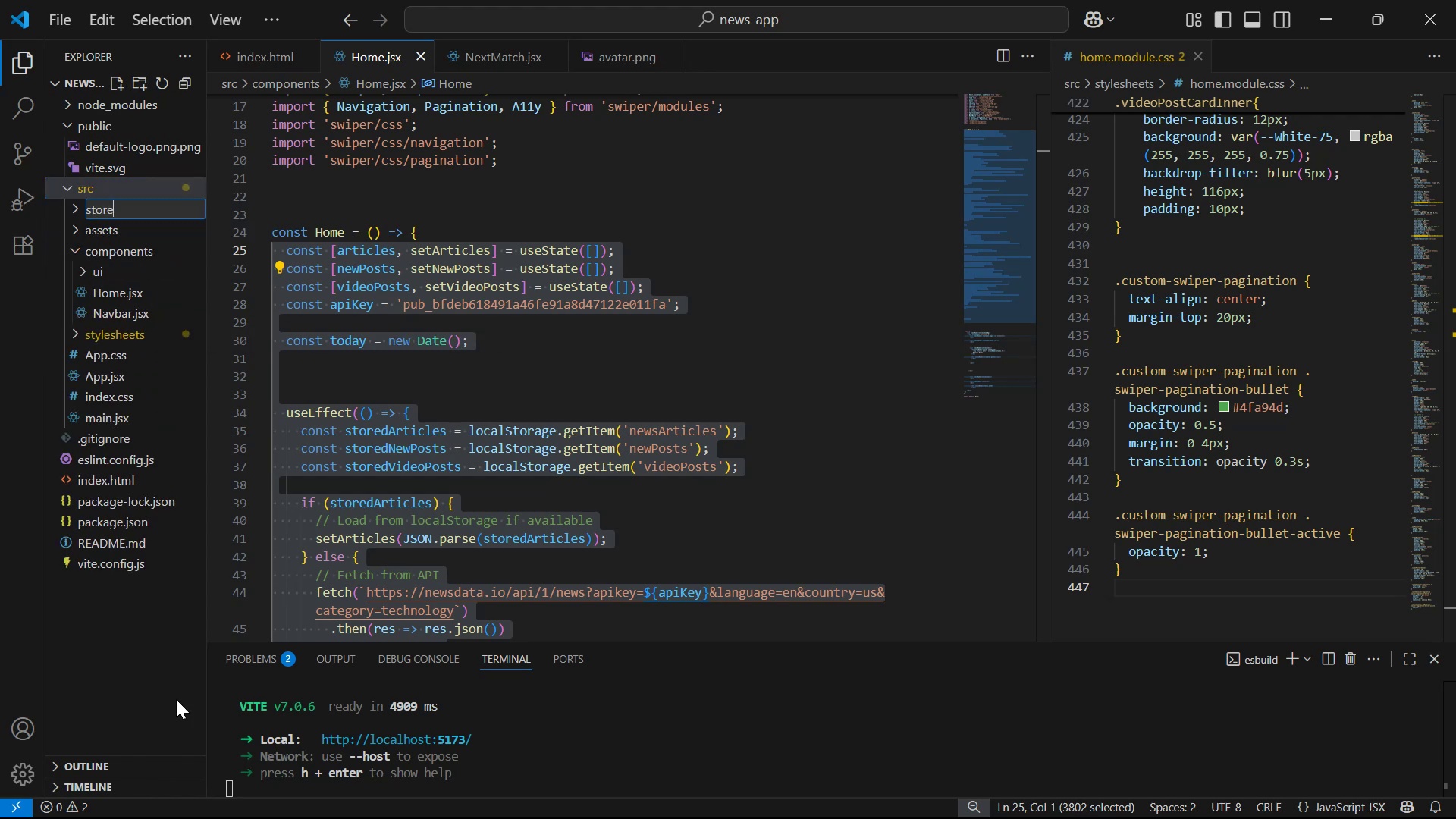 
key(Enter)
 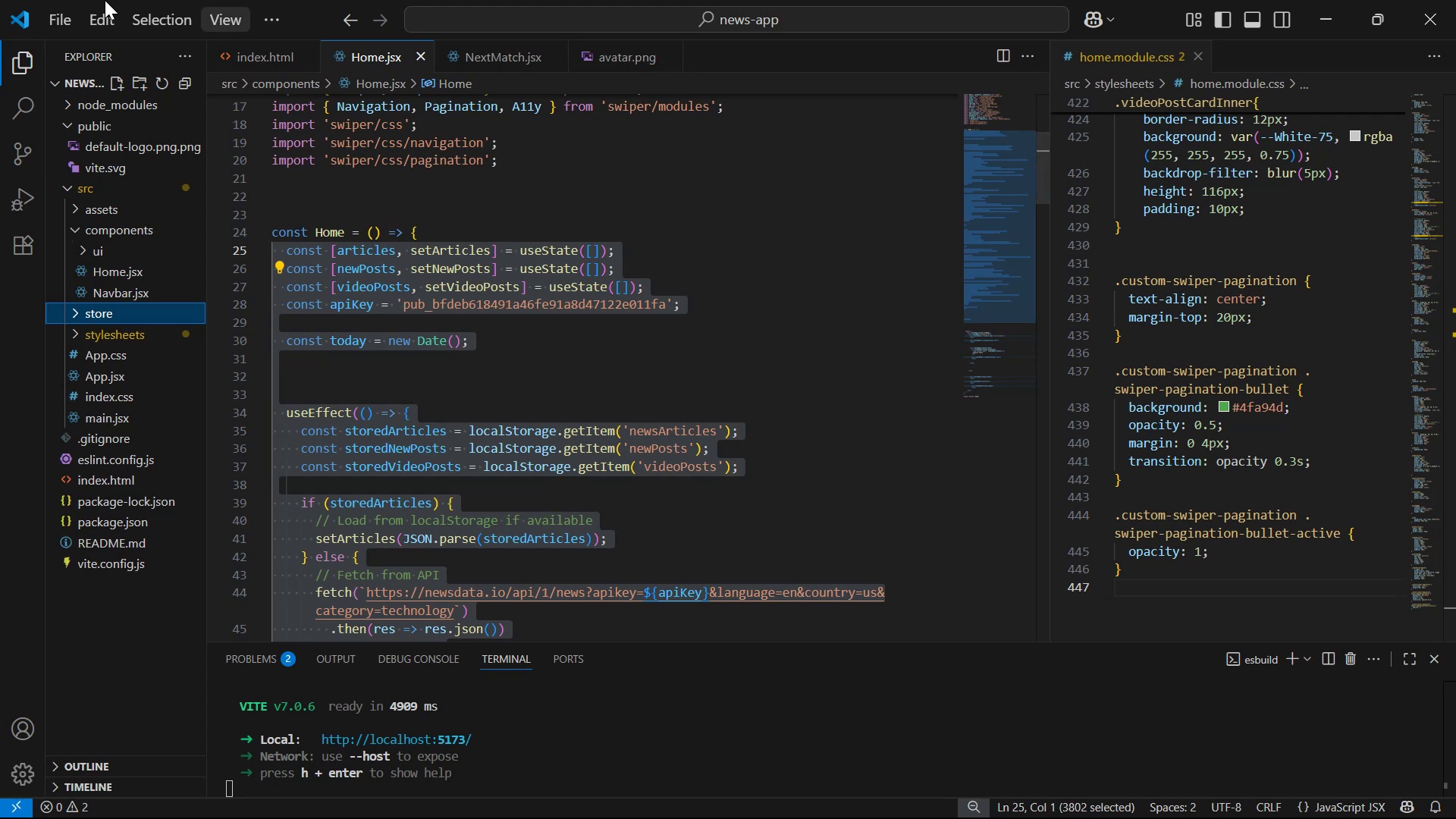 
left_click([117, 84])
 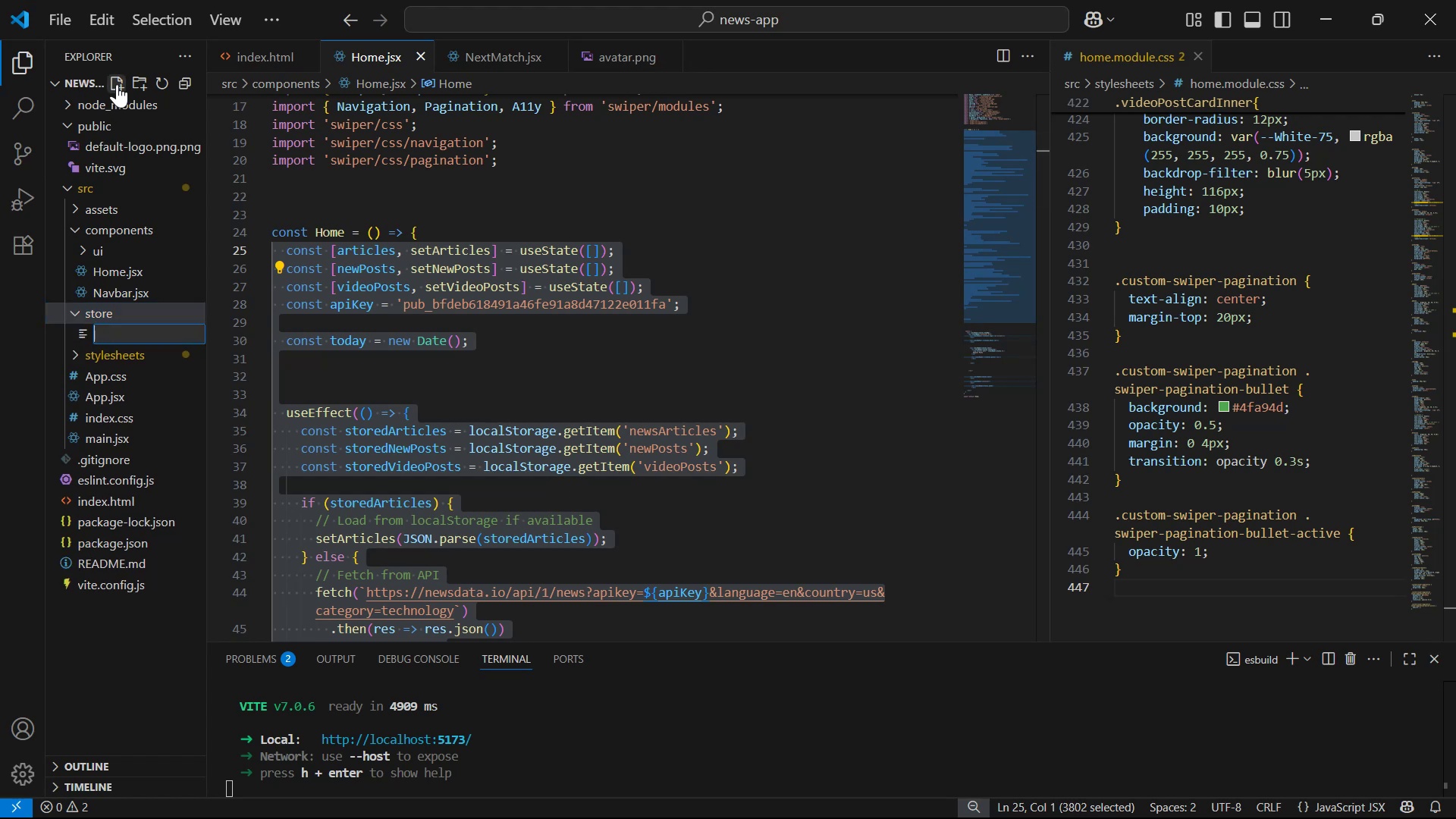 
key(Control+V)
 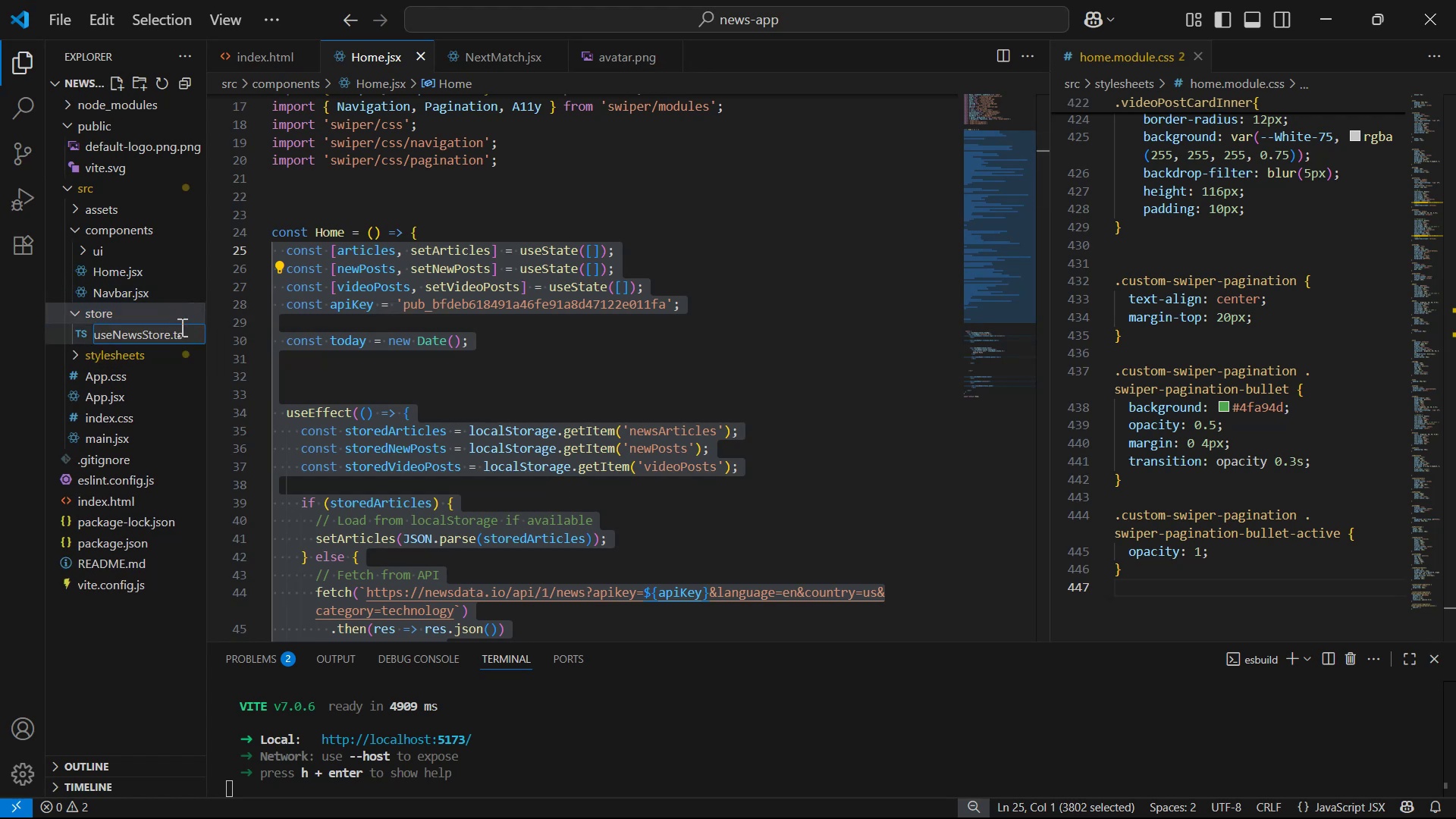 
key(Enter)
 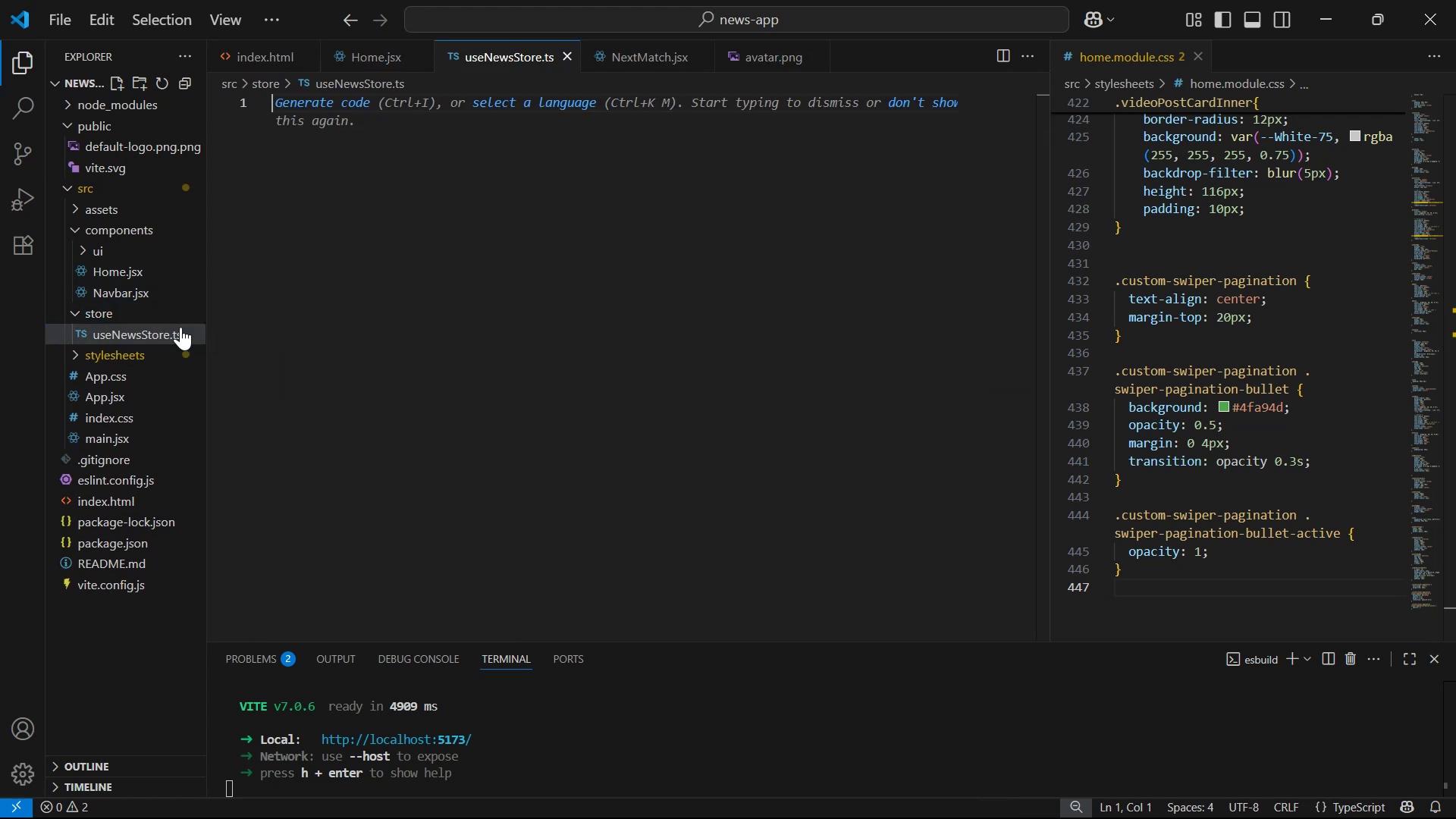 
key(Alt+Tab)
 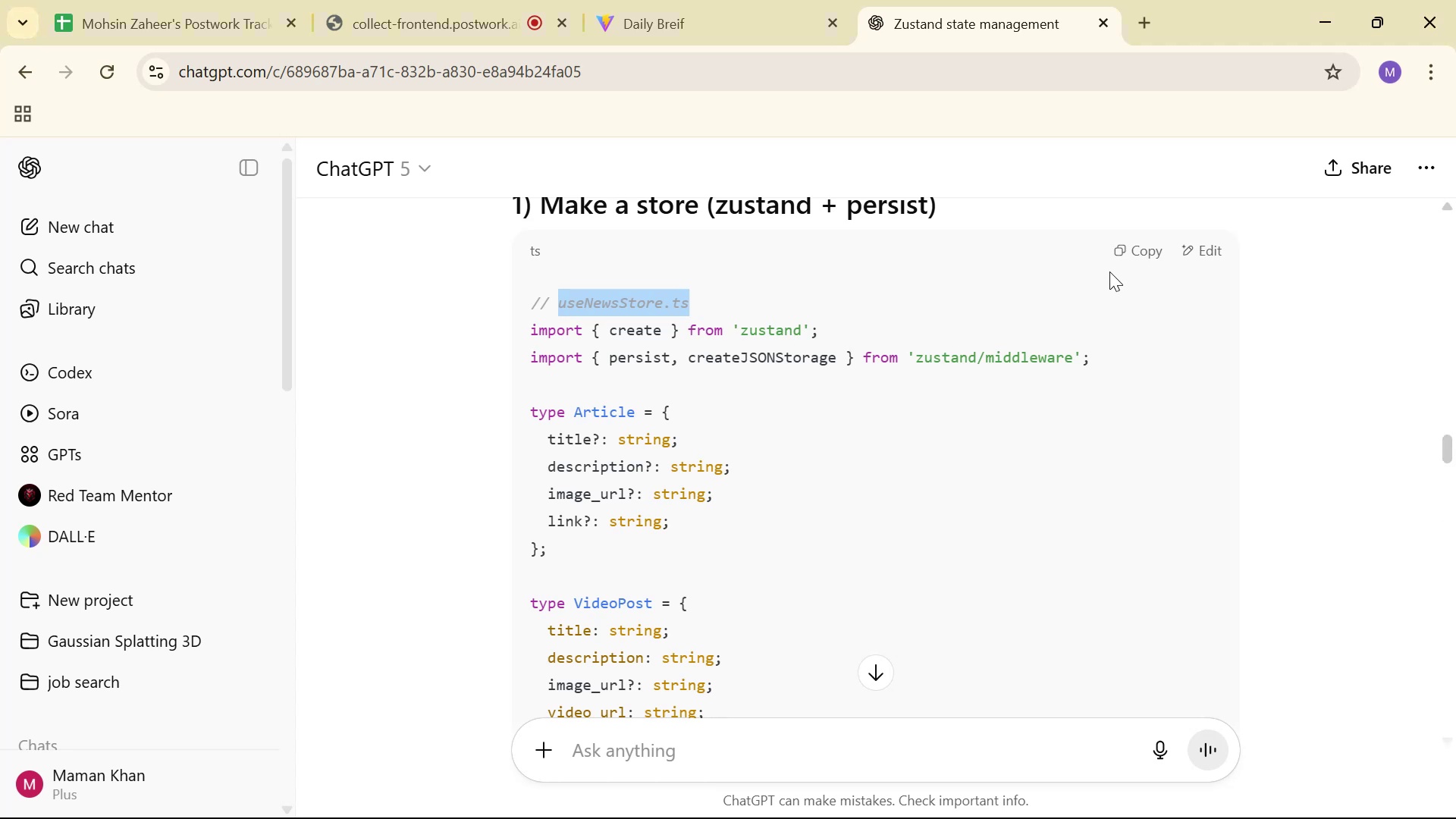 
left_click([1159, 395])
 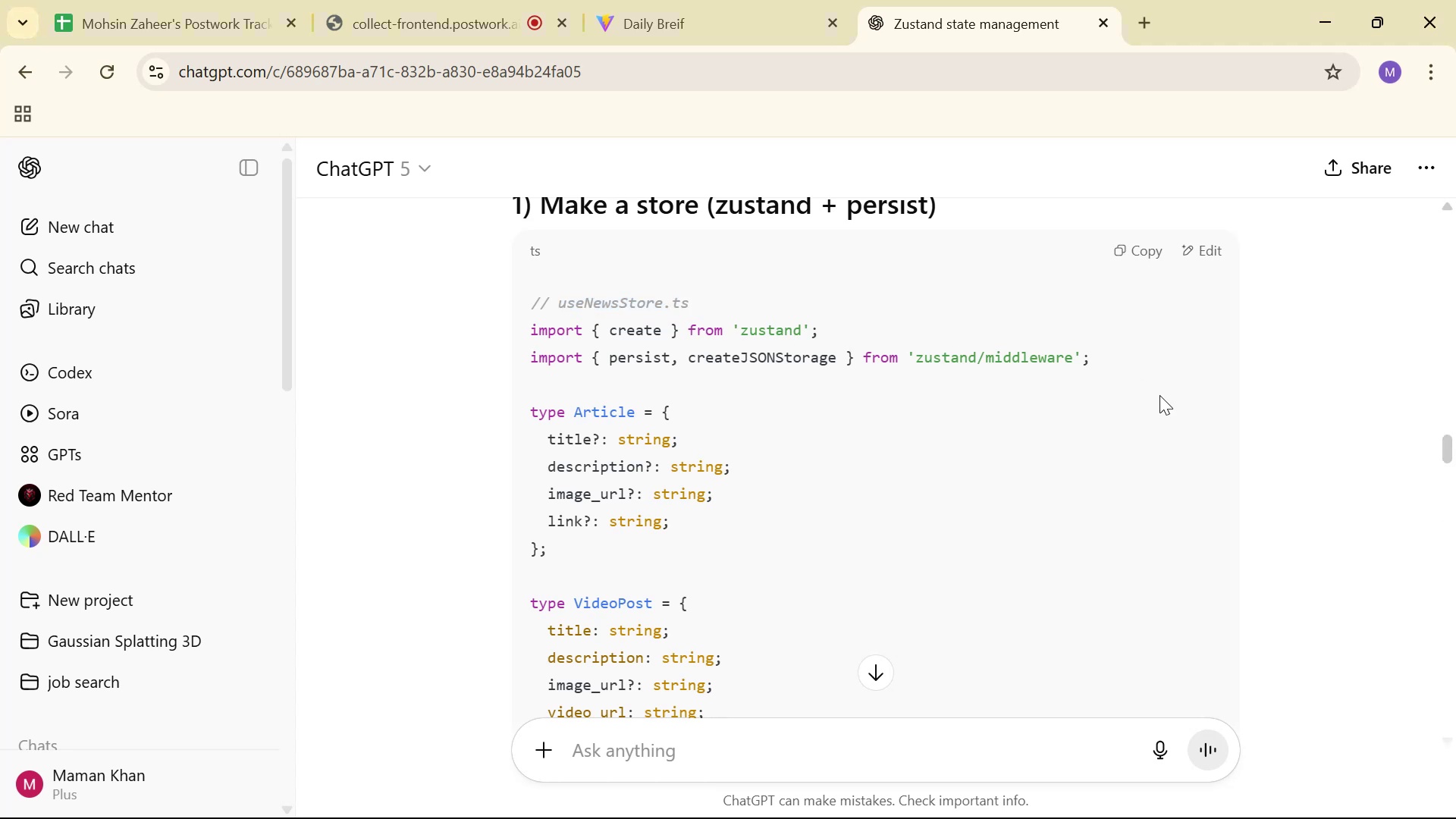 
scroll: coordinate [1158, 420], scroll_direction: down, amount: 3.0
 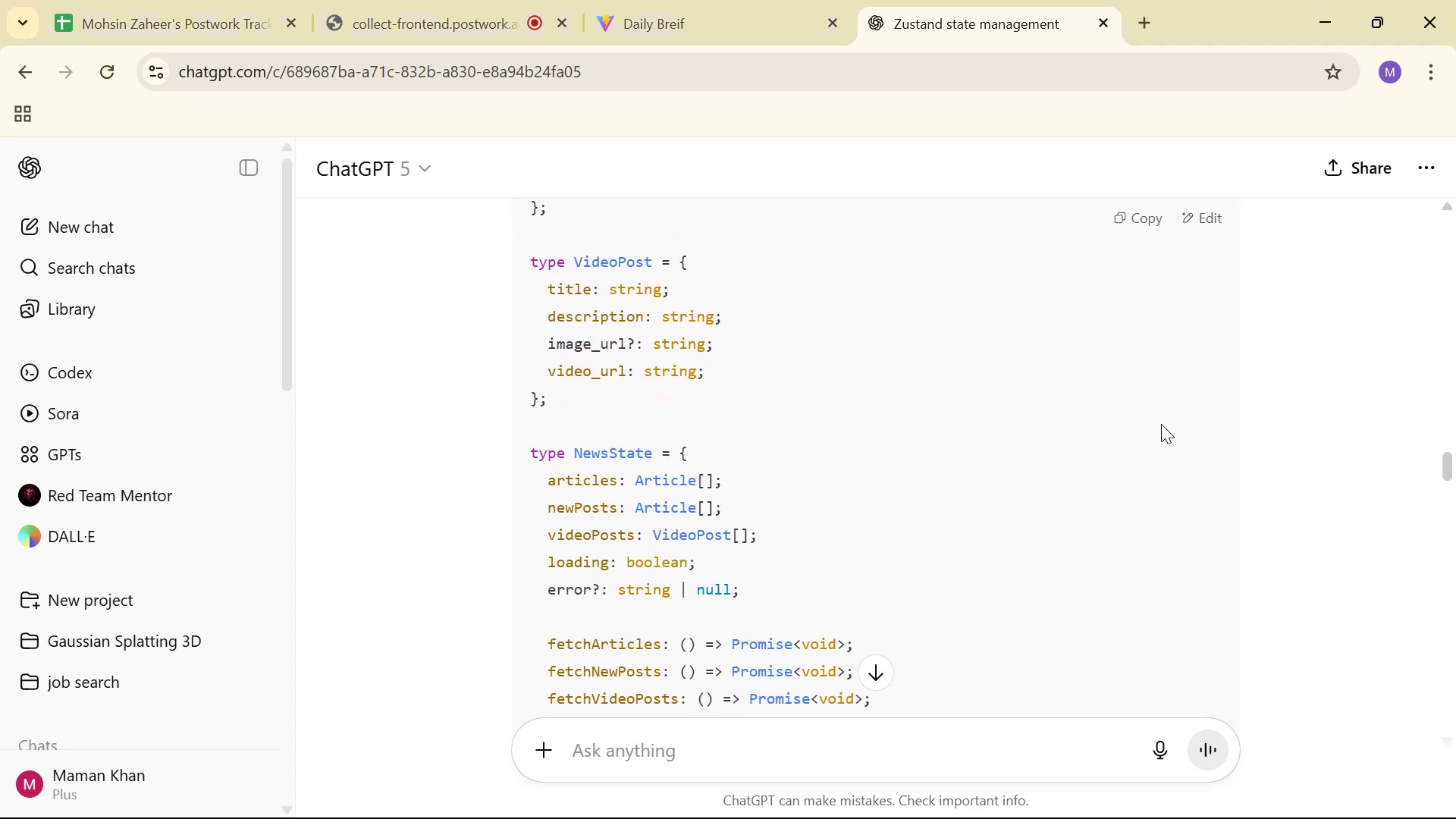 
scroll: coordinate [1177, 460], scroll_direction: up, amount: 4.0
 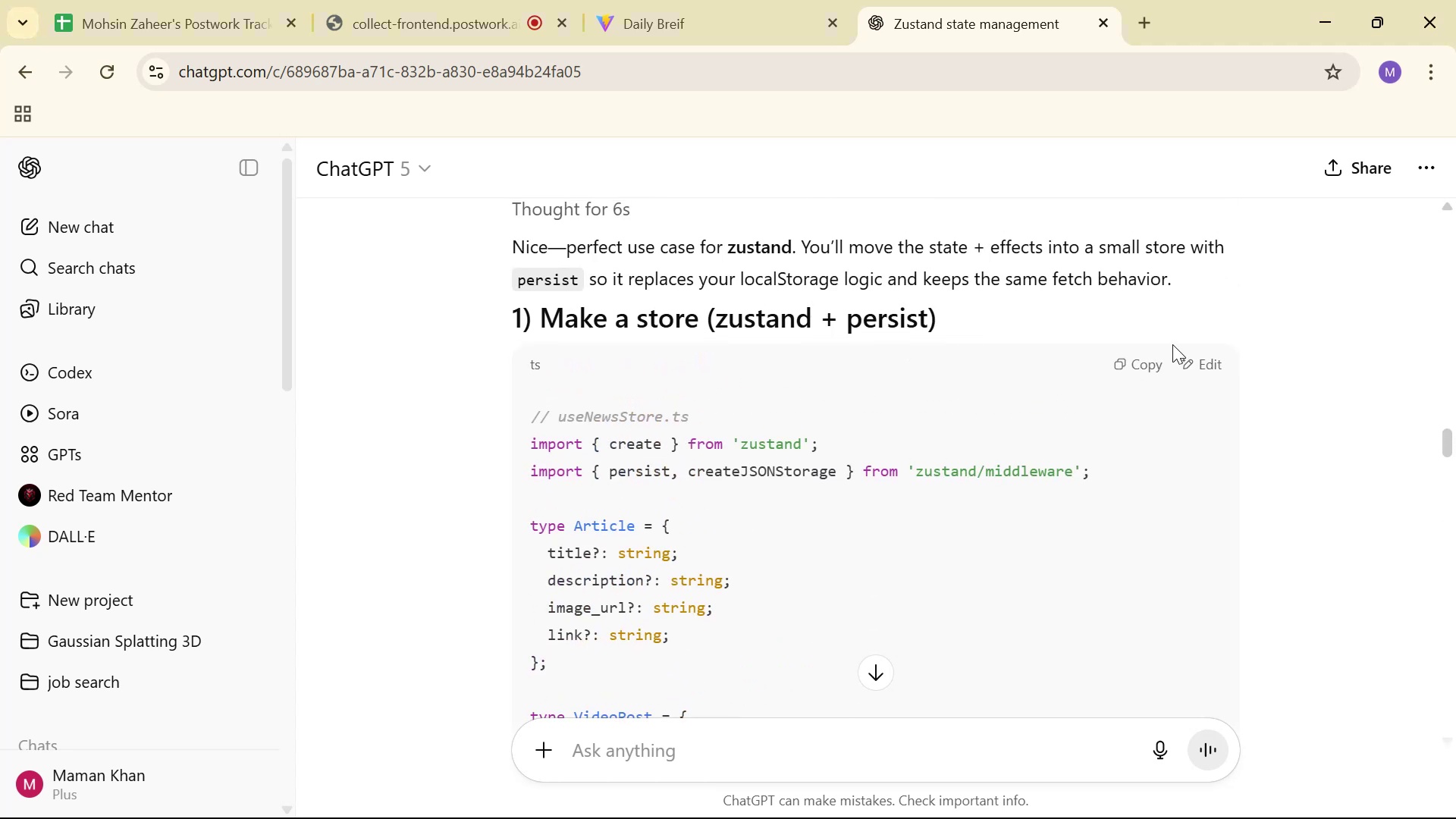 
left_click([1150, 359])
 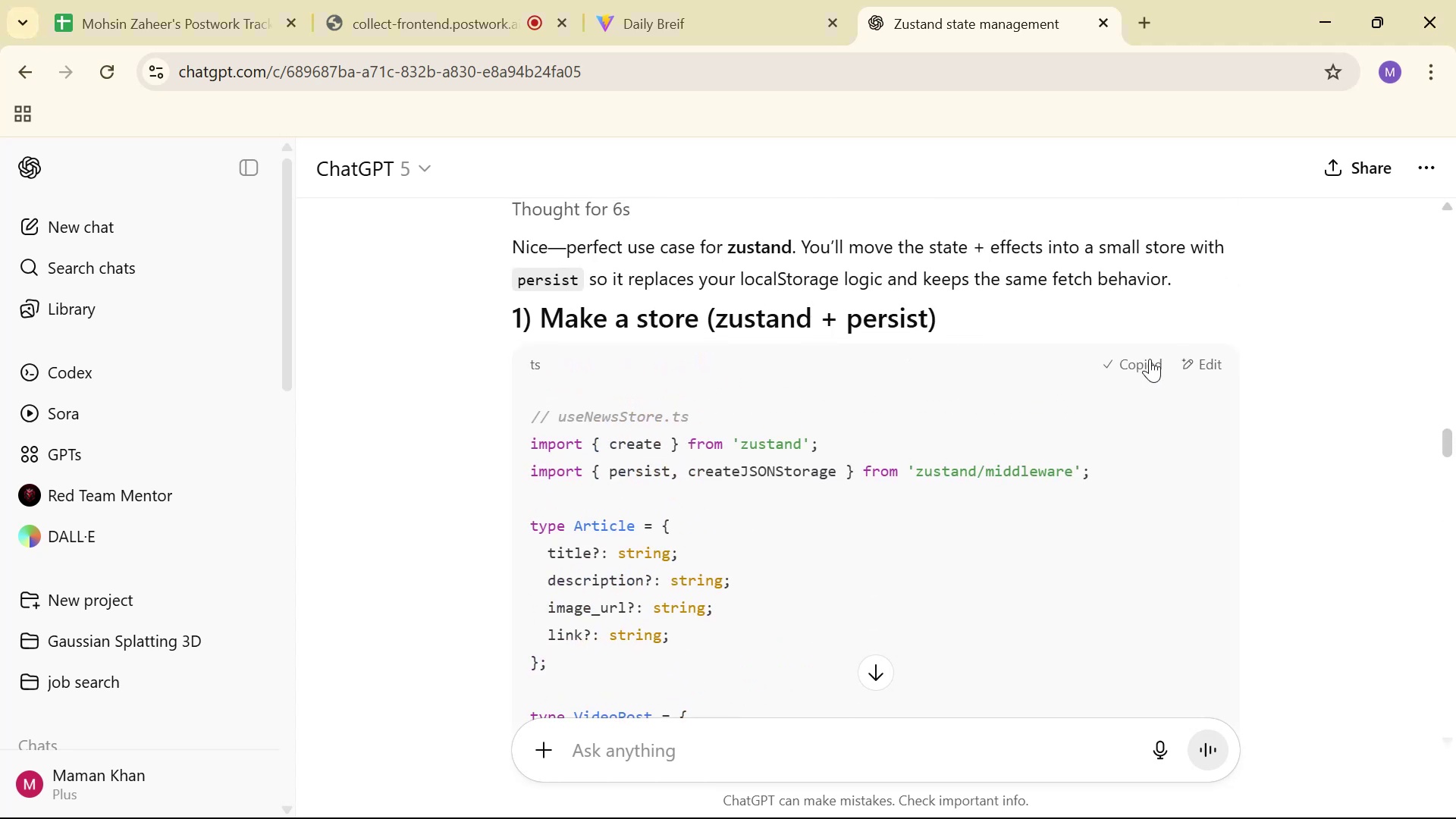 
key(Alt+AltLeft)
 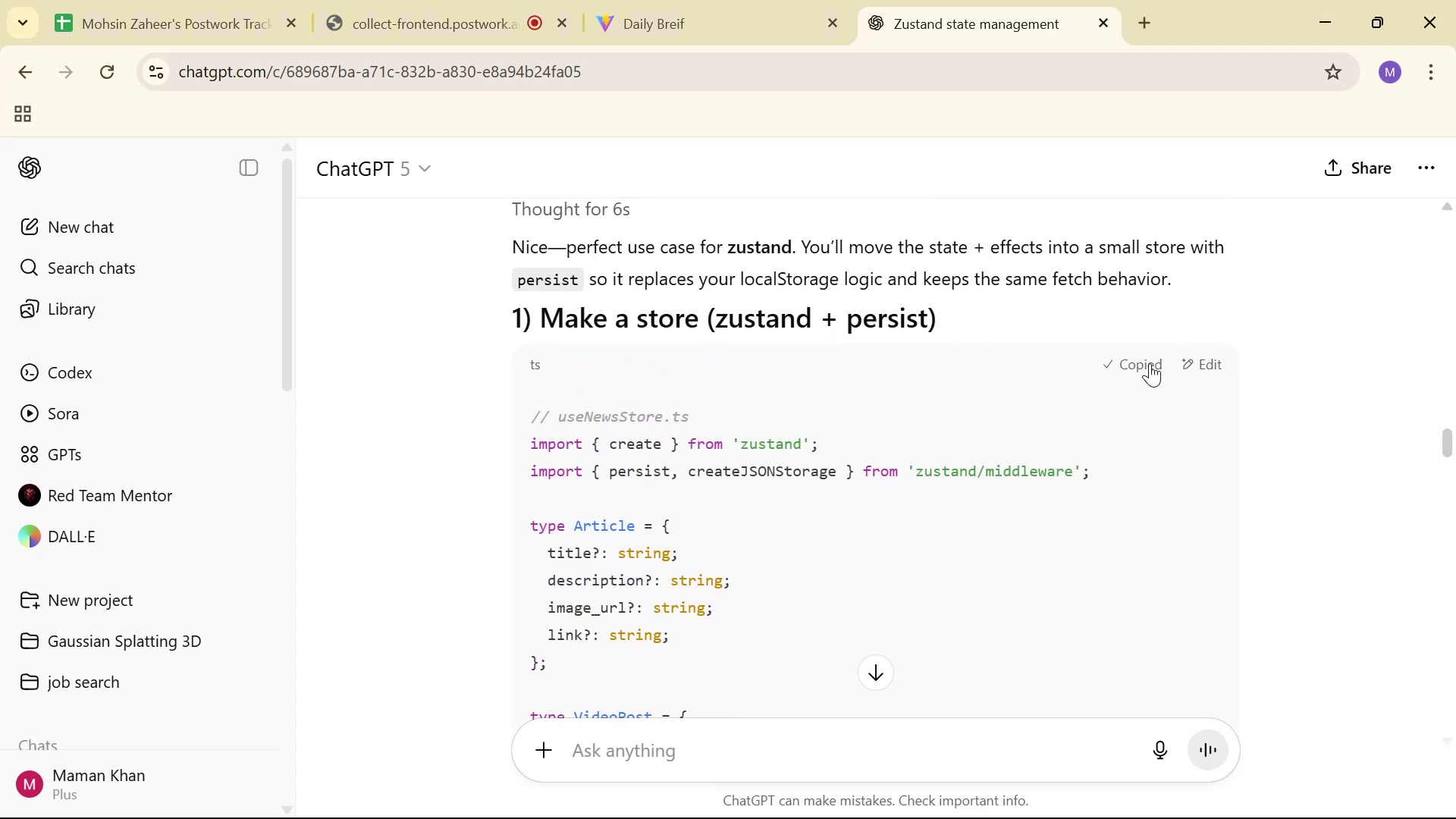 
key(Alt+Tab)
 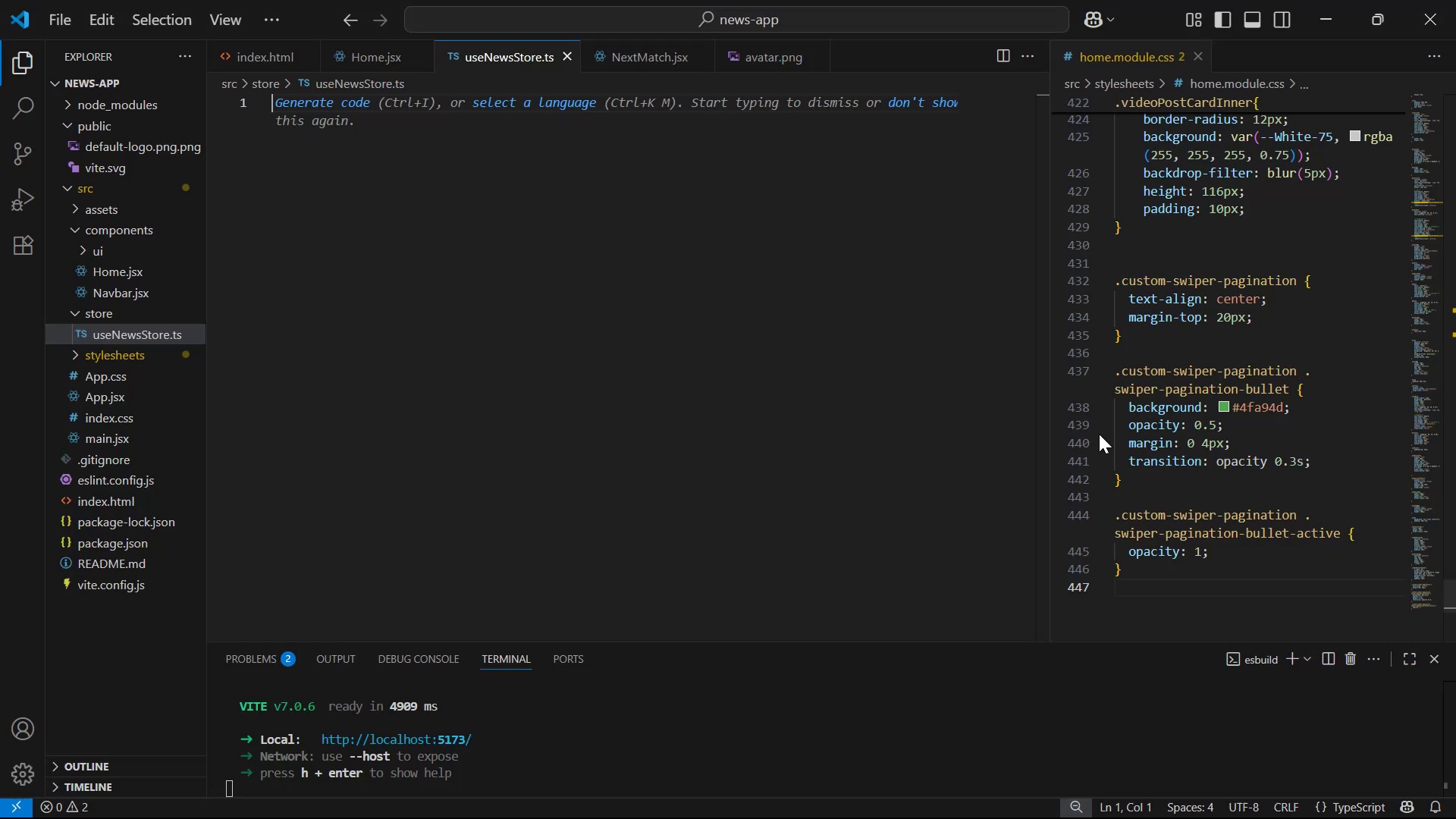 
key(Control+ControlLeft)
 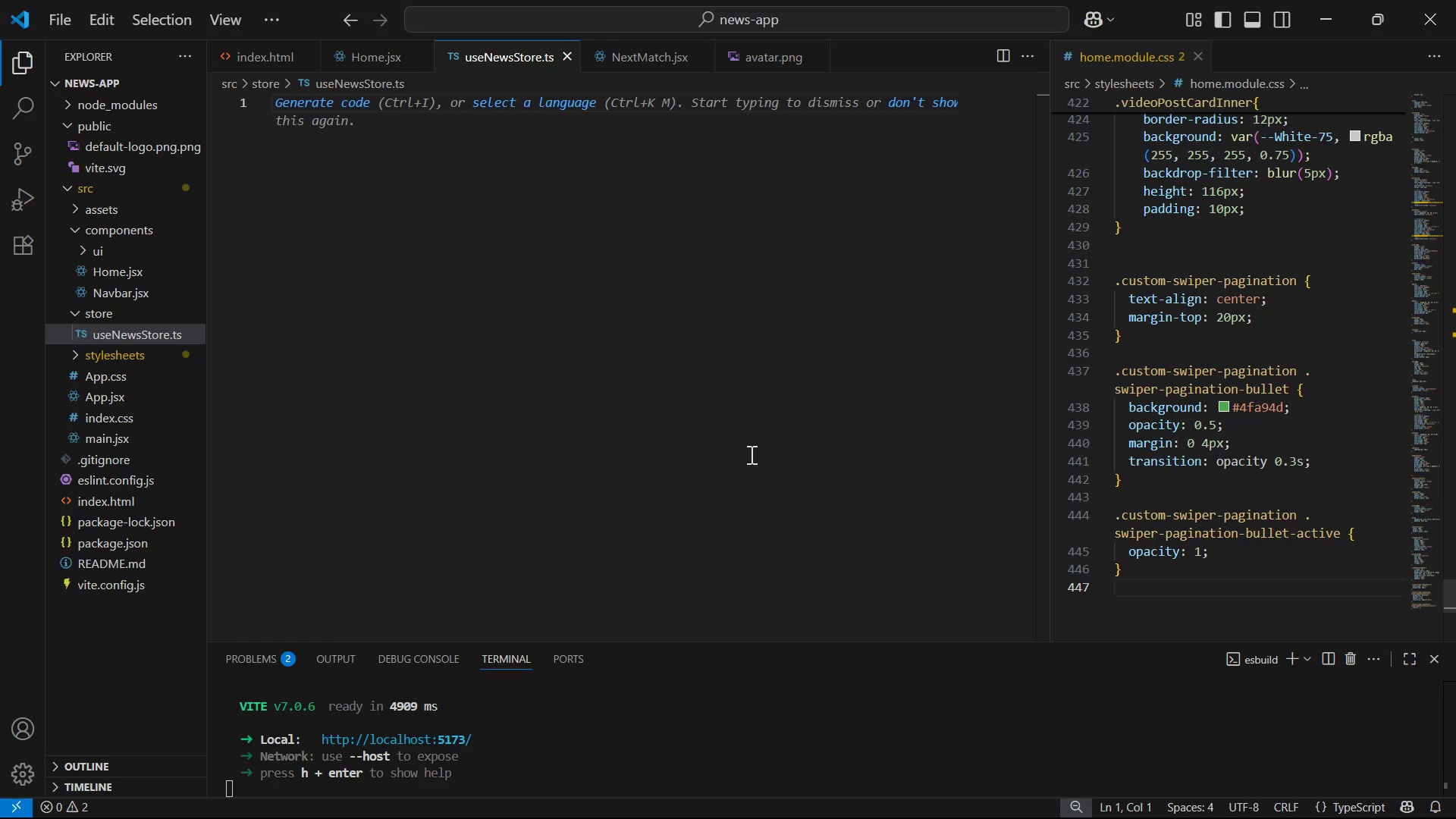 
key(V)
 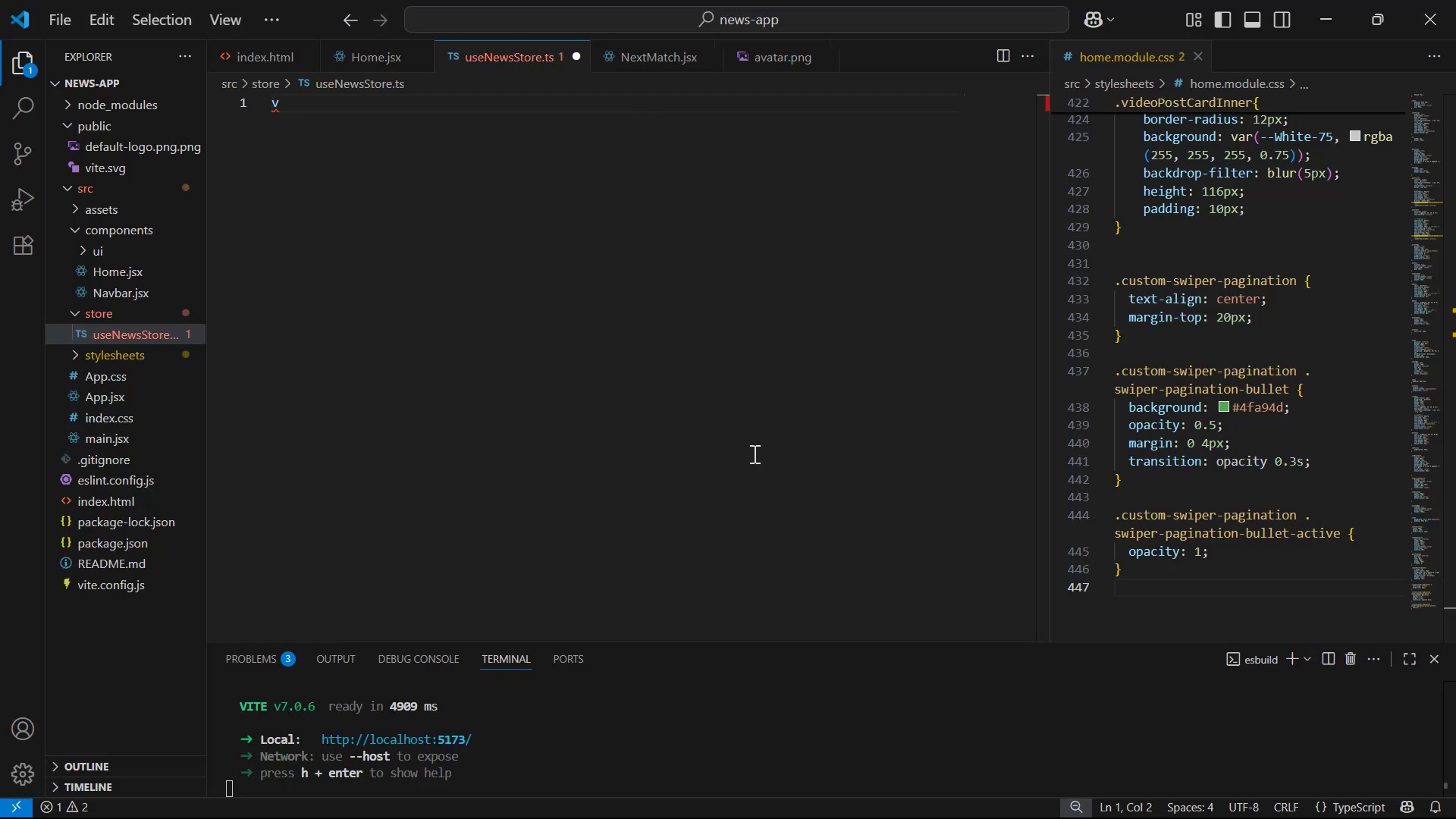 
key(Backspace)
 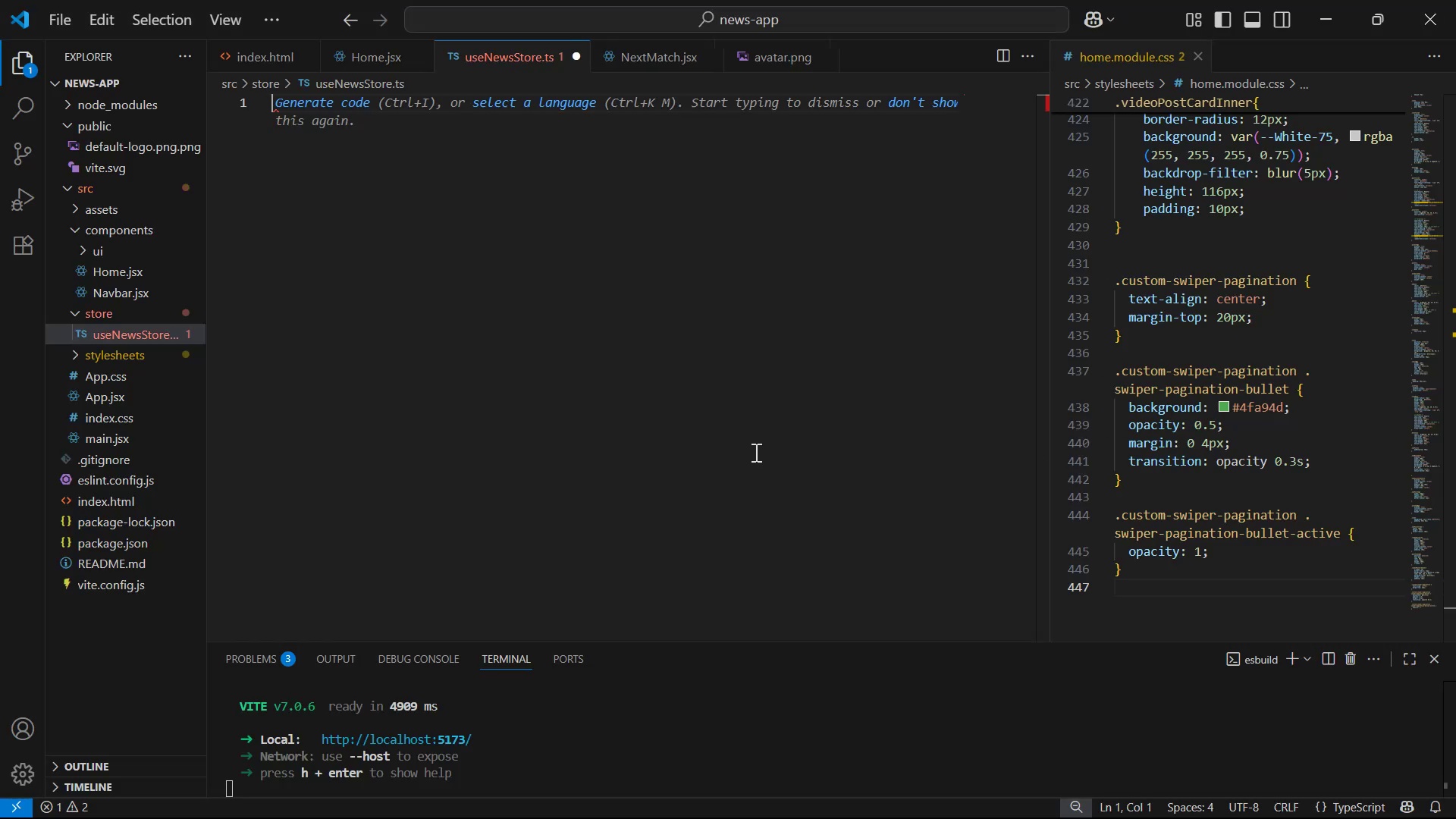 
key(Control+V)
 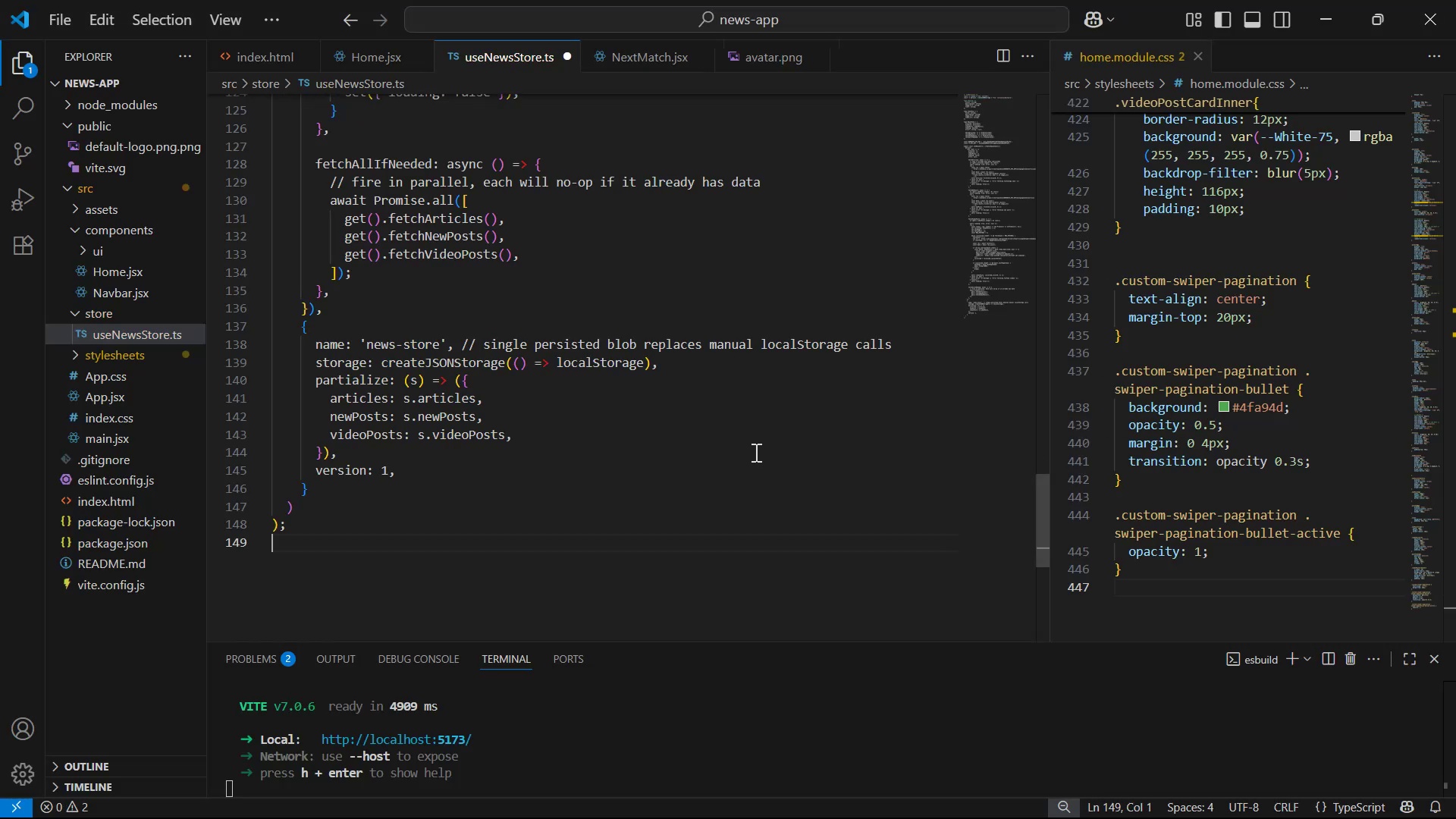 
scroll: coordinate [729, 461], scroll_direction: up, amount: 37.0
 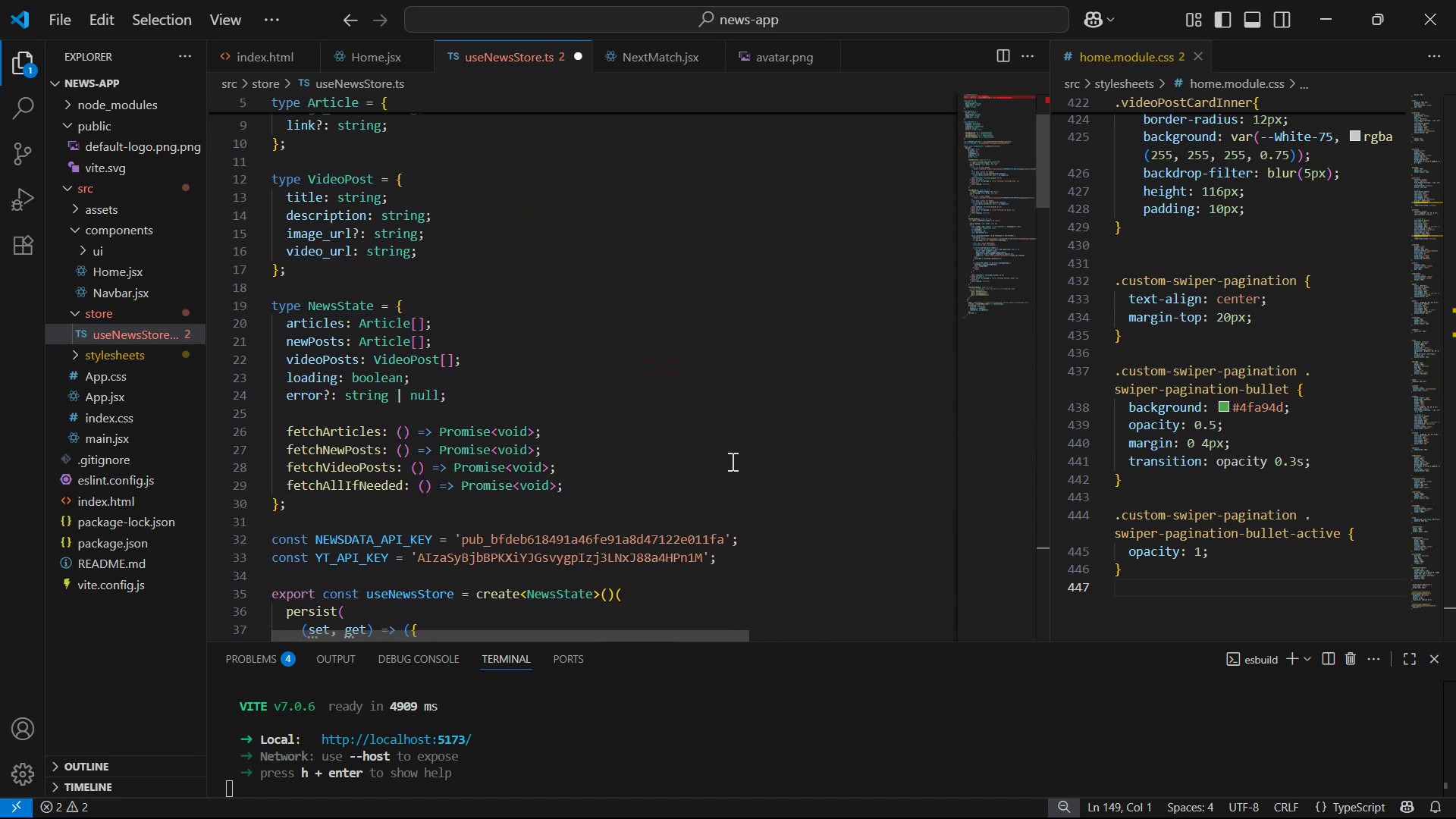 
left_click([784, 441])
 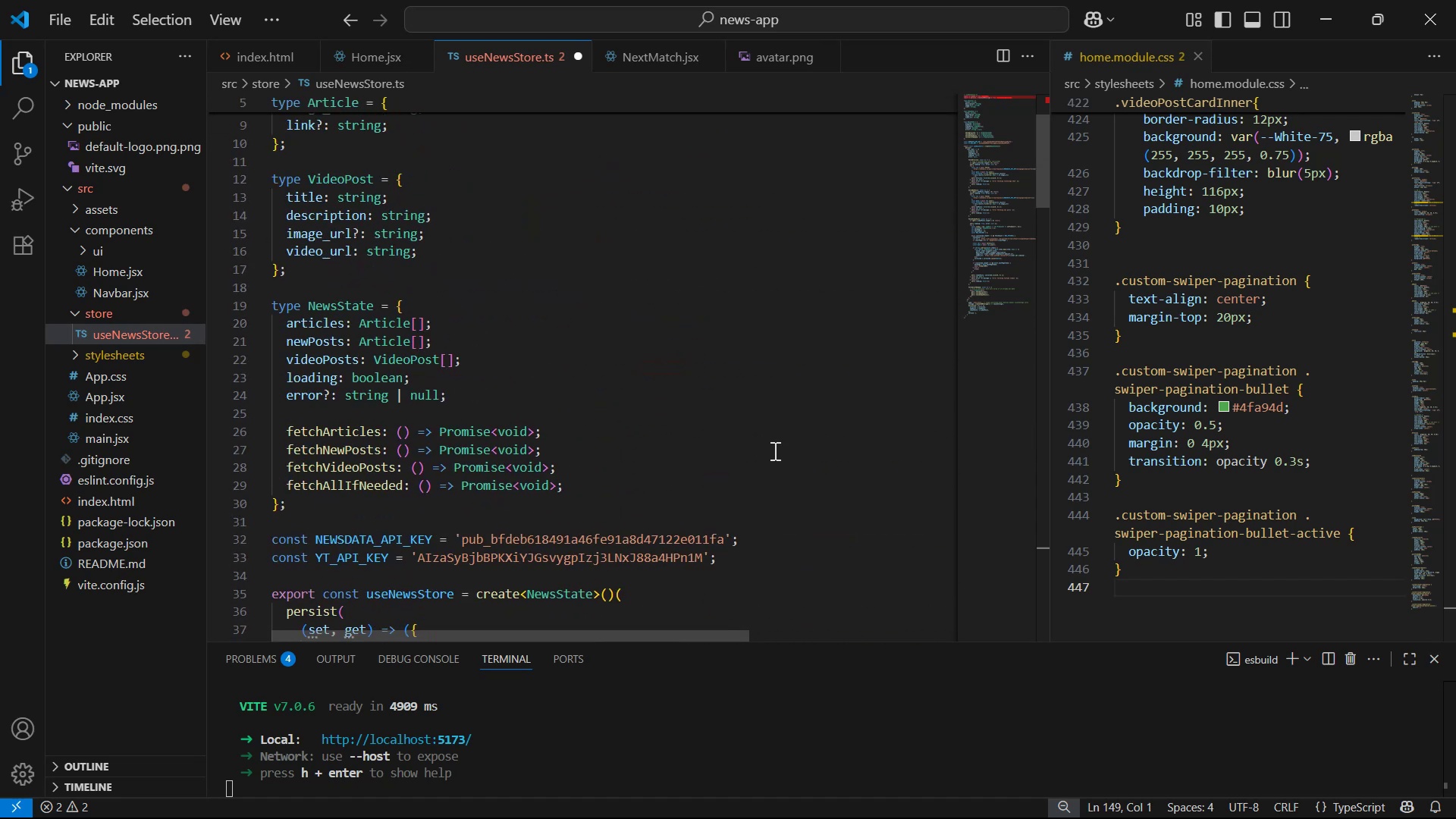 
key(Alt+Z)
 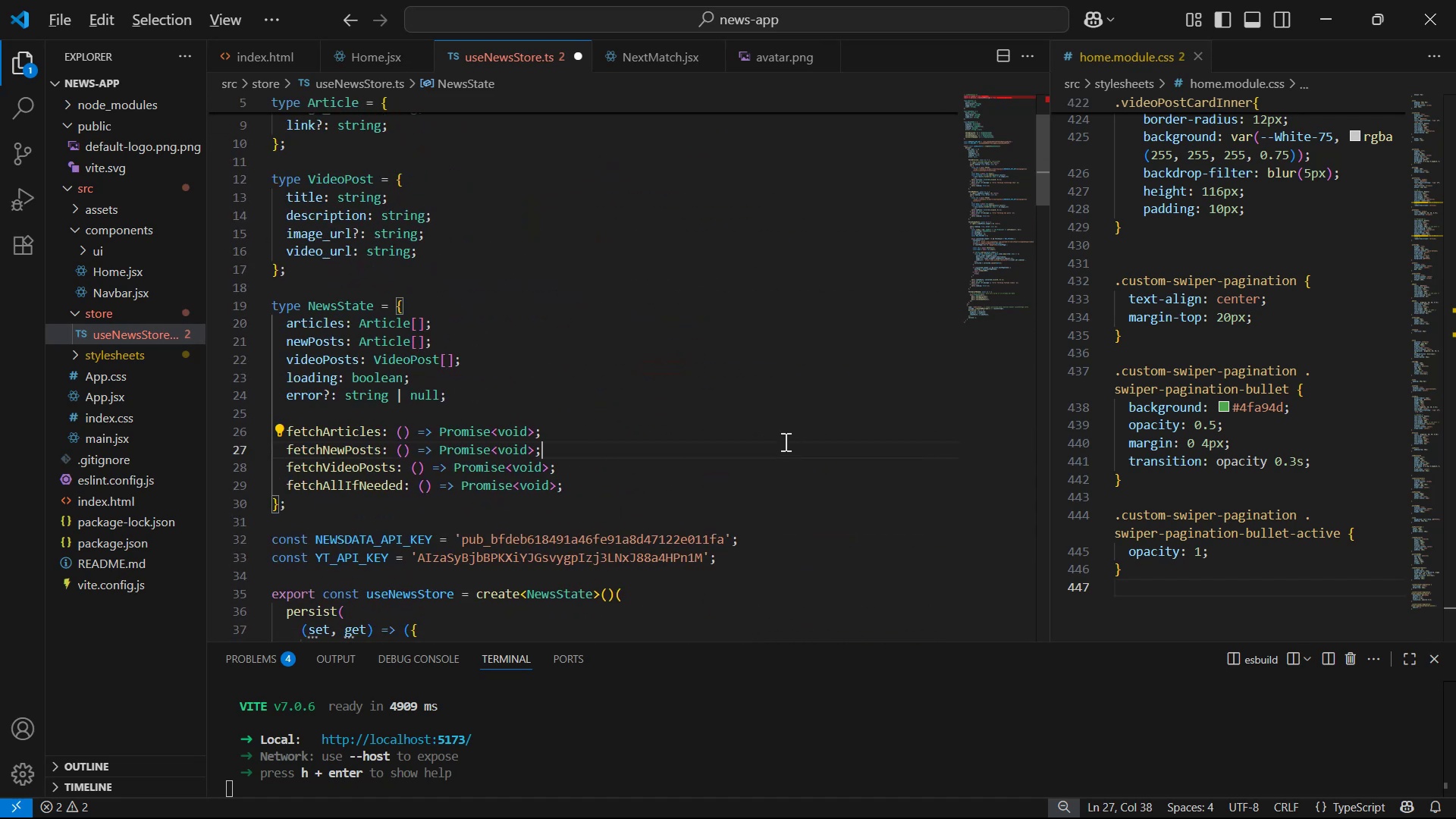 
scroll: coordinate [778, 437], scroll_direction: up, amount: 12.0
 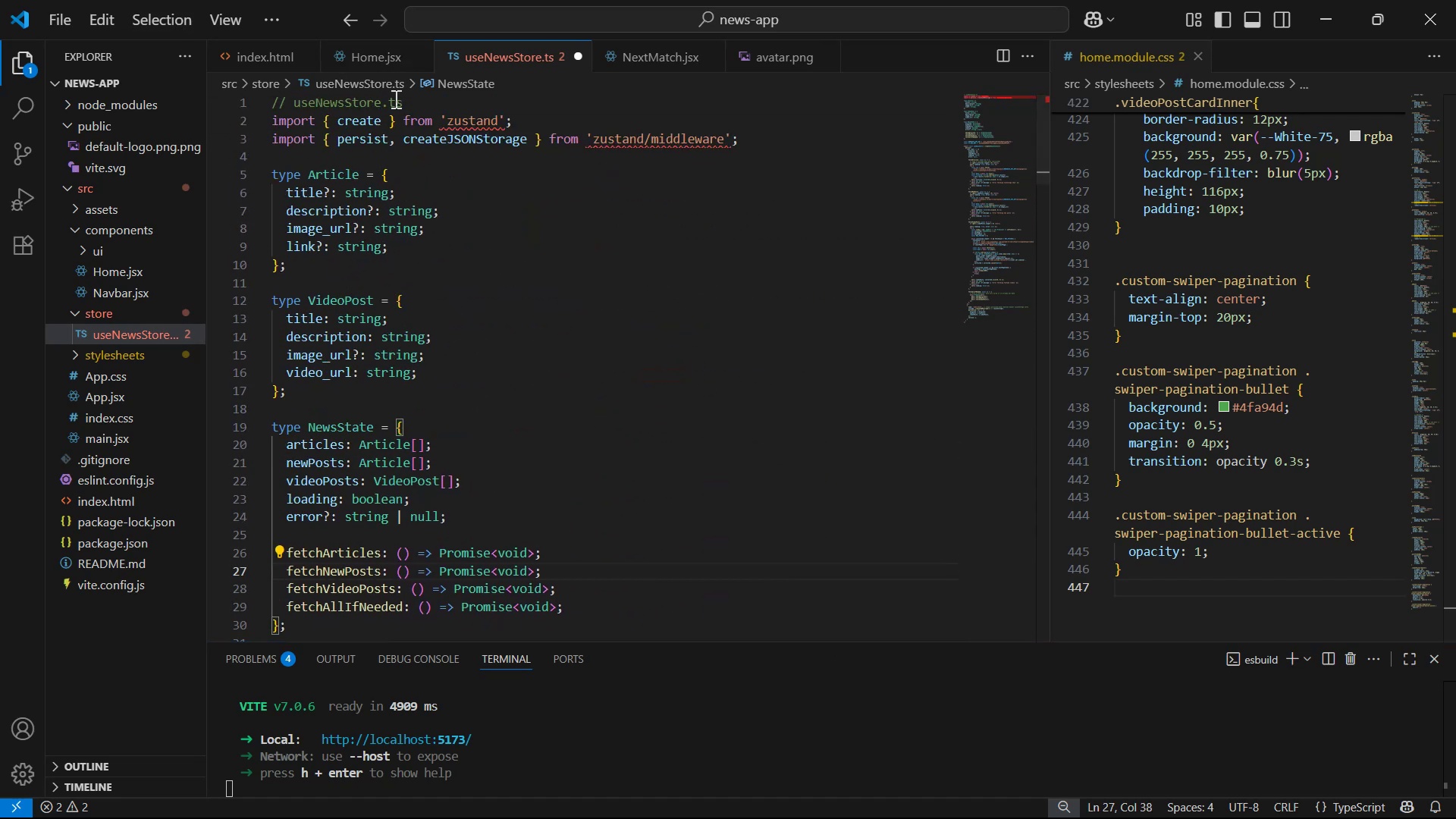 
left_click_drag(start_coordinate=[447, 126], to_coordinate=[497, 118])
 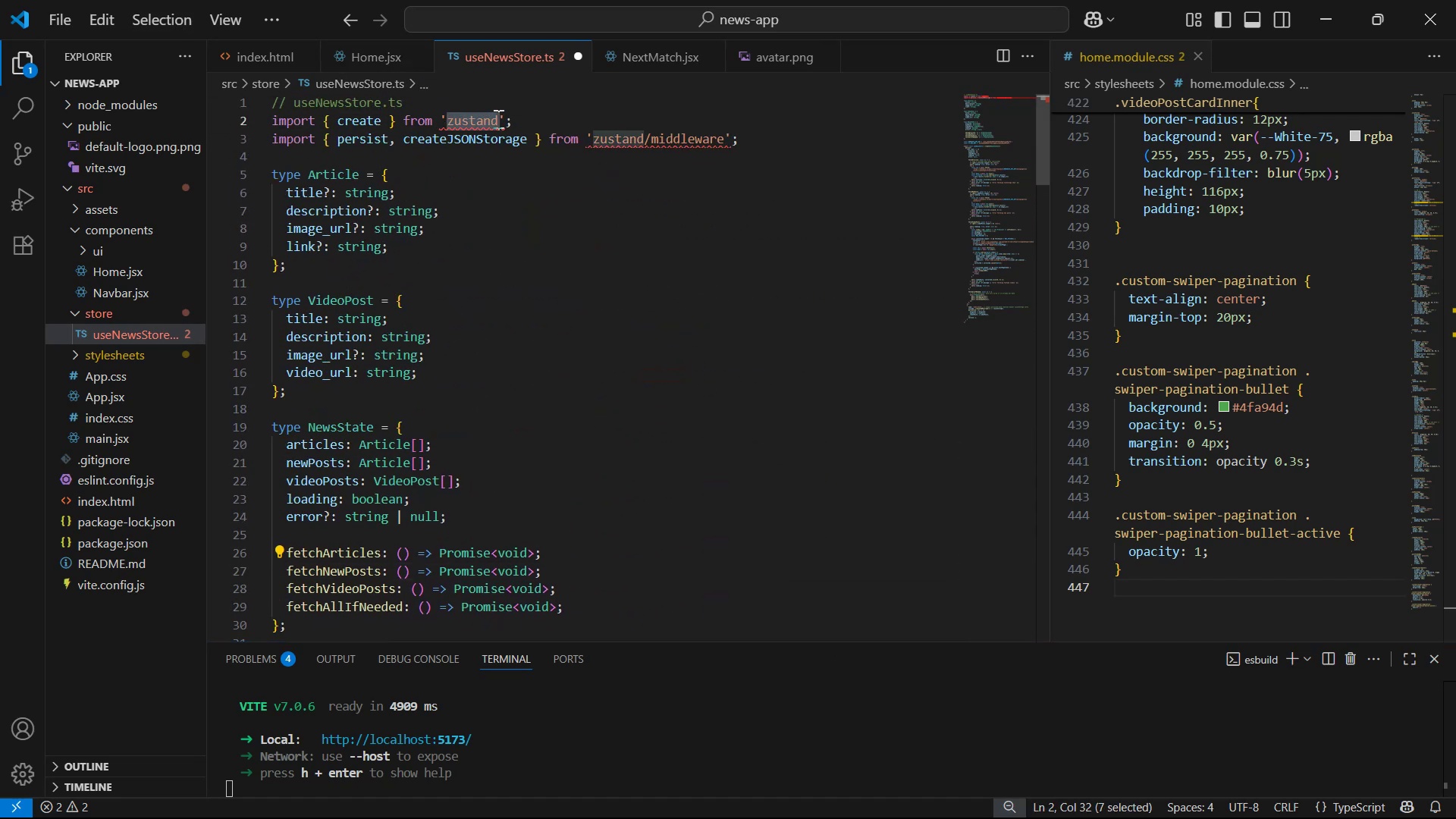 
key(Control+C)
 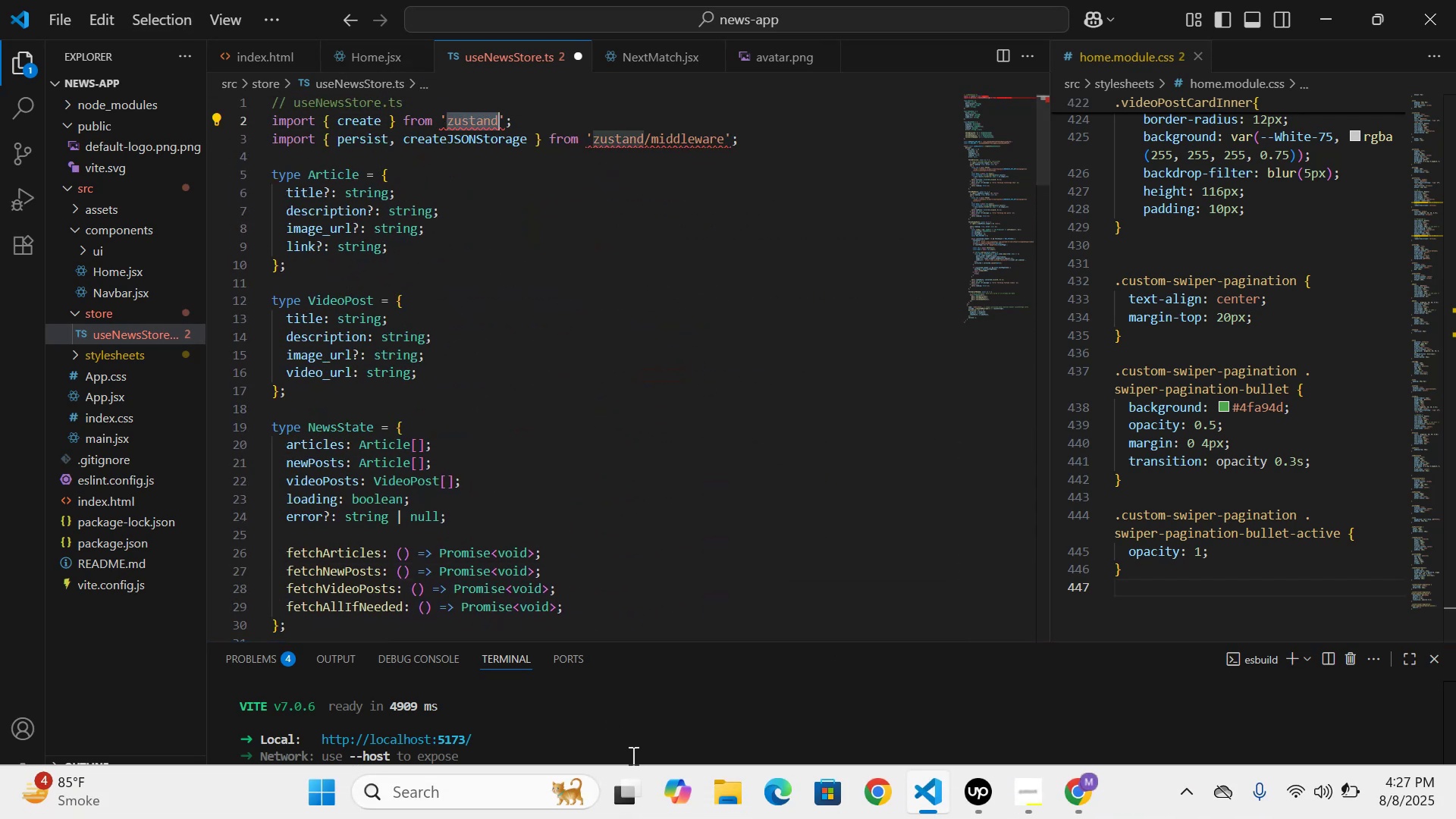 
left_click([631, 736])
 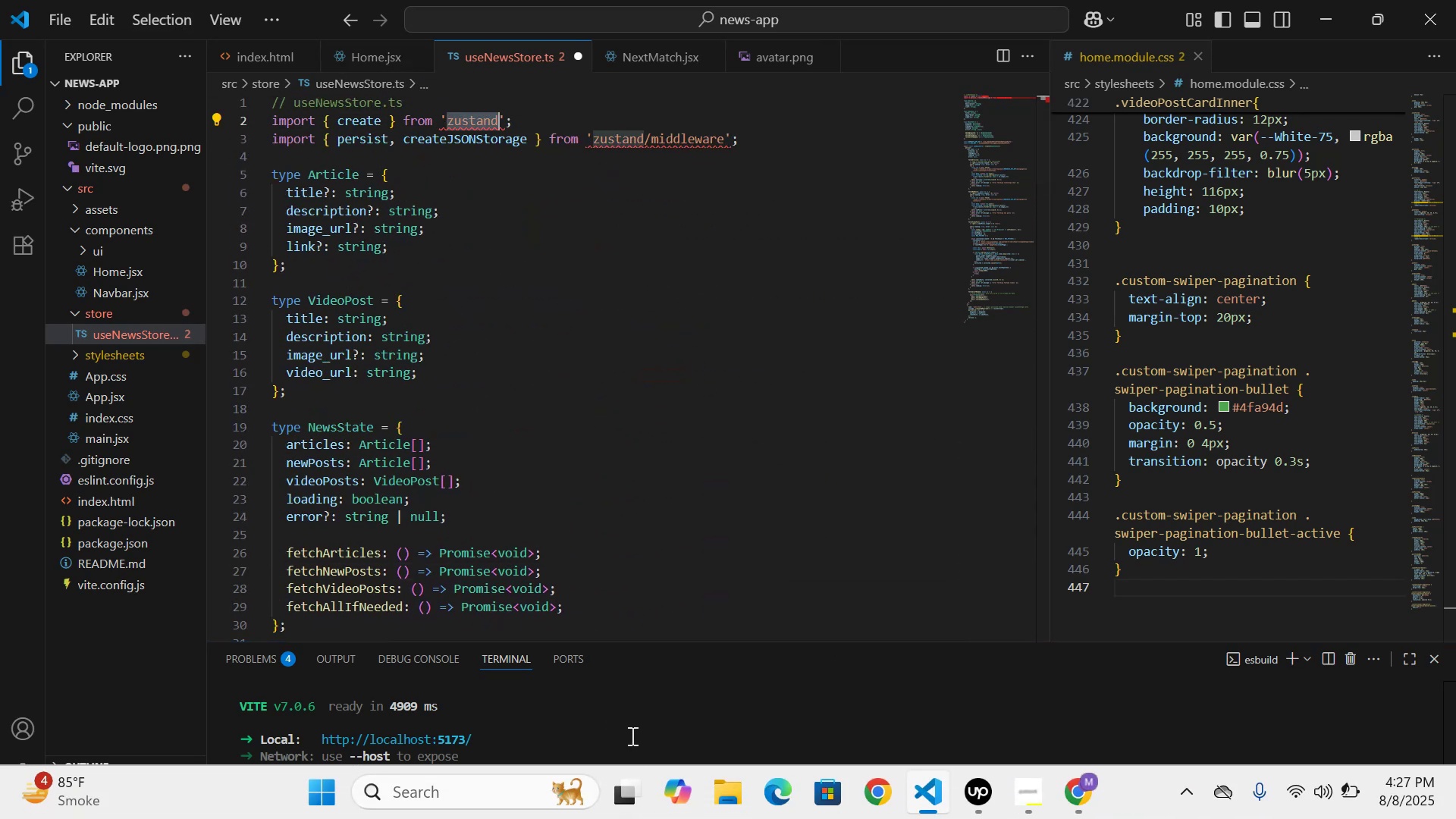 
key(Control+V)
 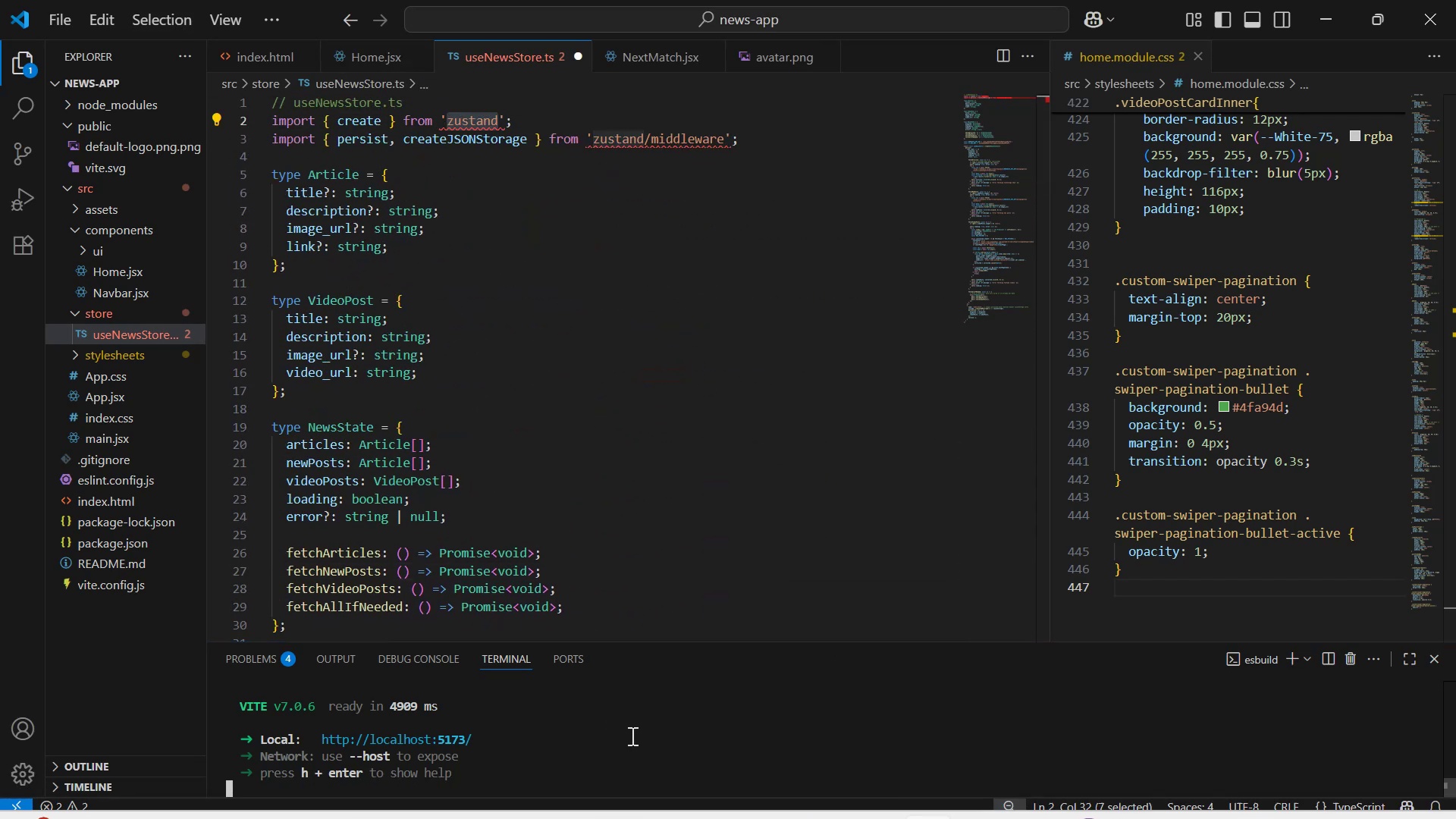 
key(Control+V)
 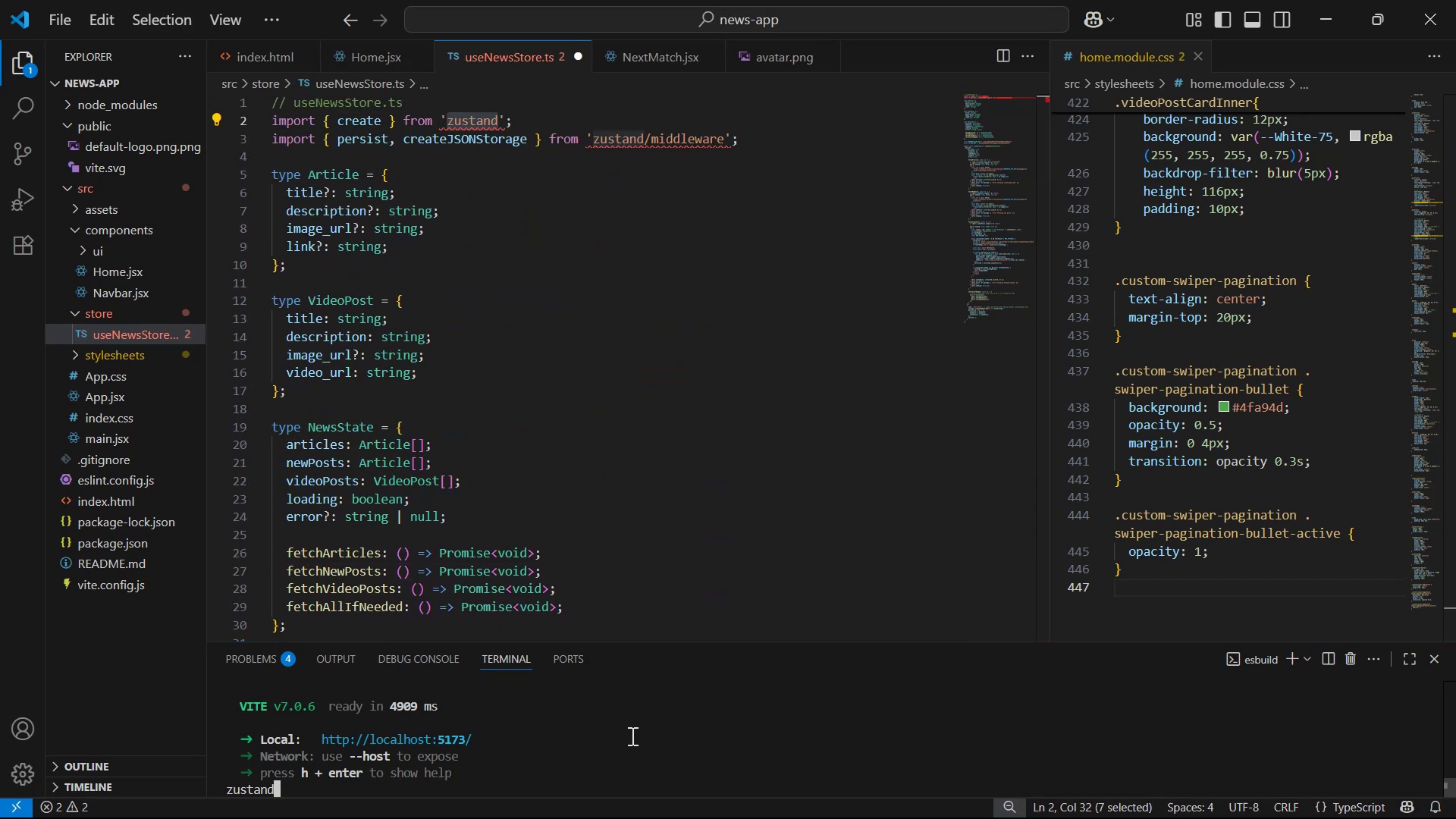 
key(Control+V)
 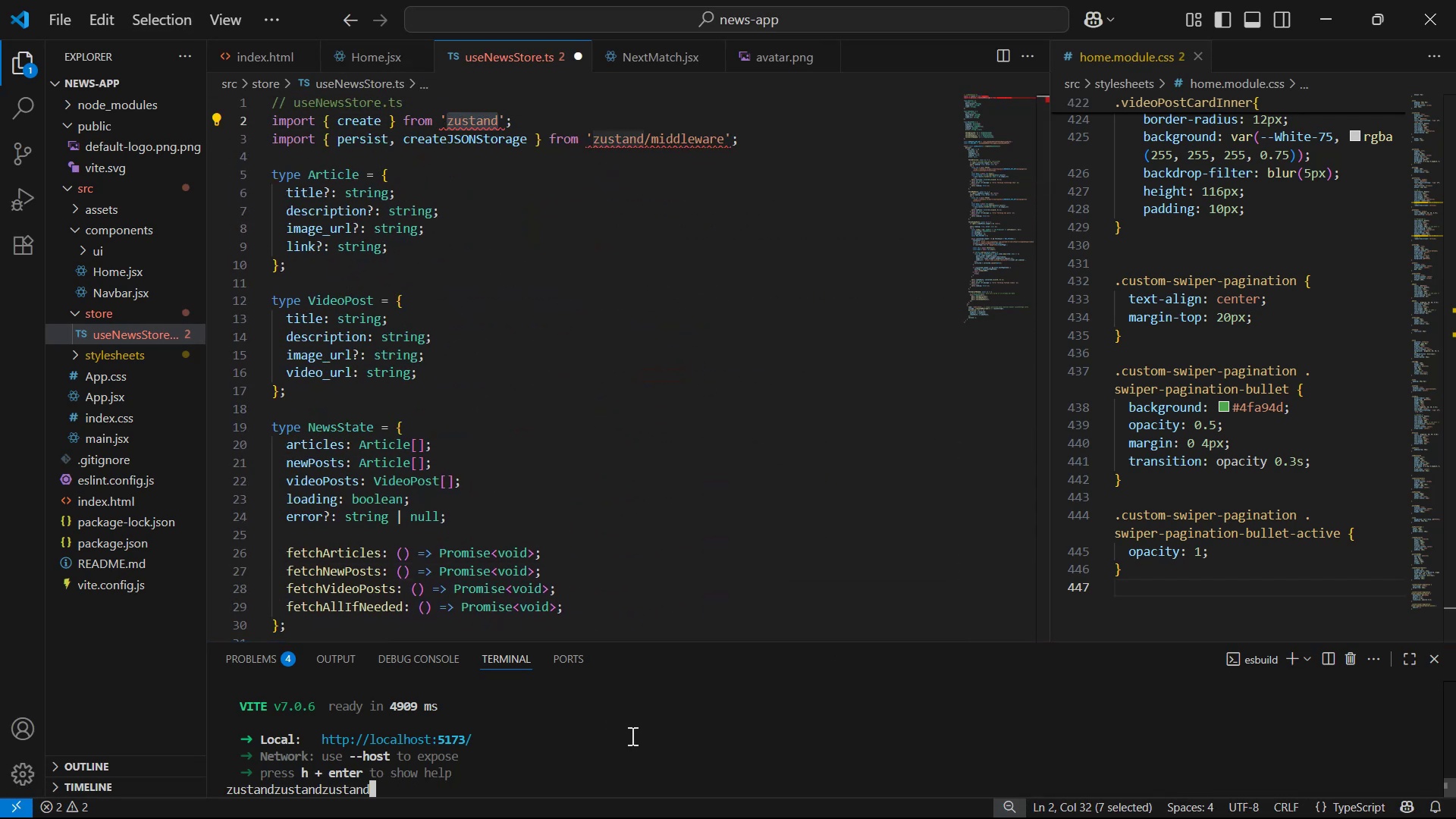 
key(Control+C)
 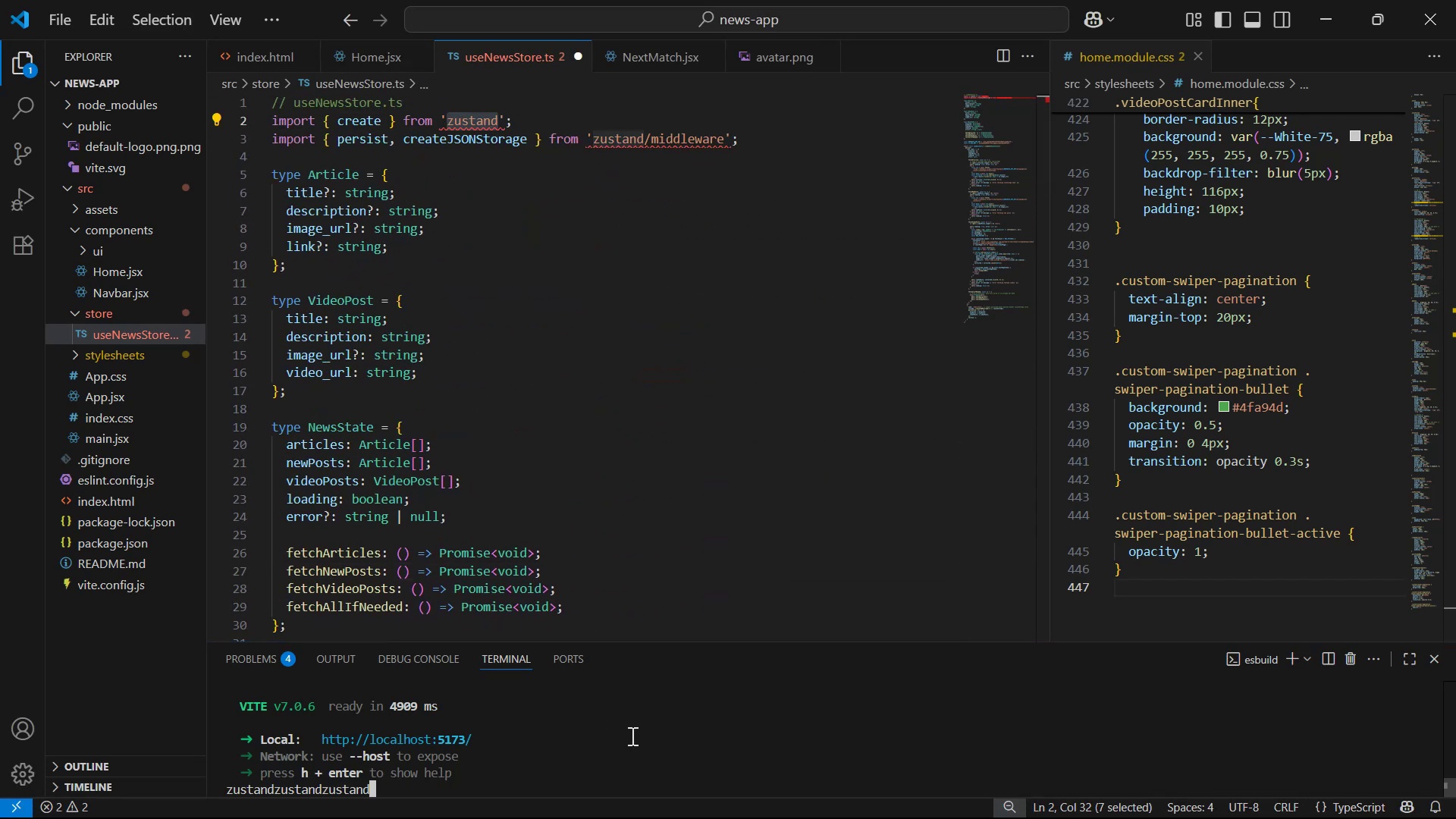 
key(Control+C)
 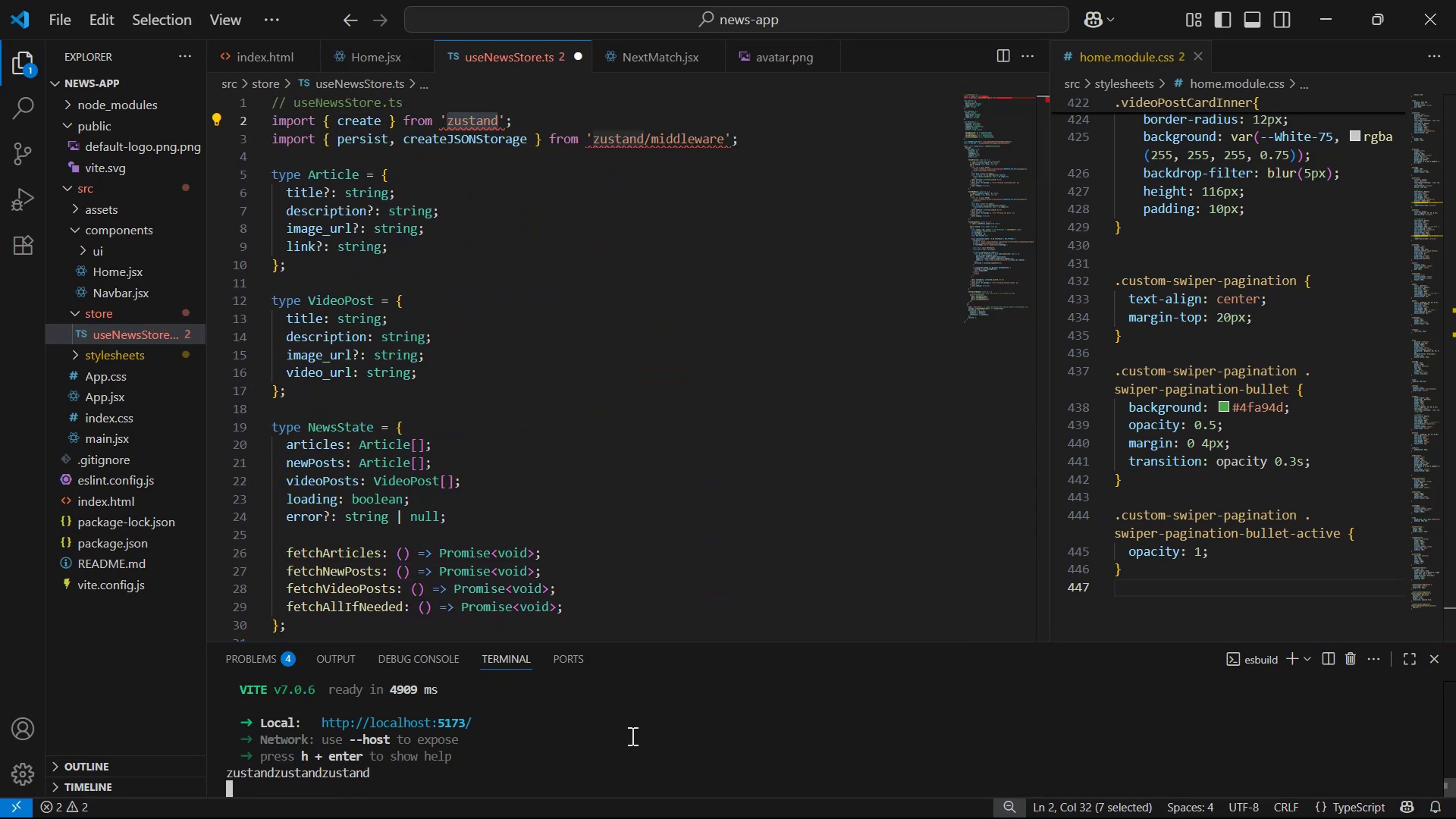 
key(Control+C)
 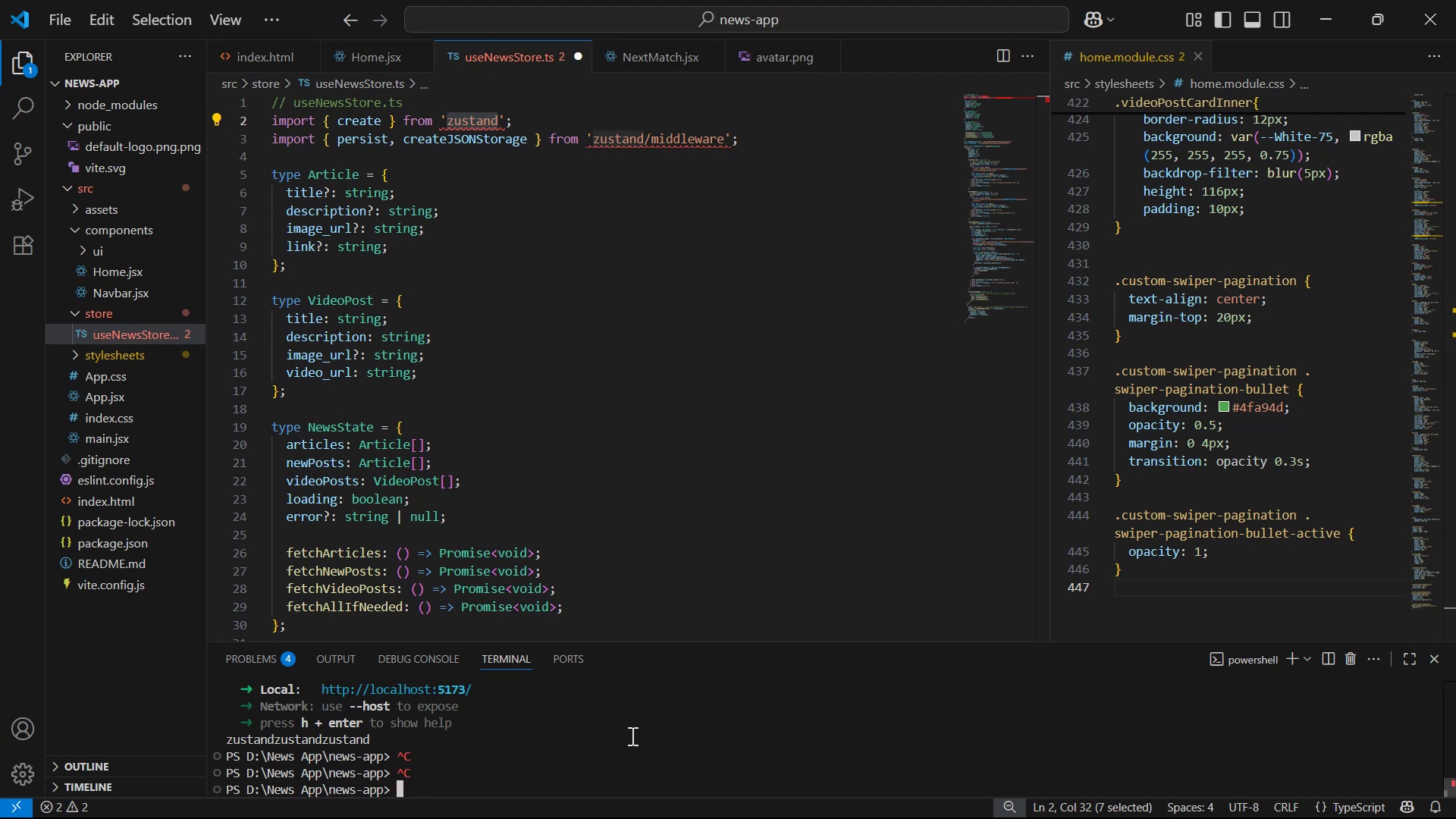 
type(npm i )
 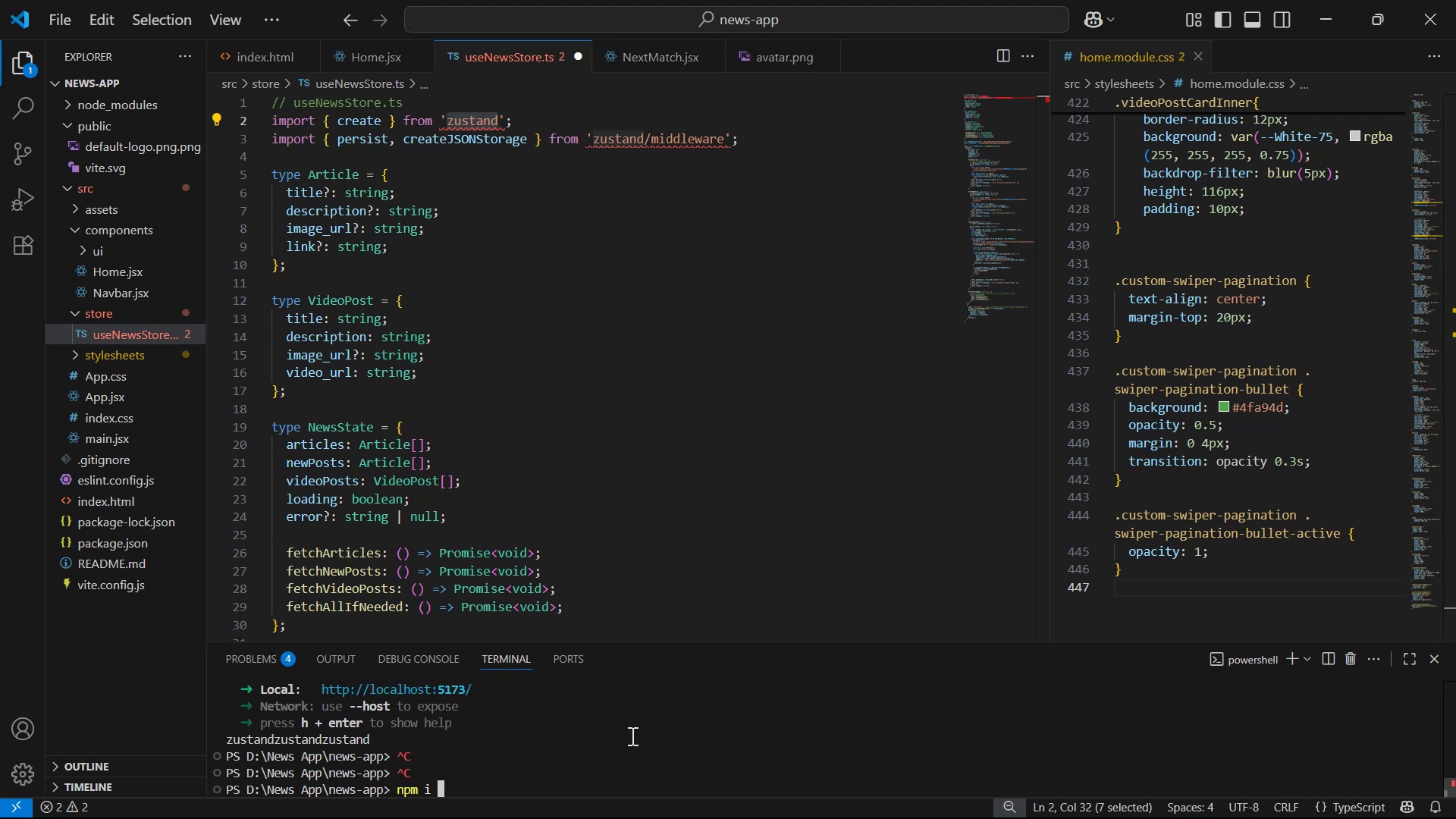 
right_click([611, 738])
 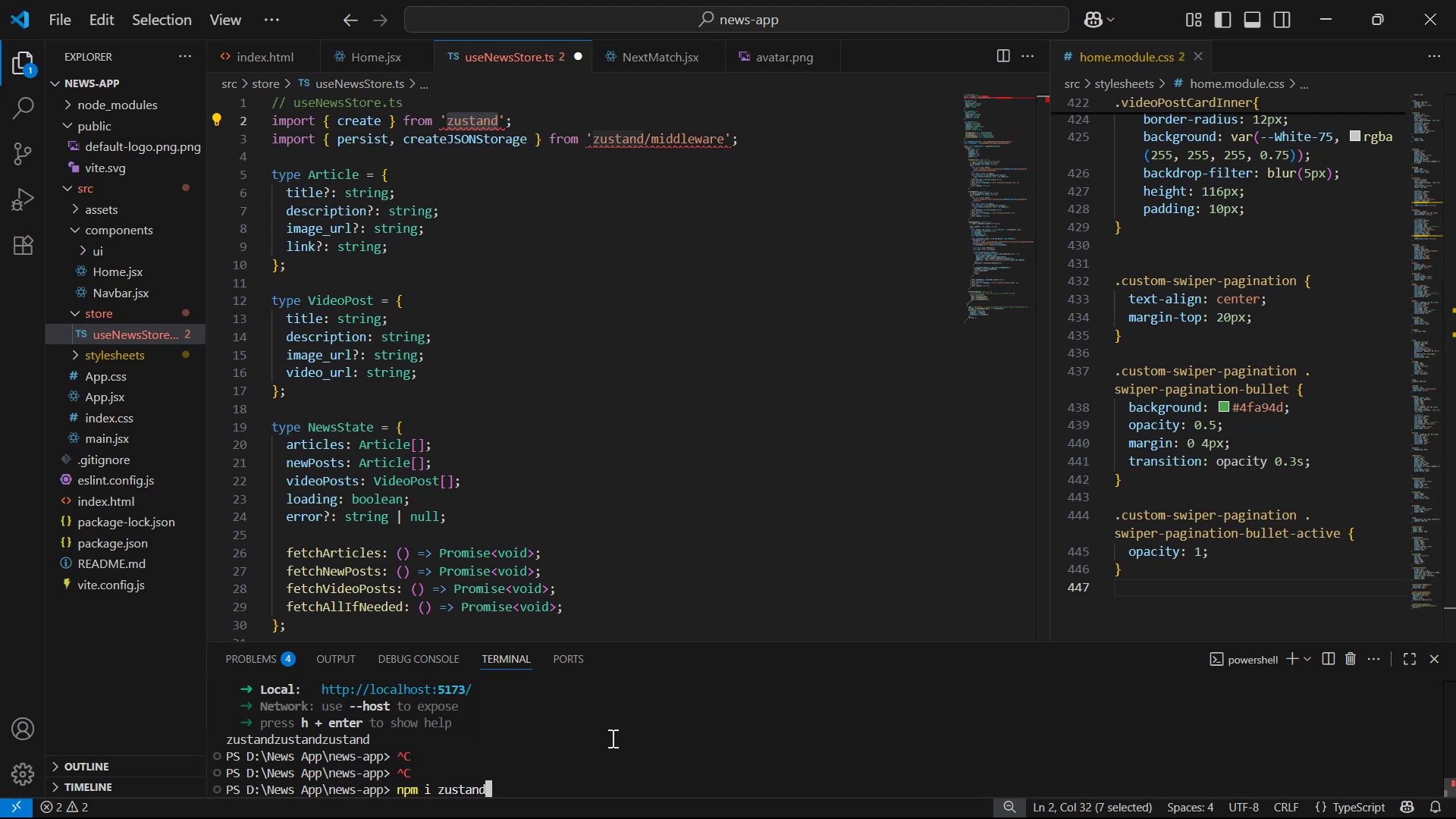 
key(Enter)
 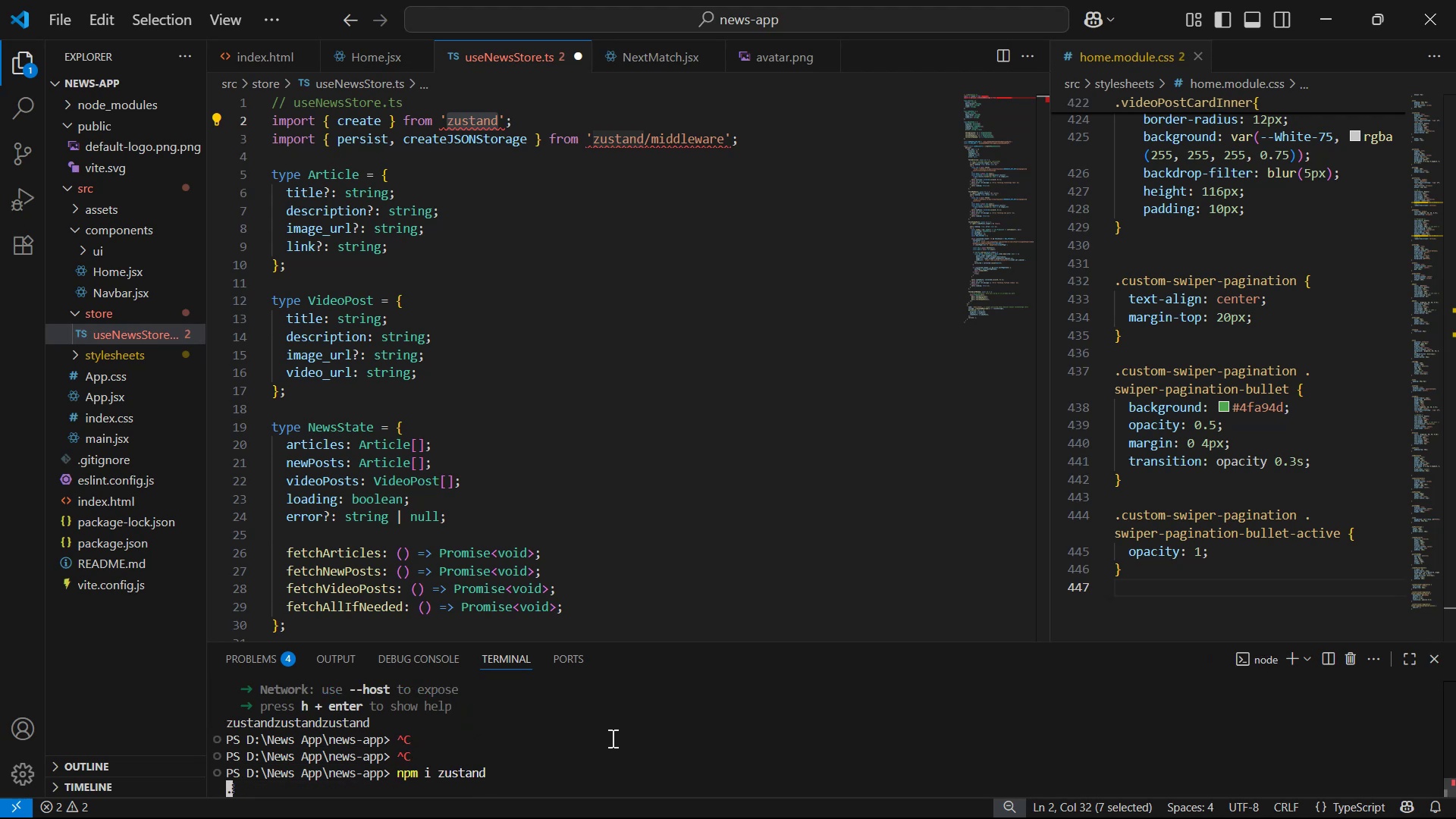 
wait(8.99)
 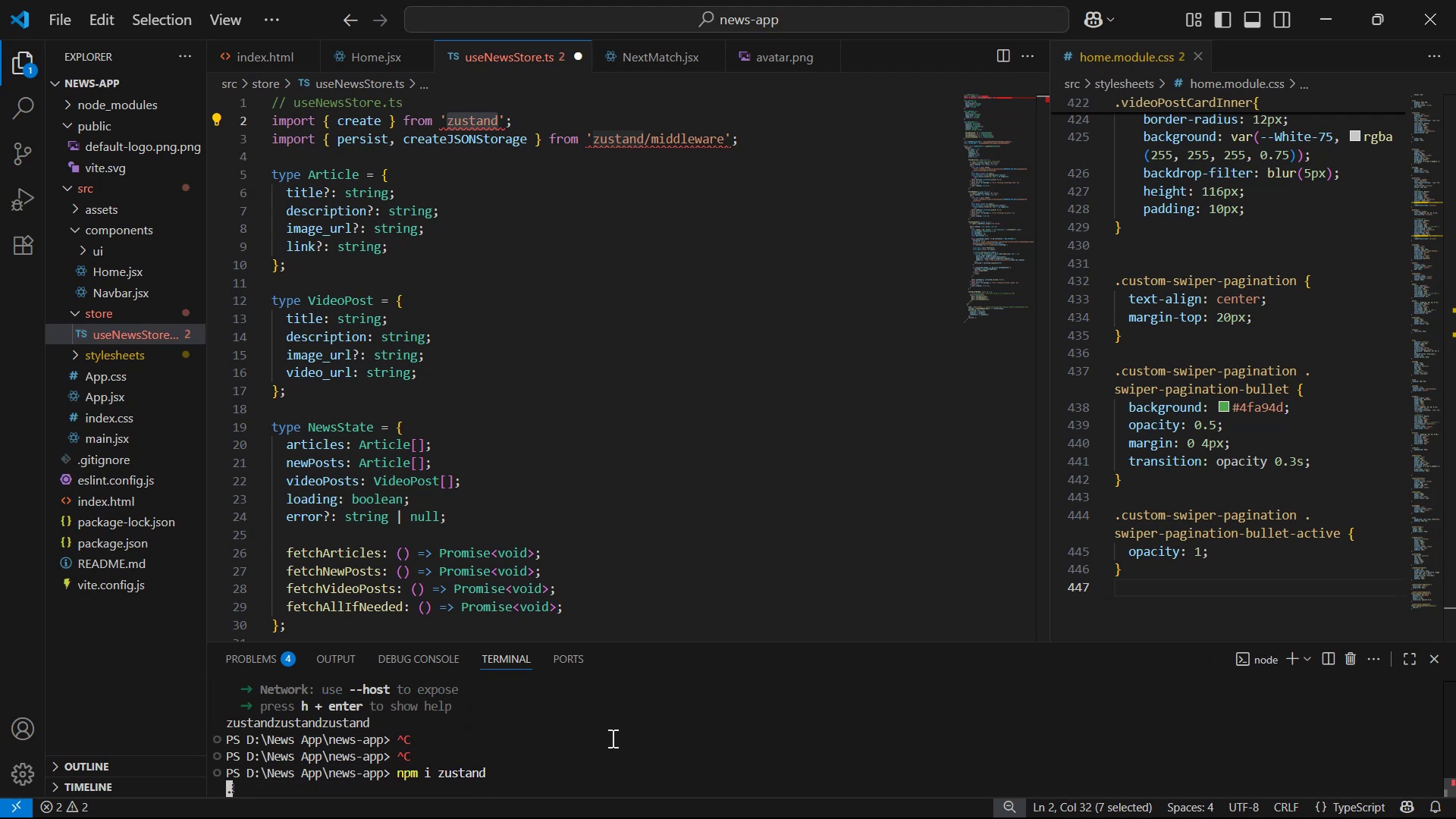 
scroll: coordinate [686, 723], scroll_direction: up, amount: 4.0
 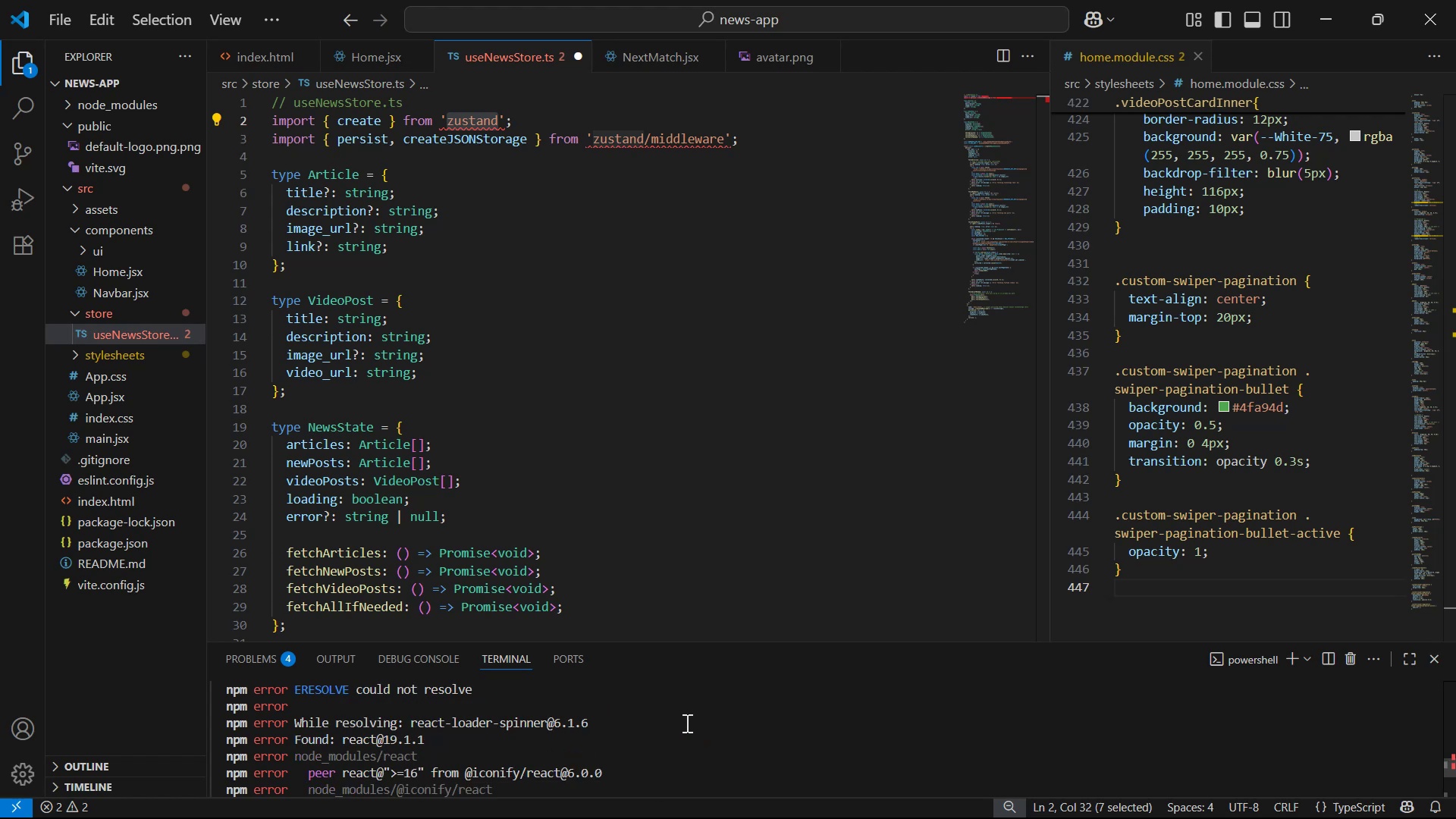 
scroll: coordinate [707, 775], scroll_direction: down, amount: 16.0
 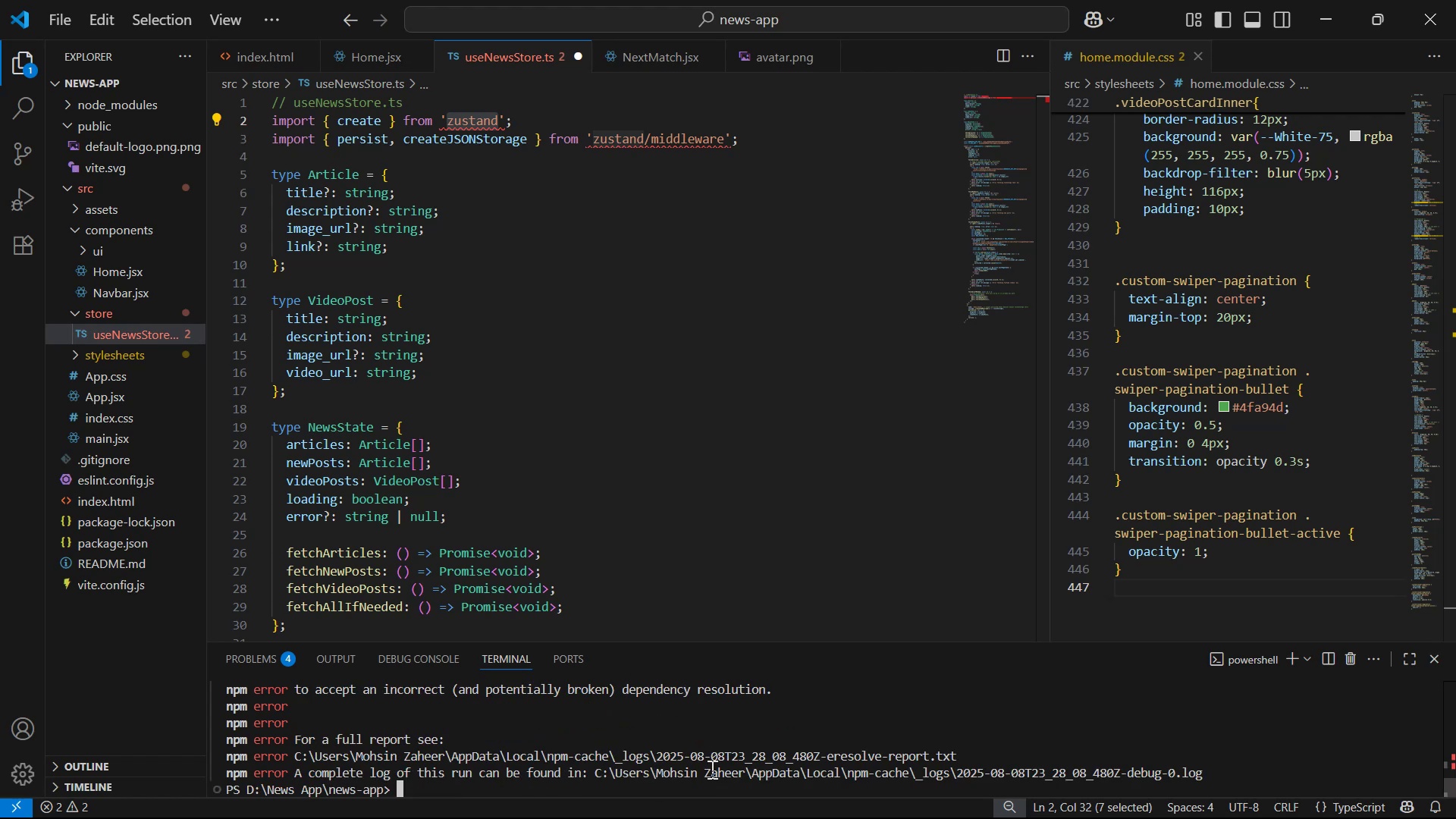 
key(ArrowUp)
 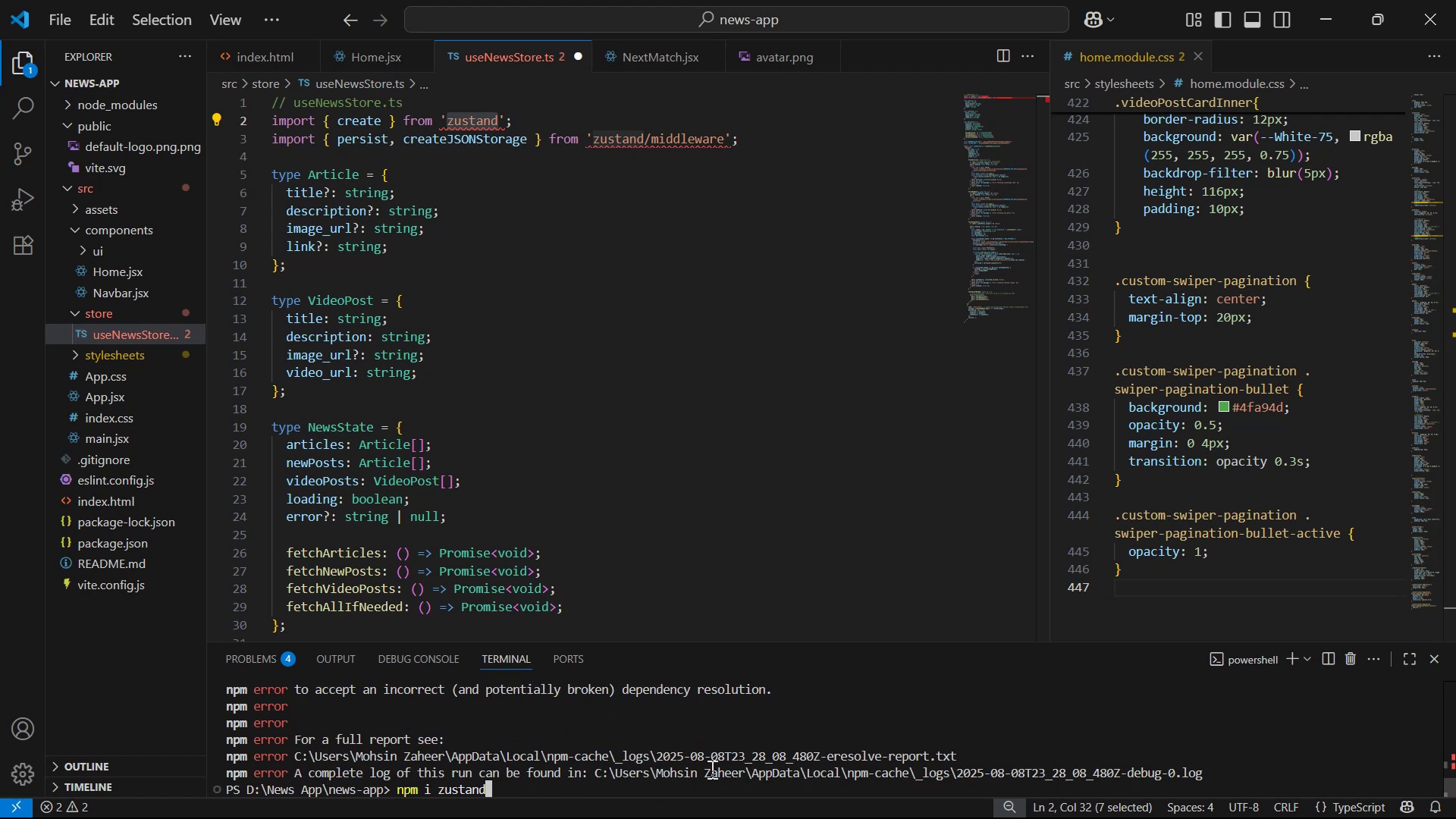 
type( --legacy )
key(Backspace)
key(Tab)
 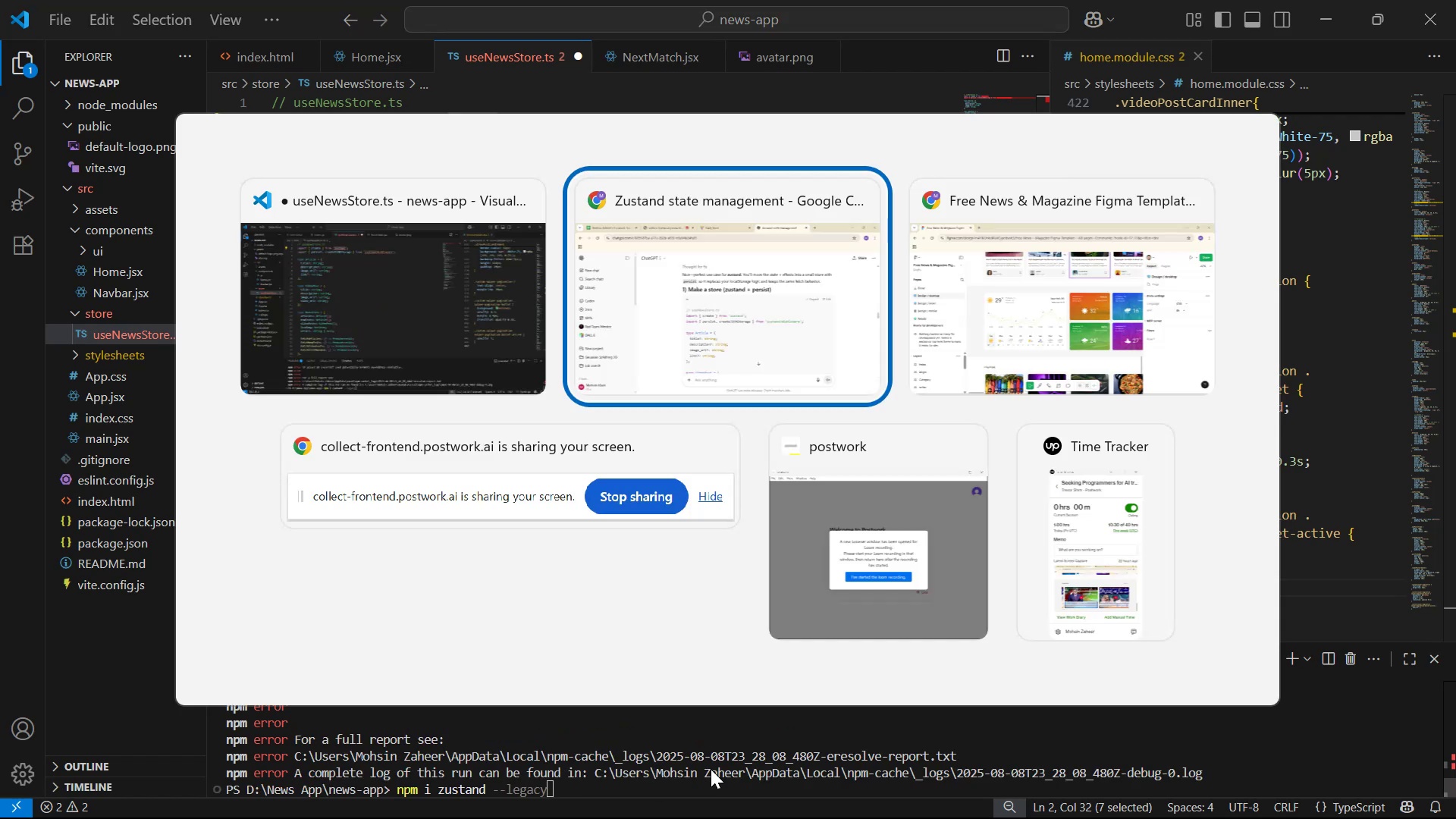 
hold_key(key=AltLeft, duration=0.81)
 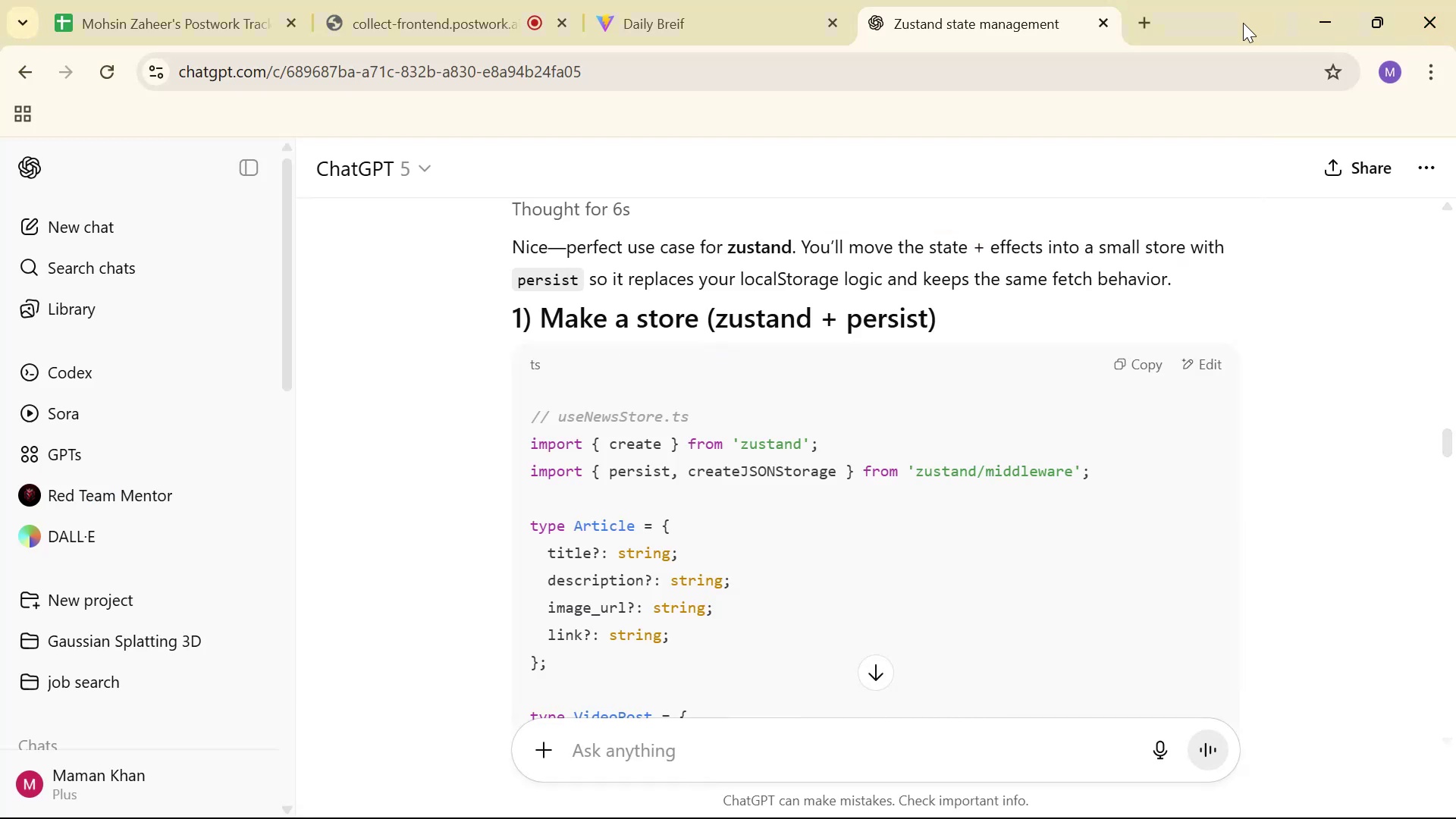 
left_click([1145, 33])
 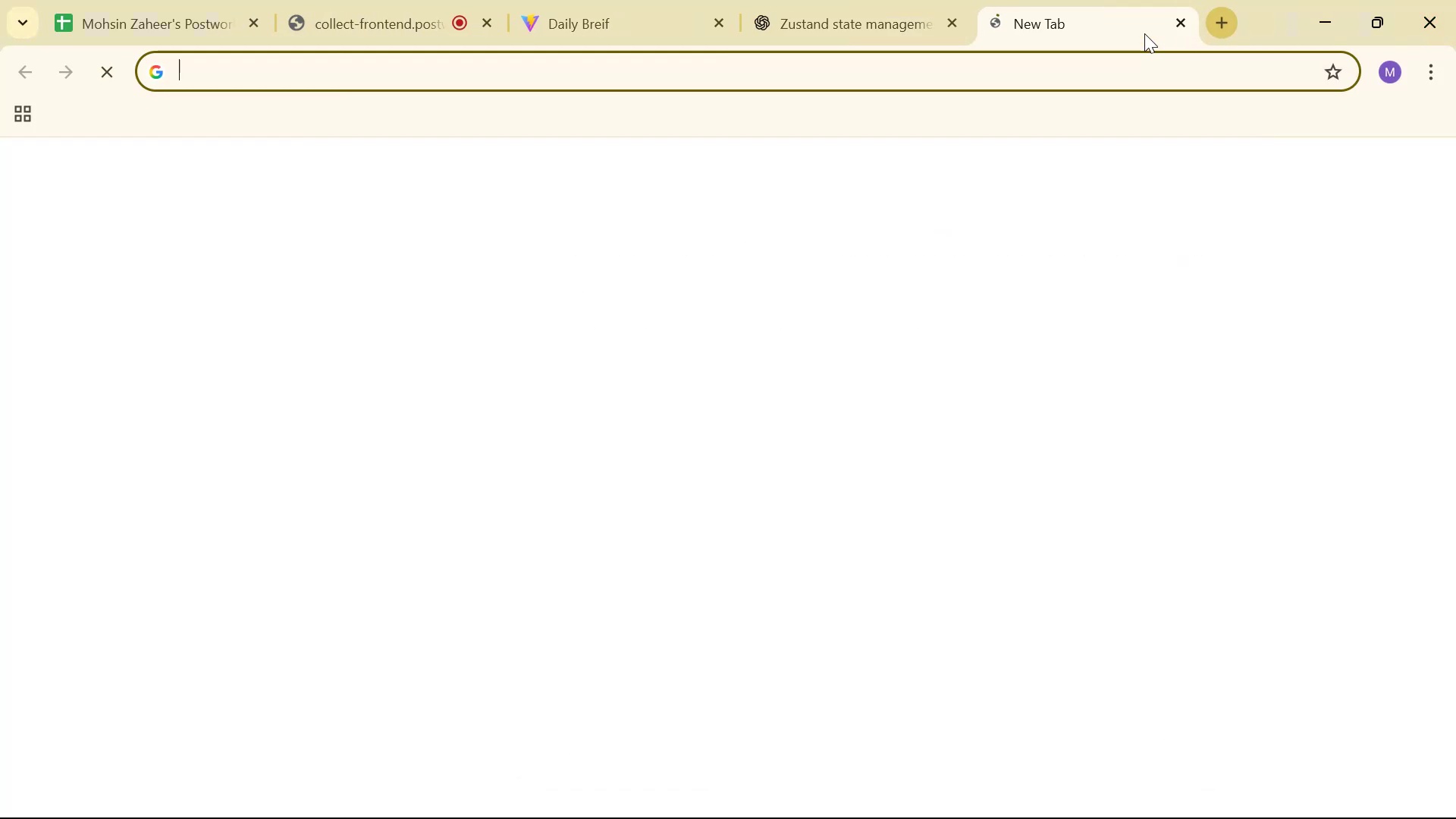 
type(npm legacy peer)
 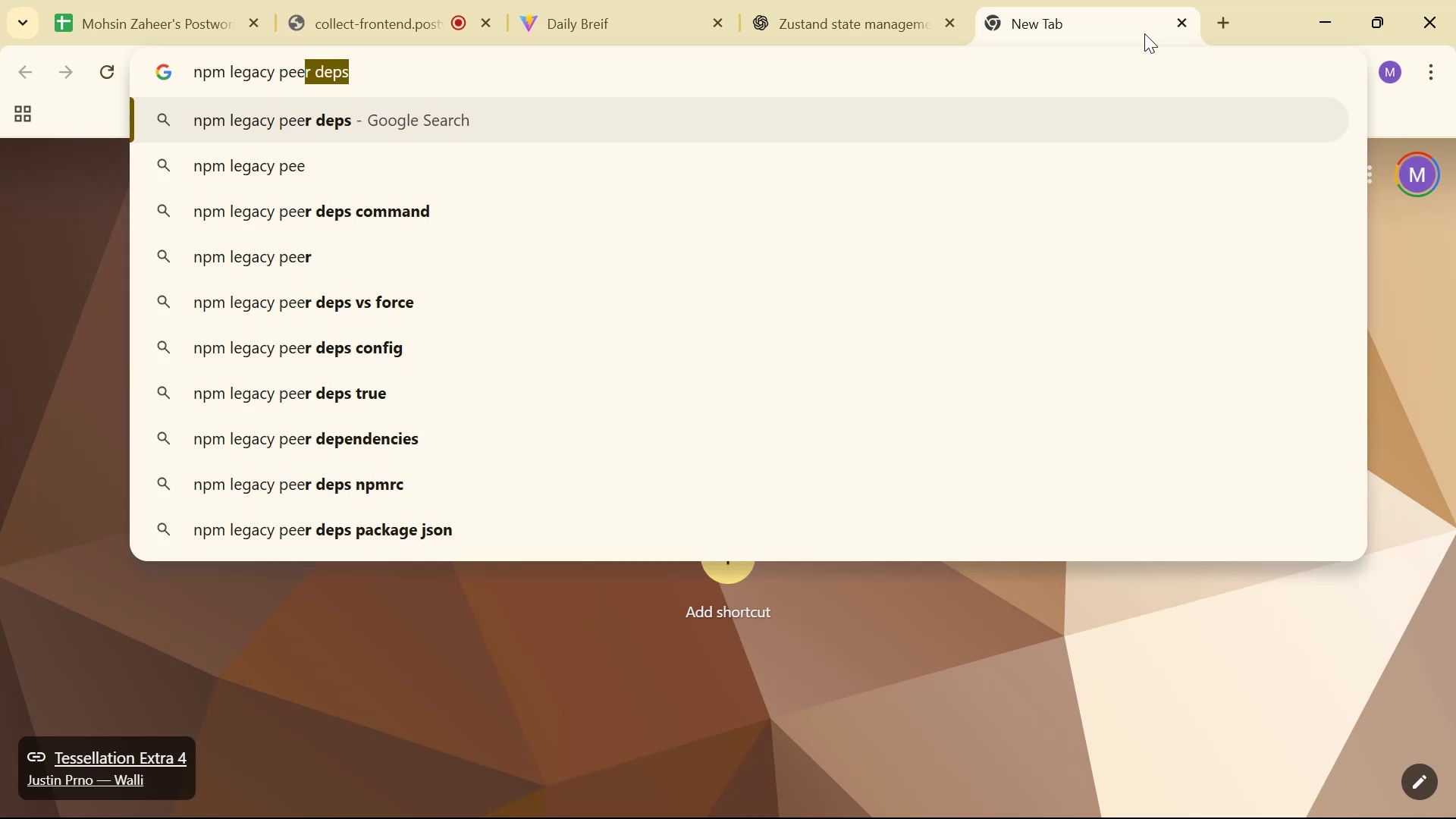 
key(Enter)
 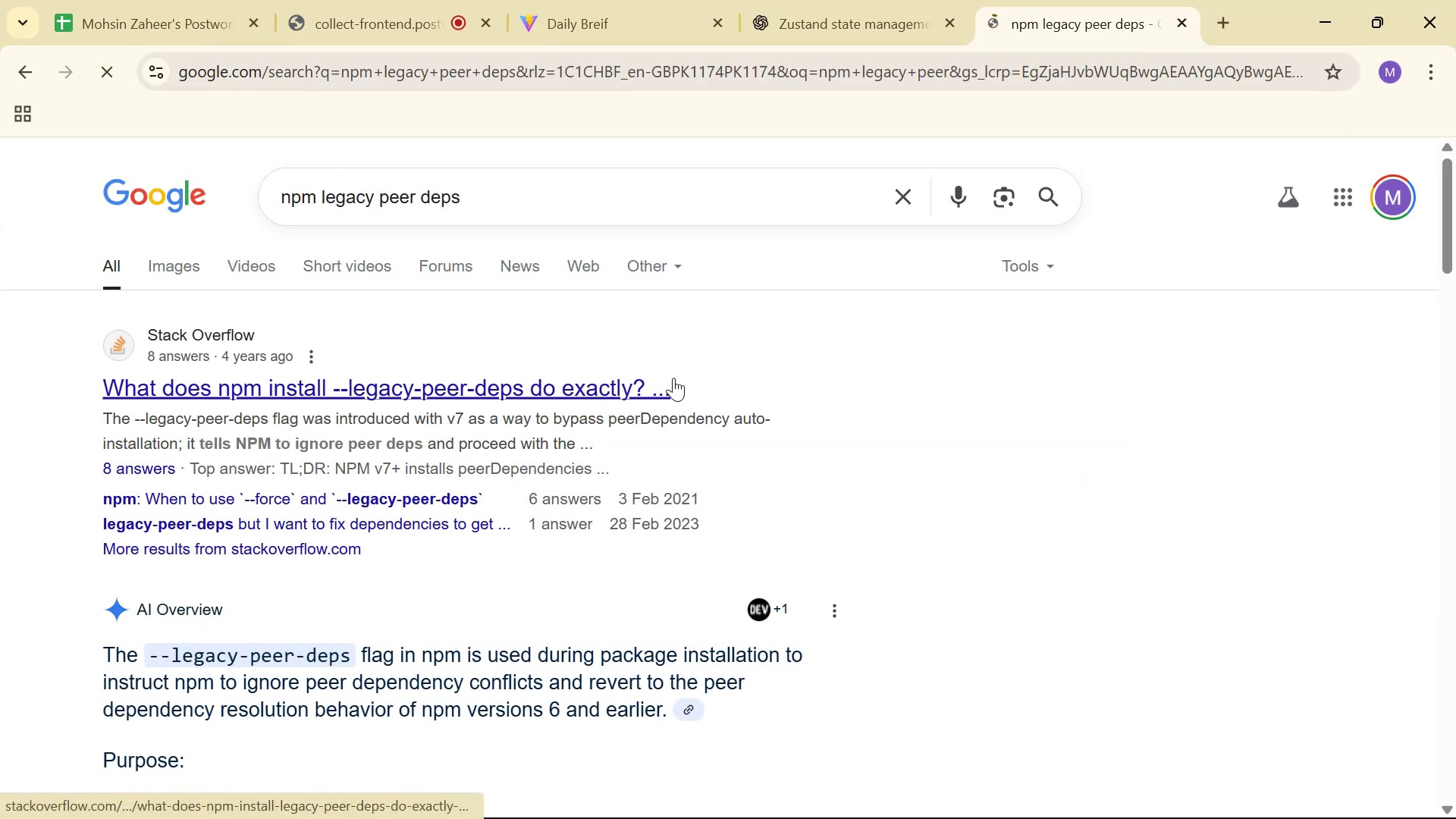 
hold_key(key=AltLeft, duration=0.74)
 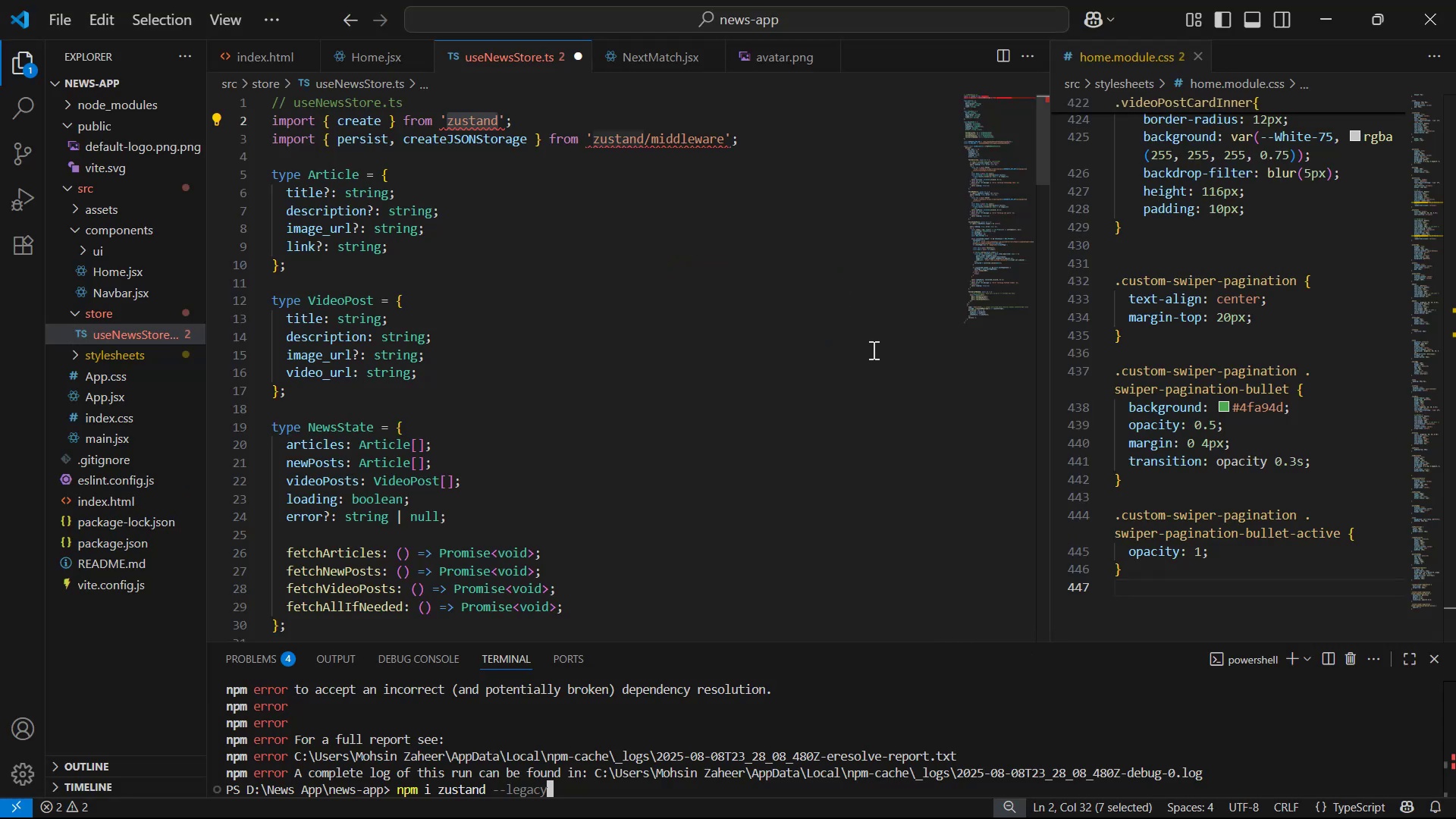 
key(Tab)
type(-peer-dep)
 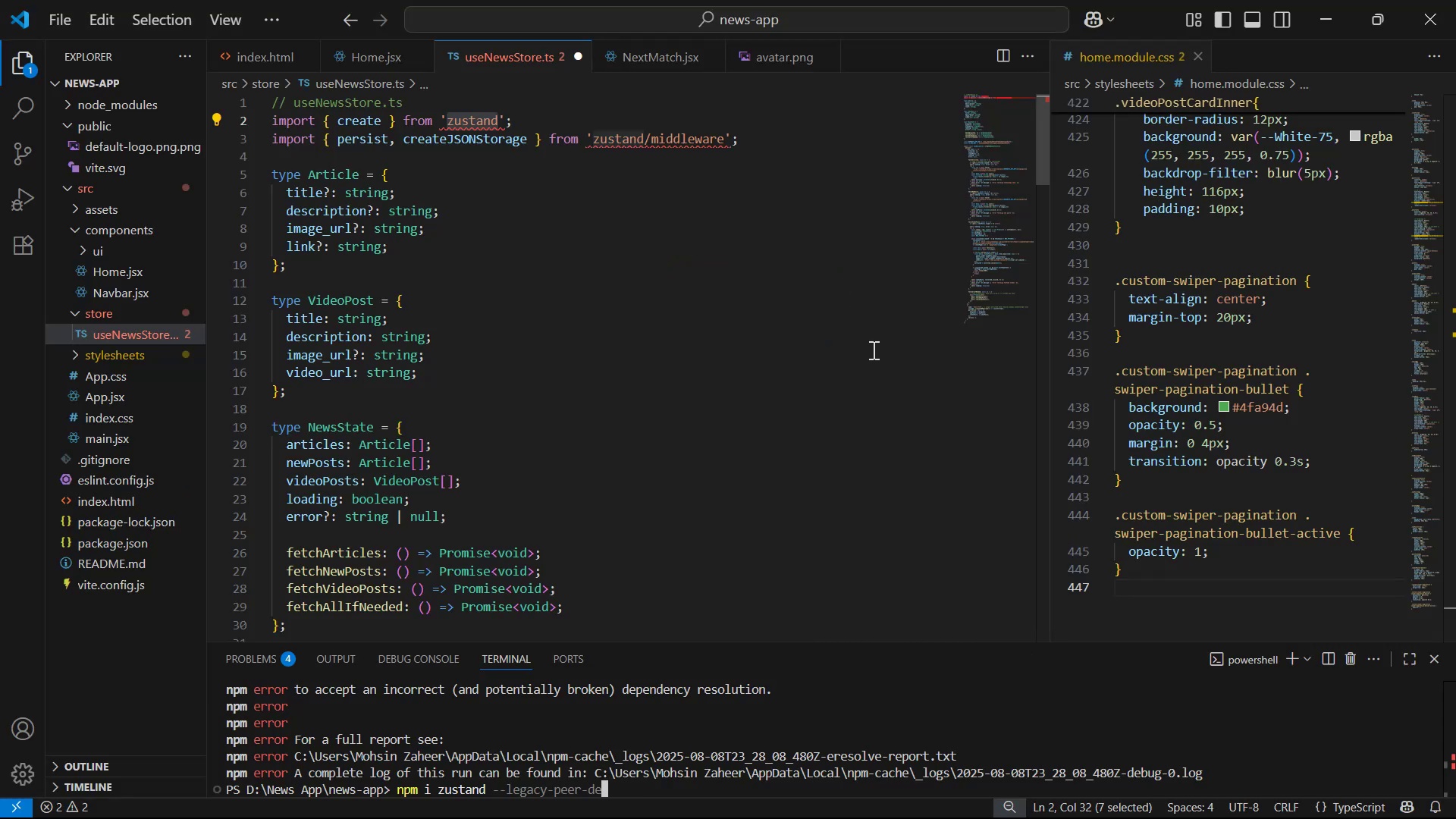 
key(Alt+AltLeft)
 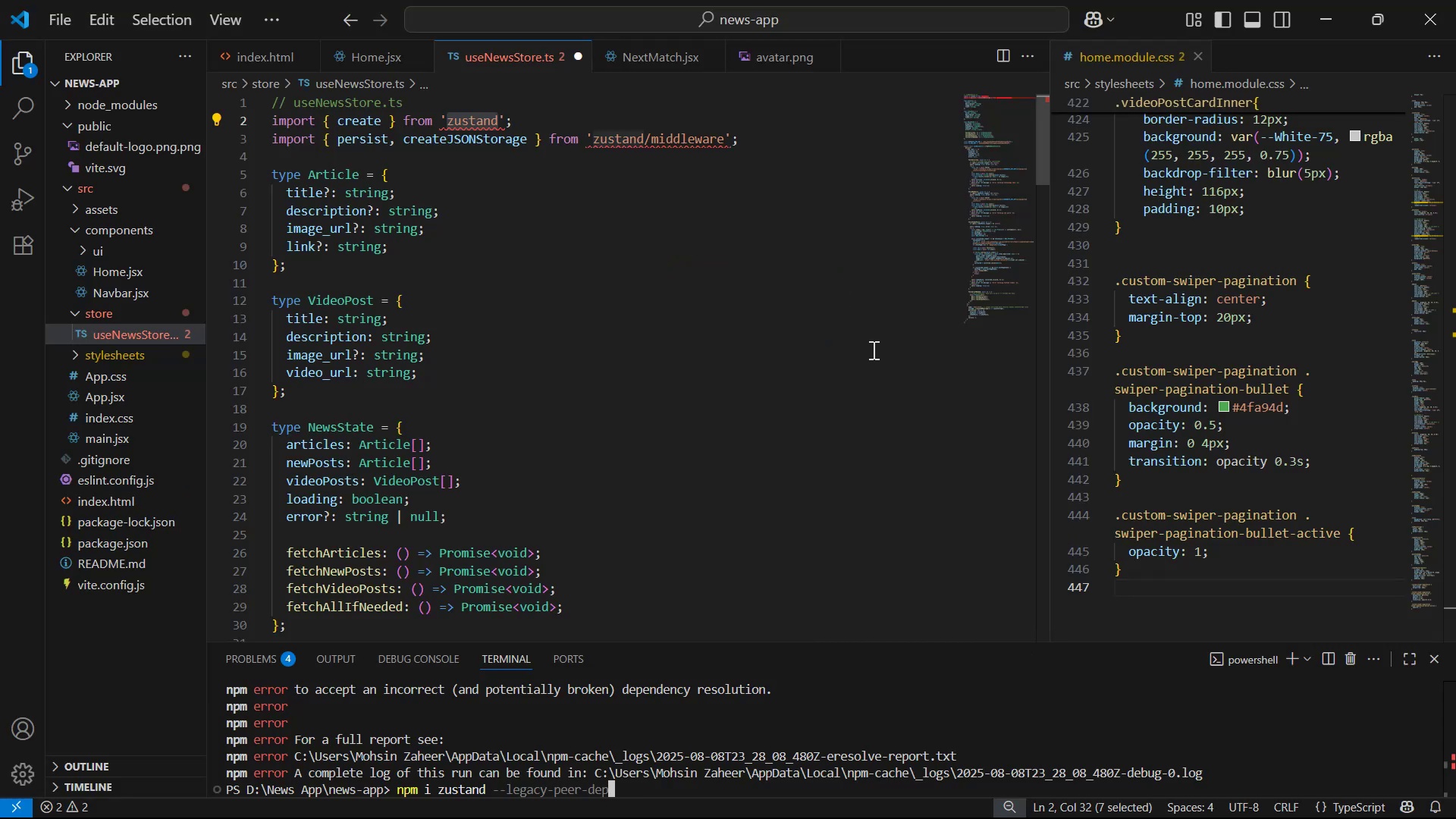 
key(Alt+Tab)
 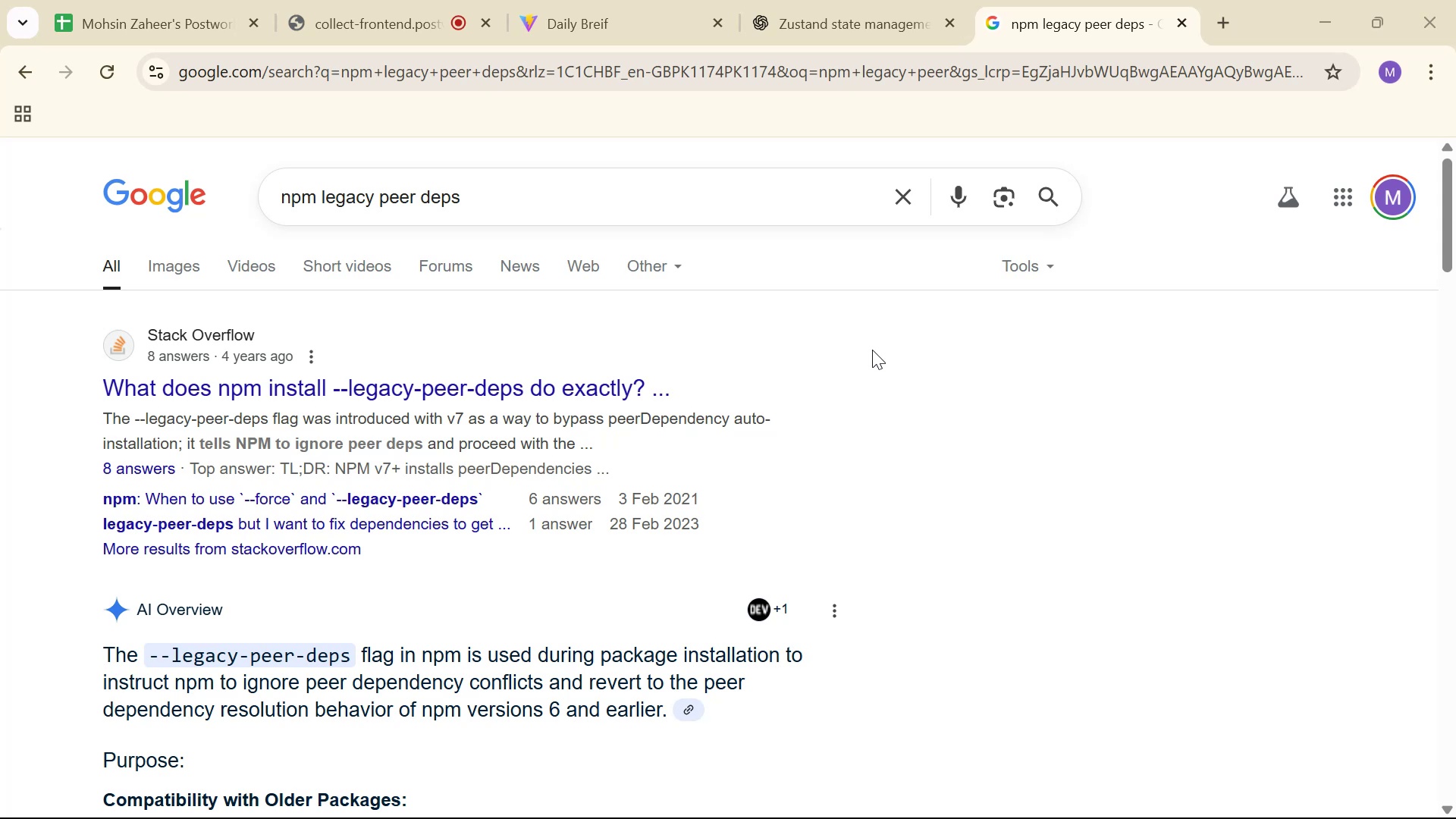 
key(Alt+AltLeft)
 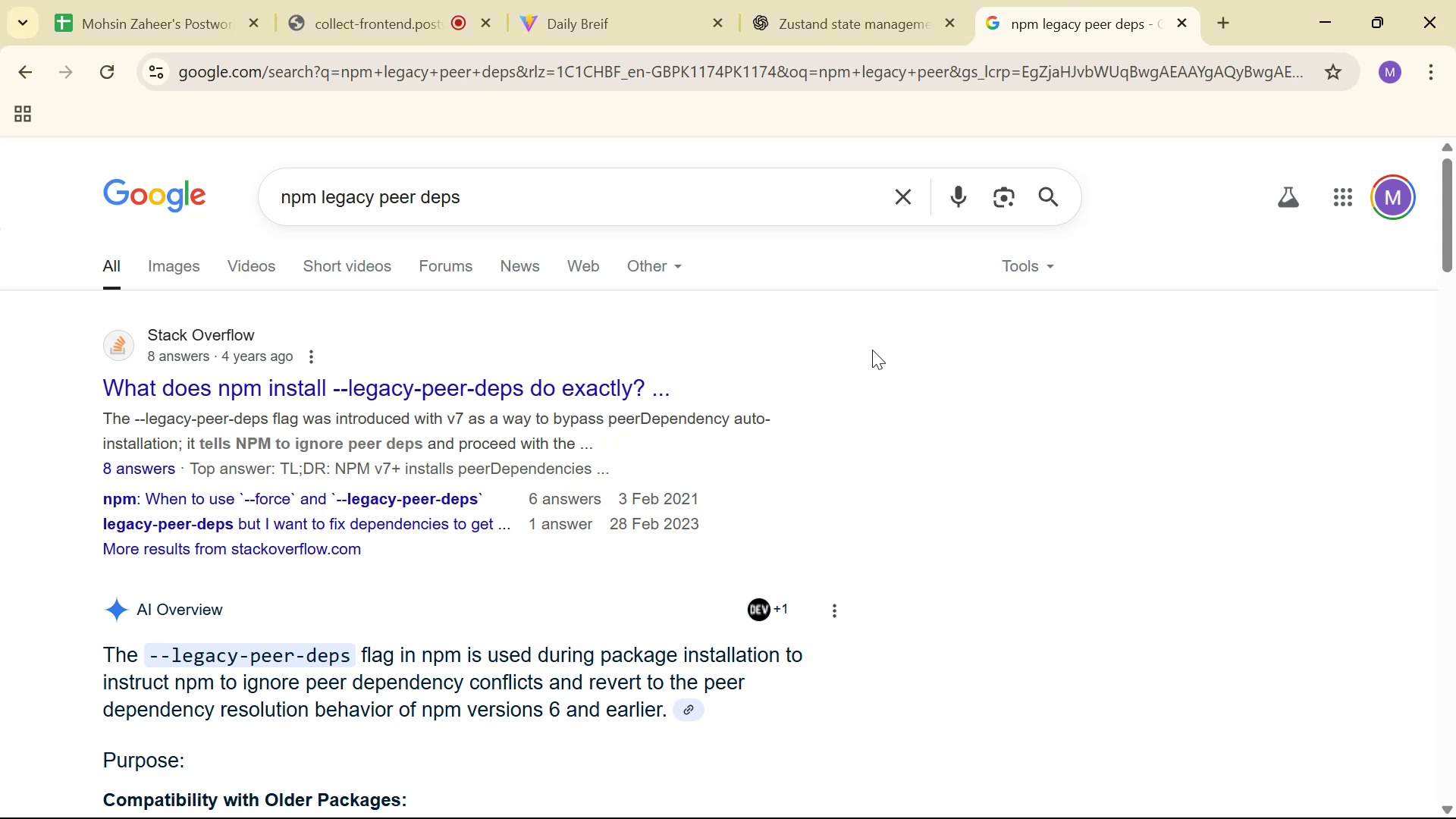 
key(Alt+Tab)
 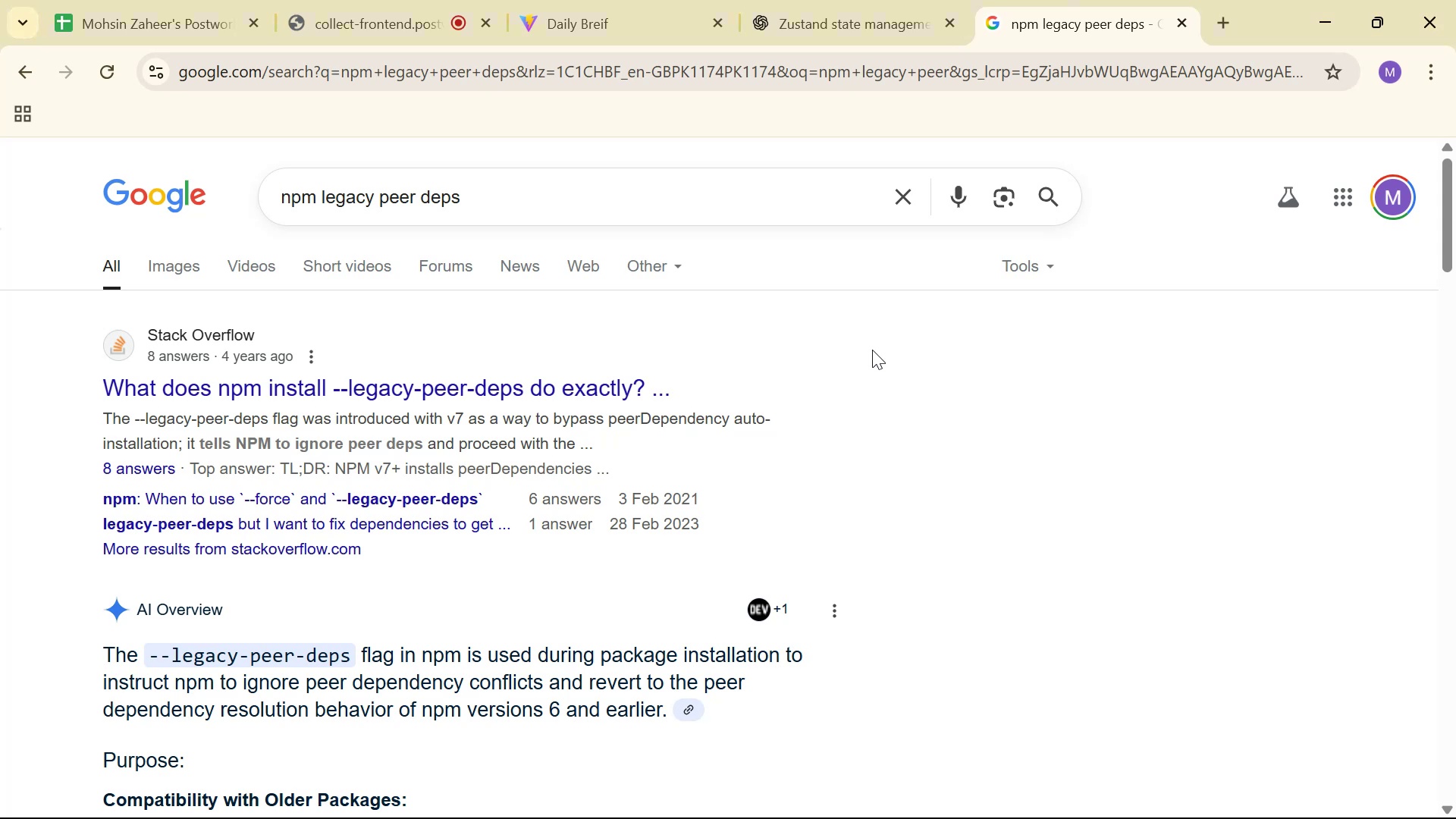 
key(S)
 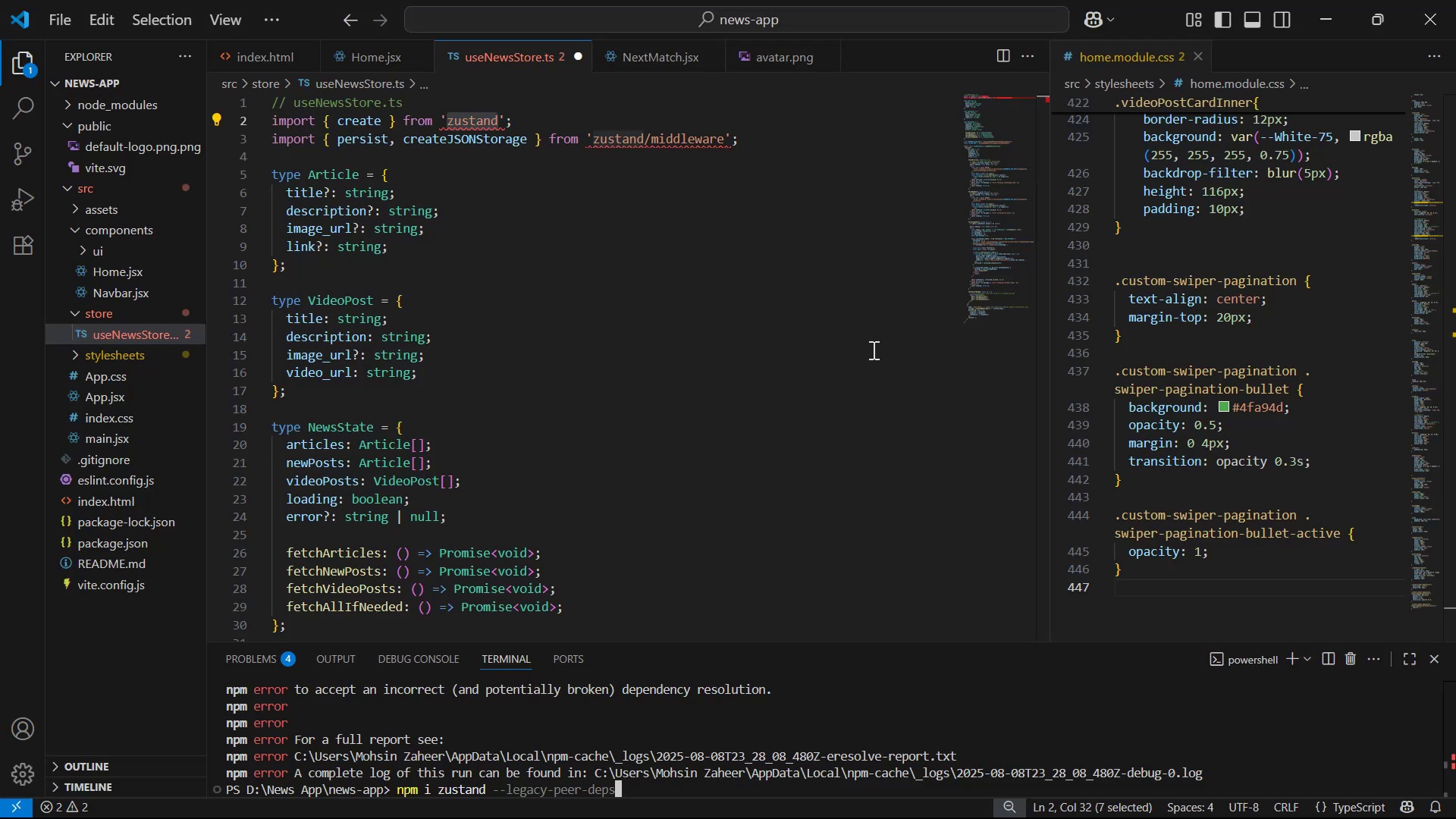 
key(Enter)
 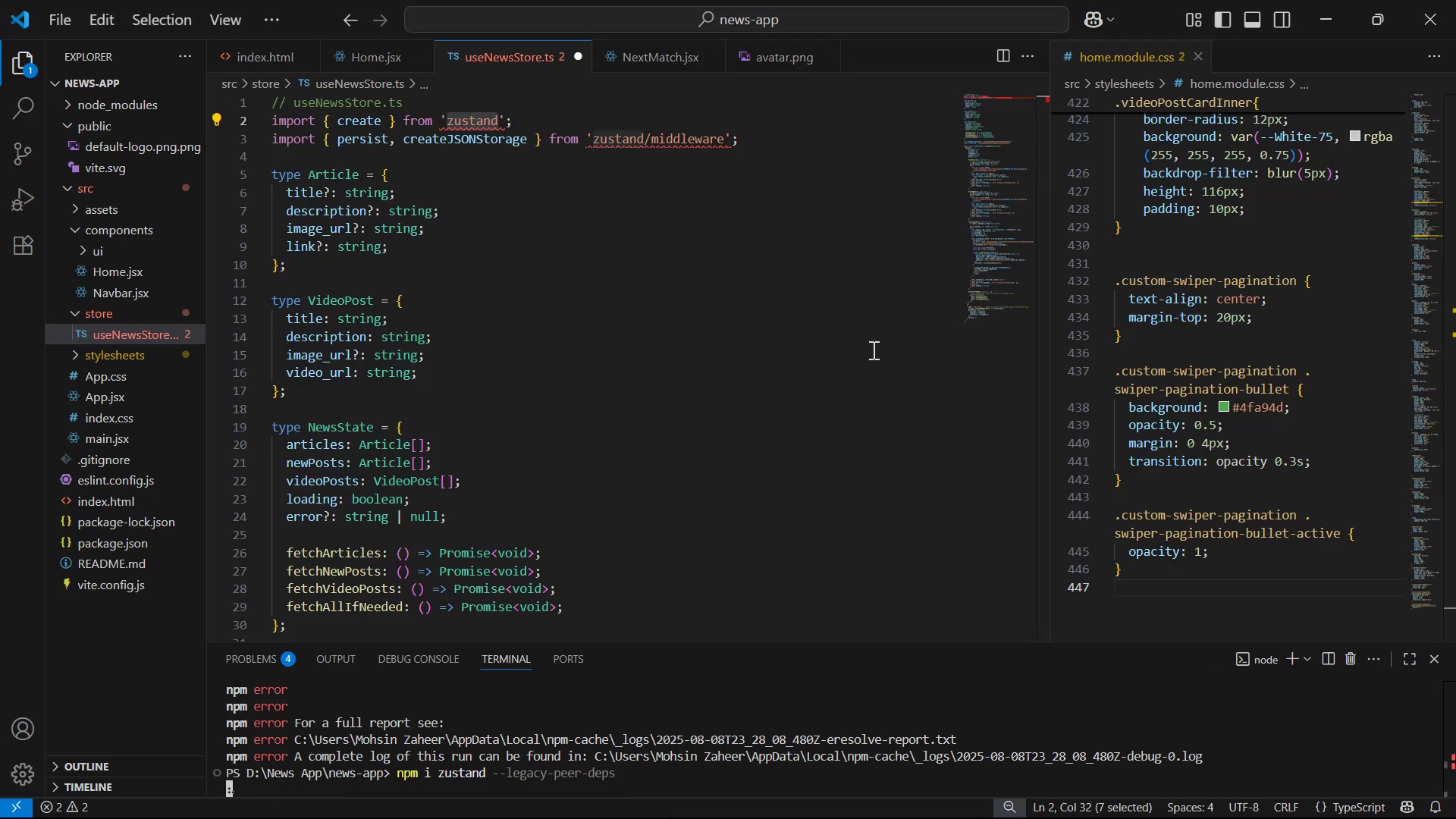 
wait(5.01)
 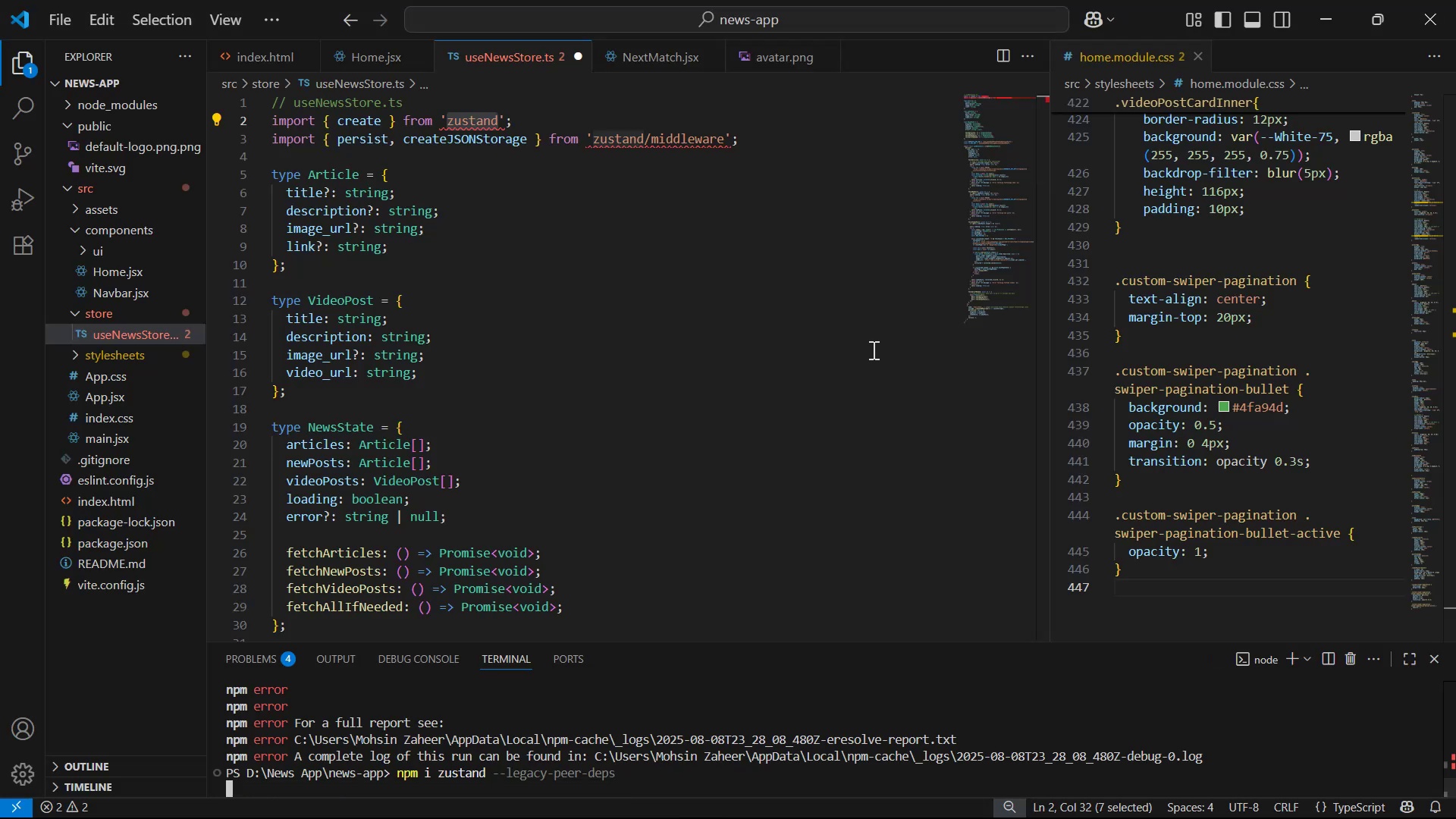 
key(Alt+AltLeft)
 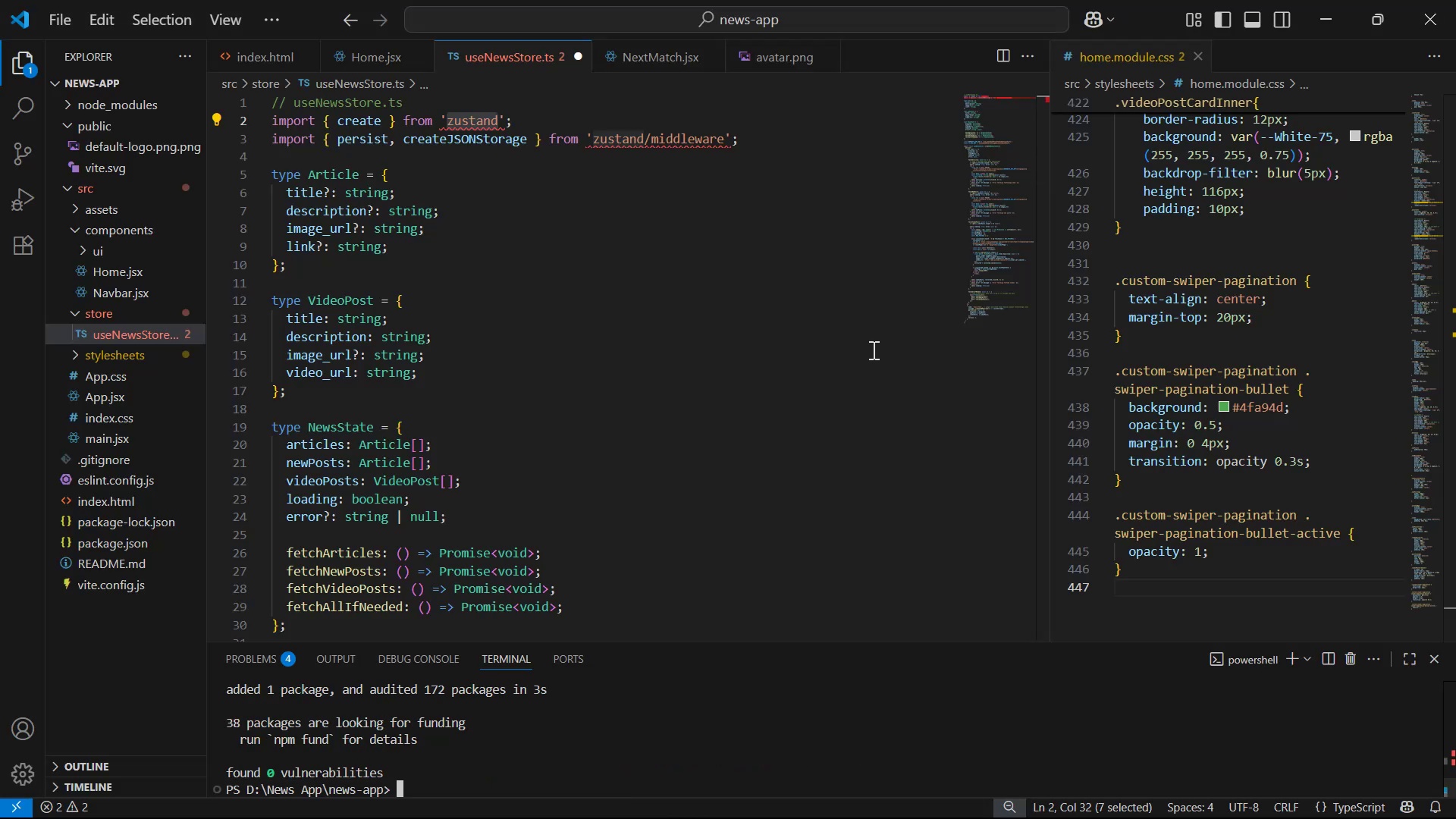 
key(Alt+Tab)
 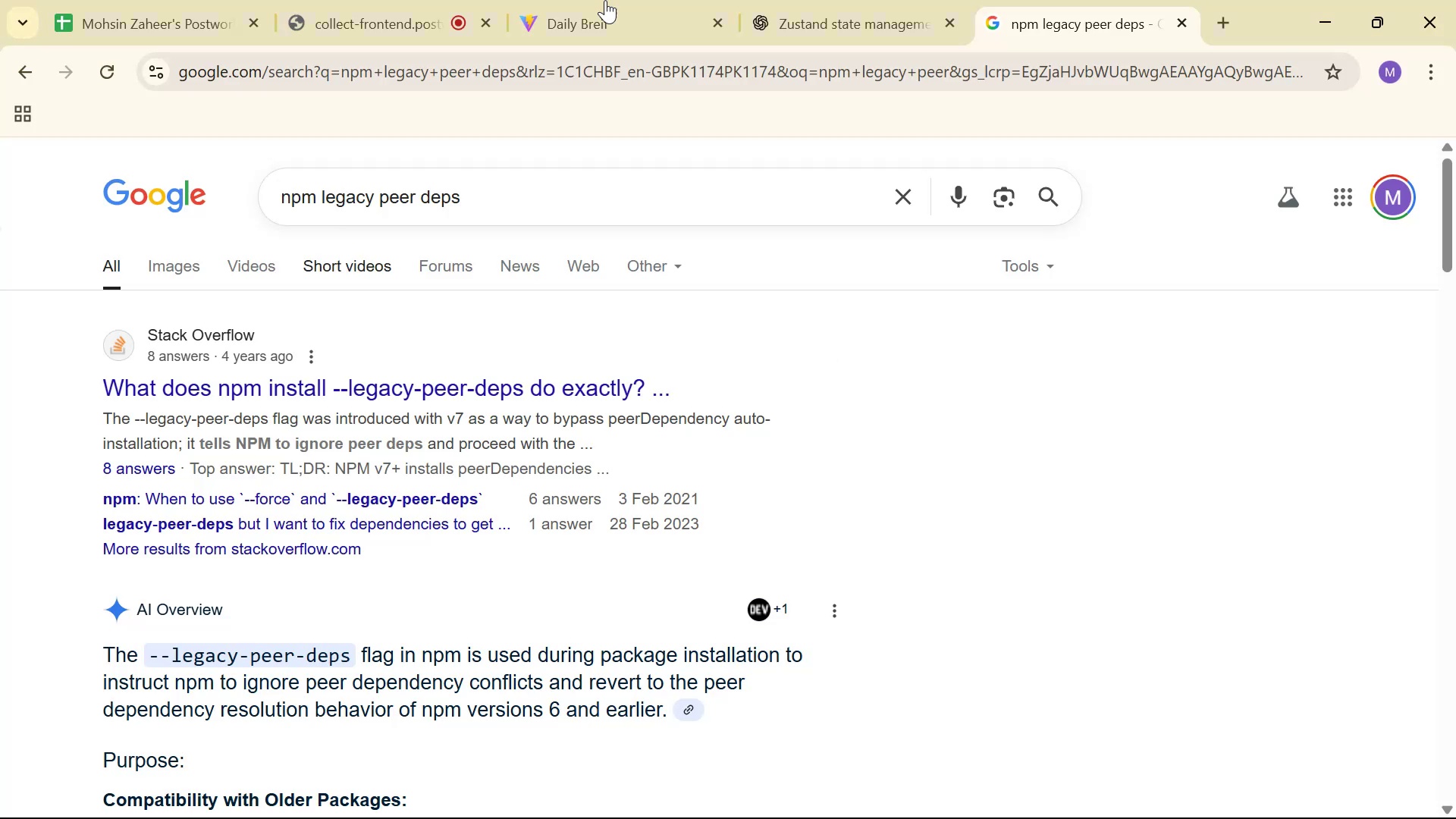 
left_click([877, 0])
 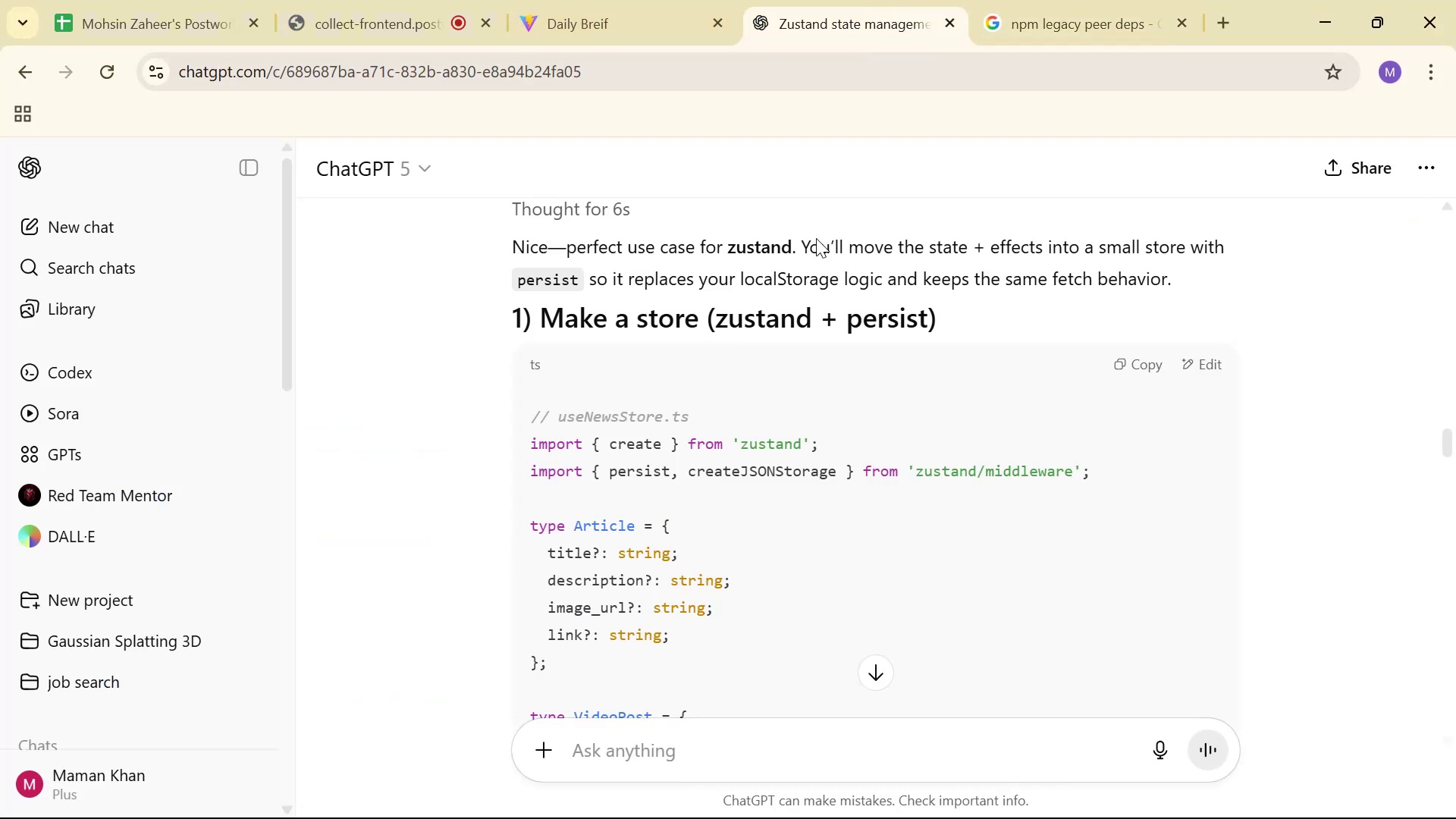 
key(Alt+AltLeft)
 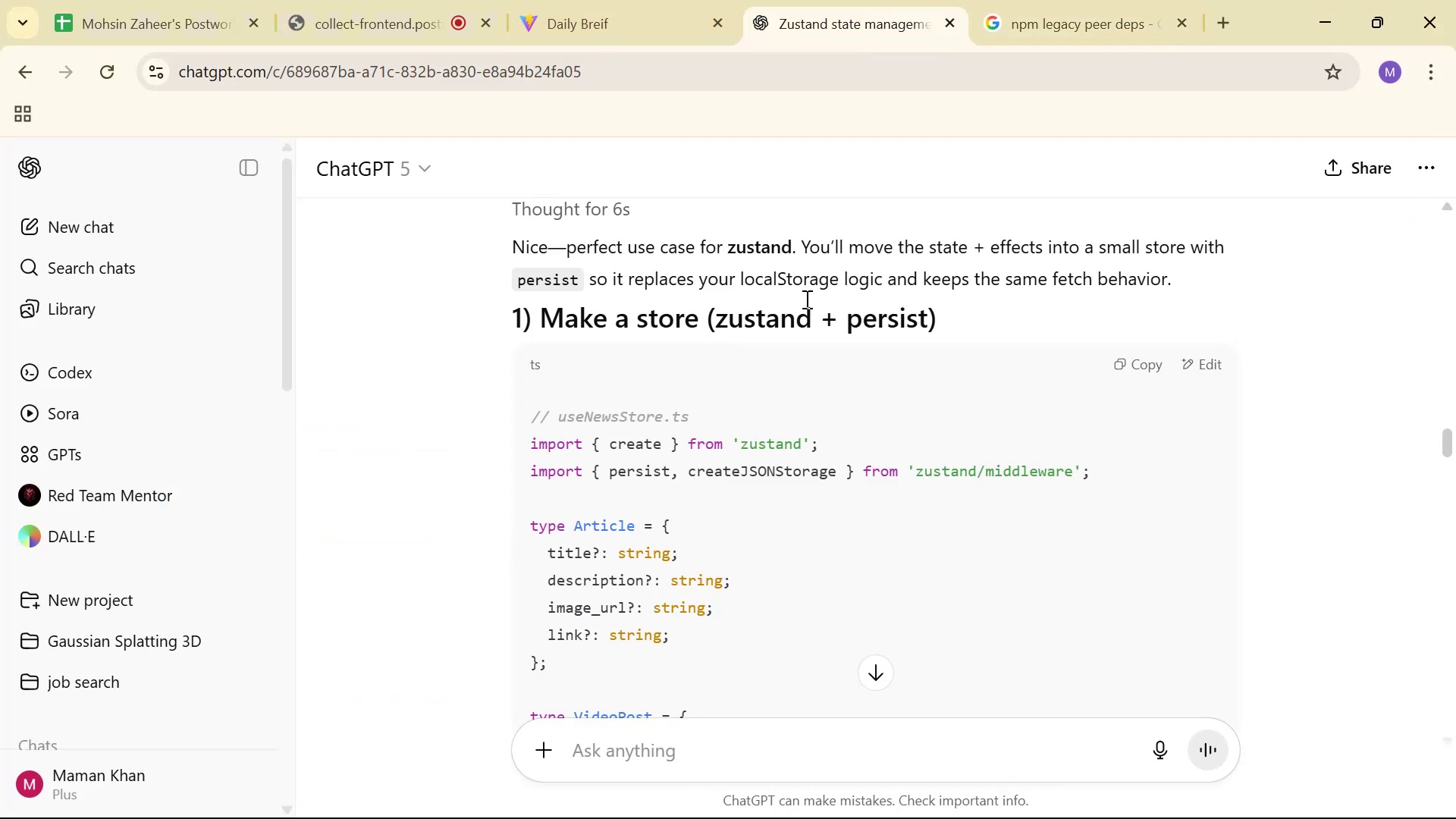 
key(Tab)
type(npm run dev)
 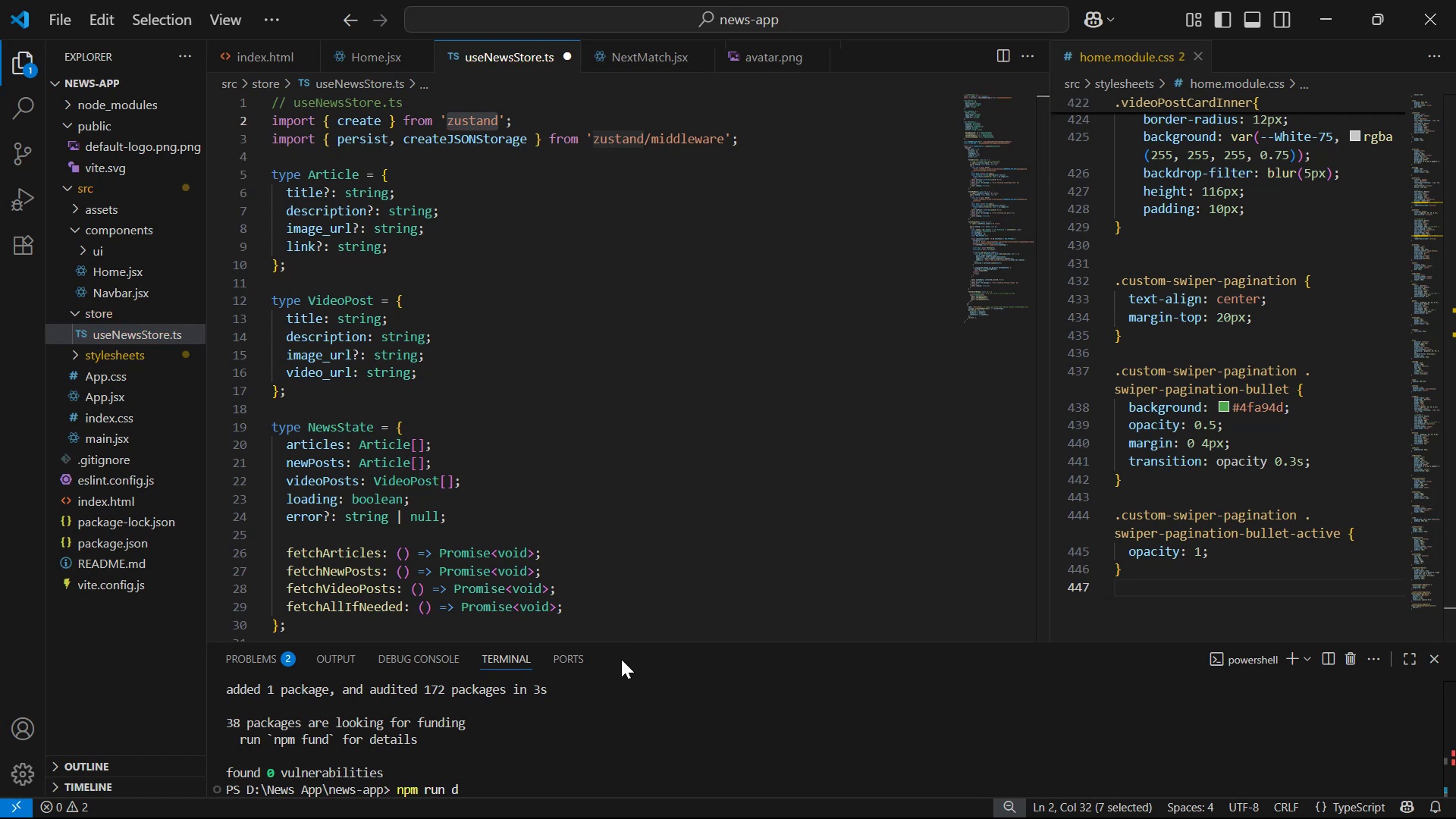 
key(Enter)
 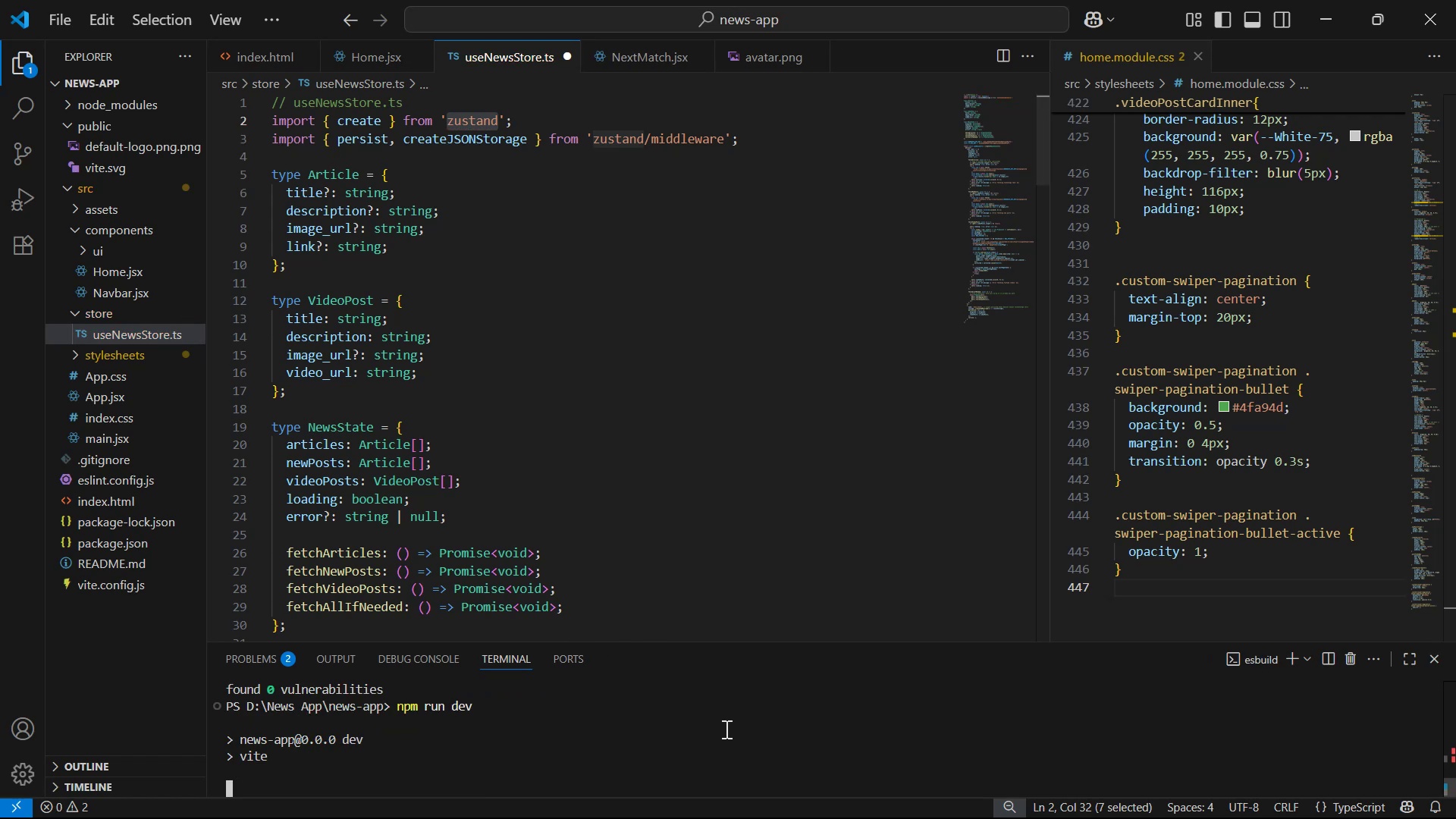 
key(Alt+AltLeft)
 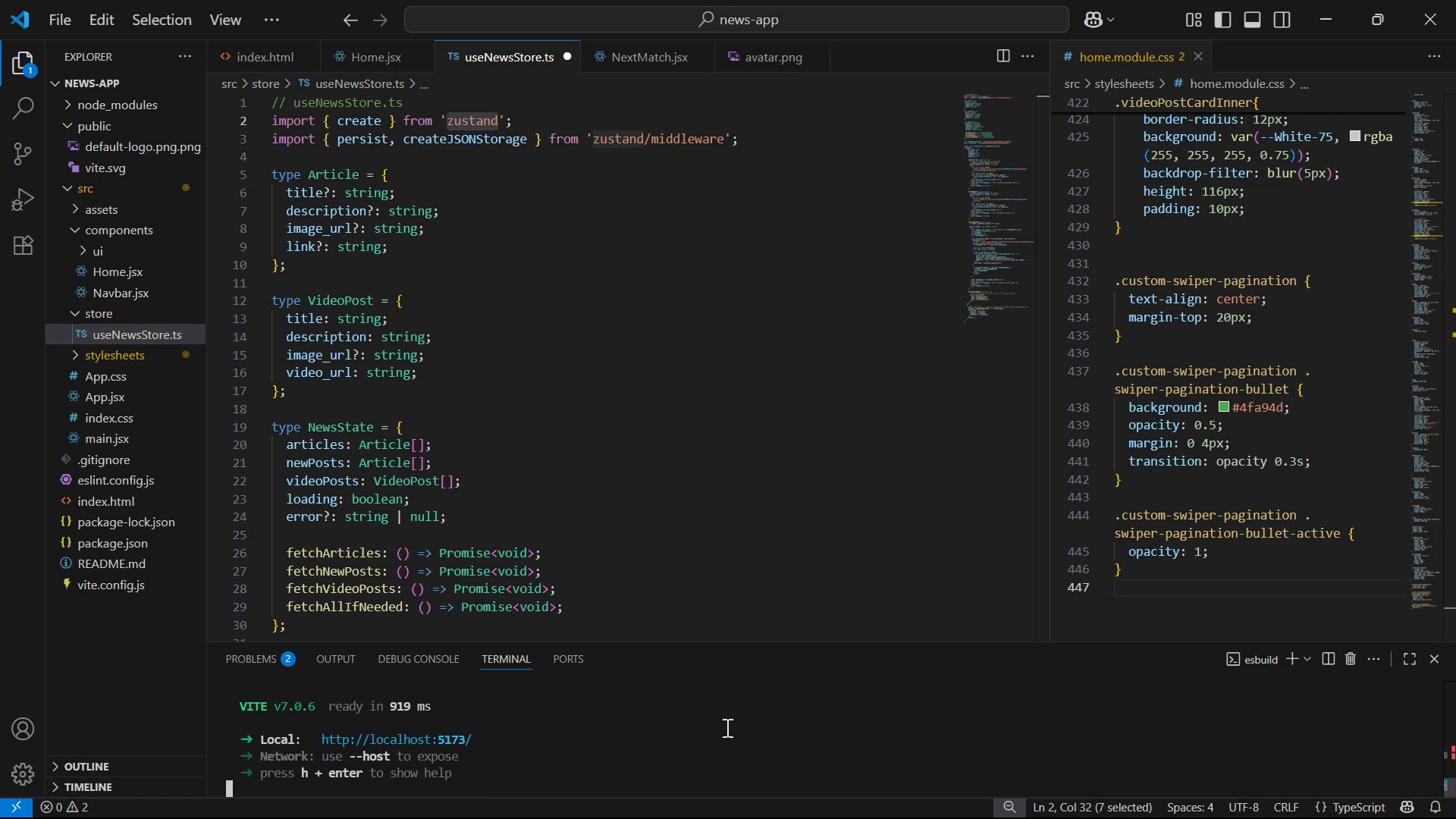 
key(Alt+Tab)
 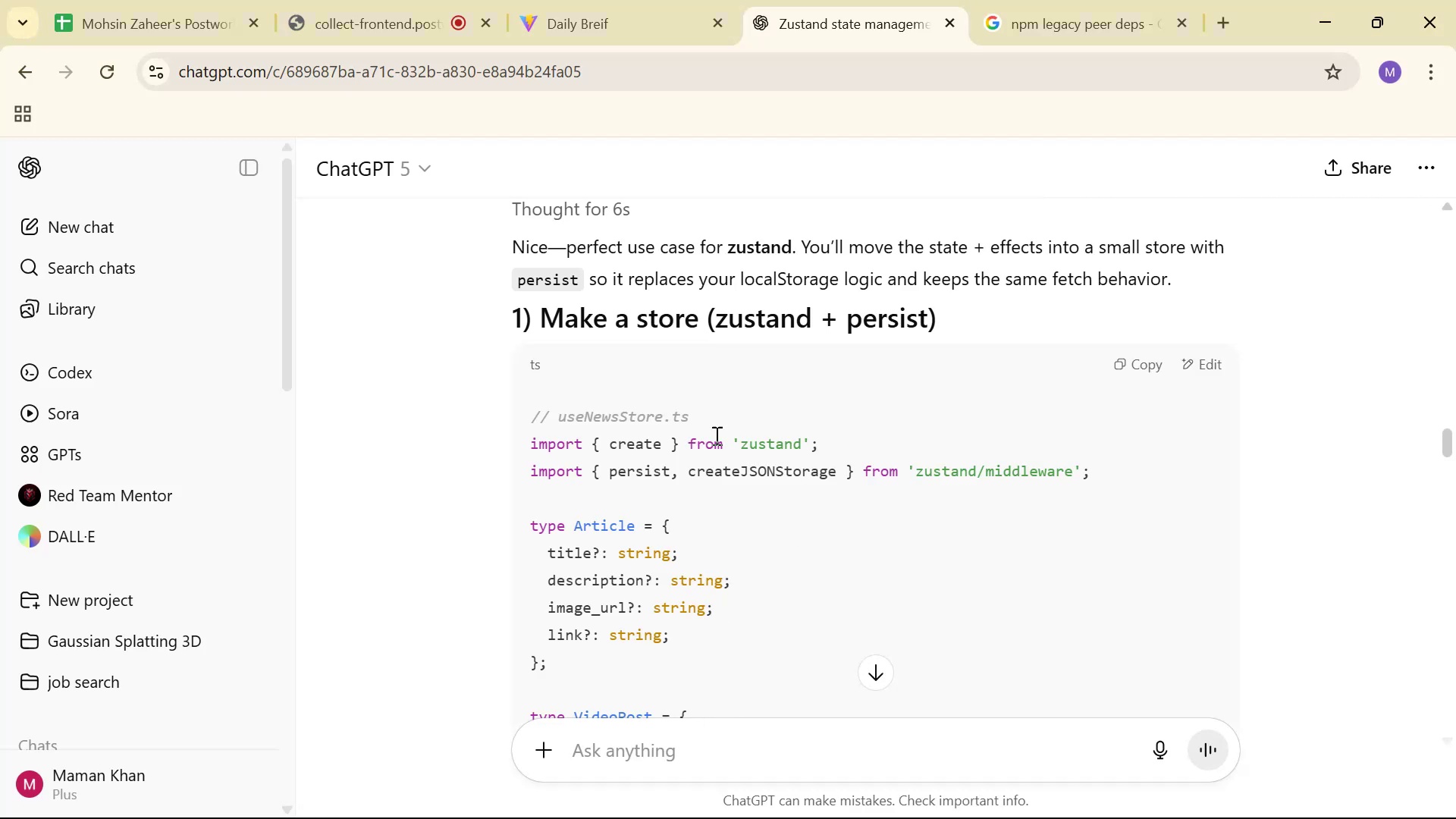 
left_click_drag(start_coordinate=[561, 422], to_coordinate=[739, 407])
 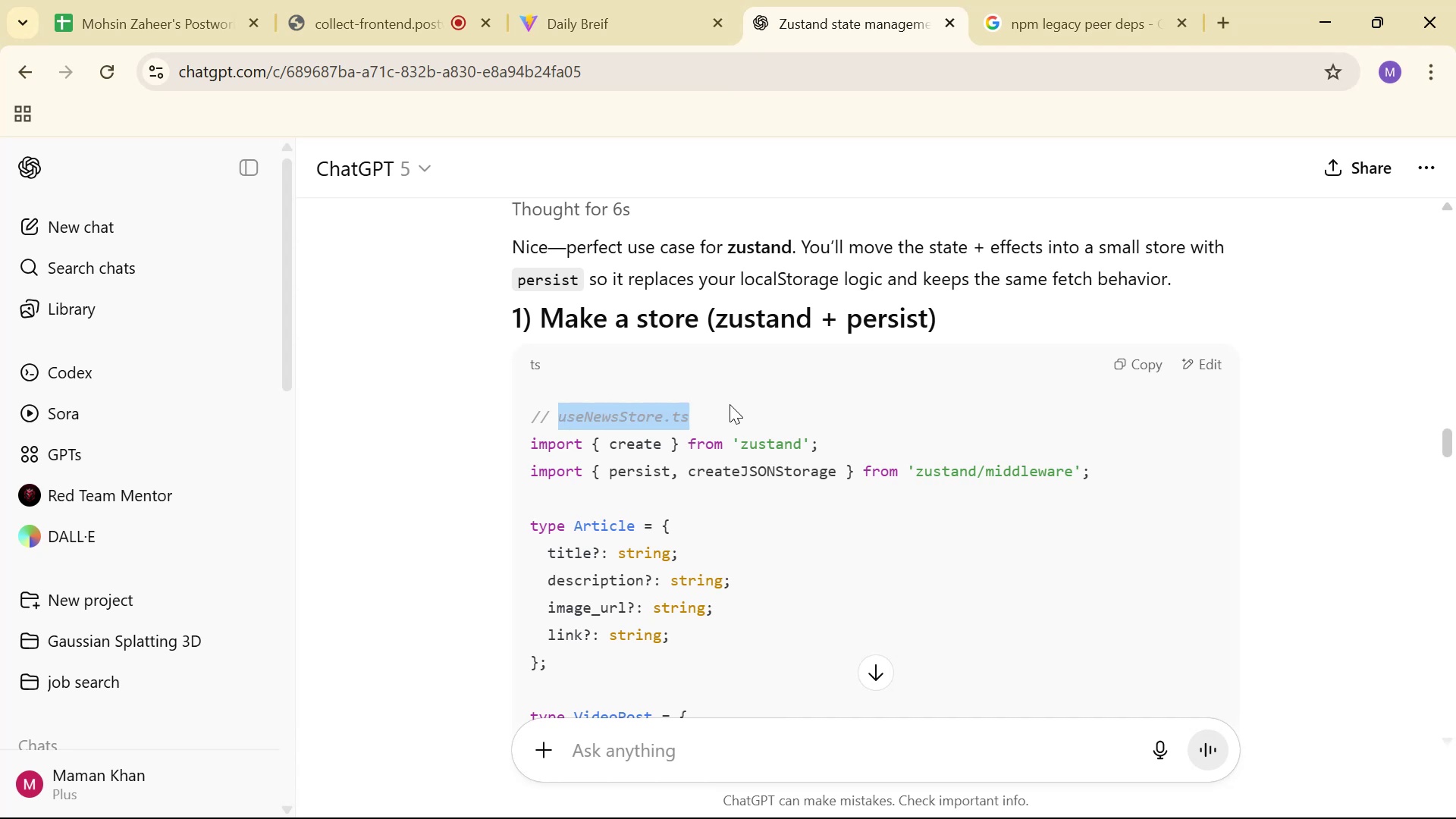 
key(Control+C)
 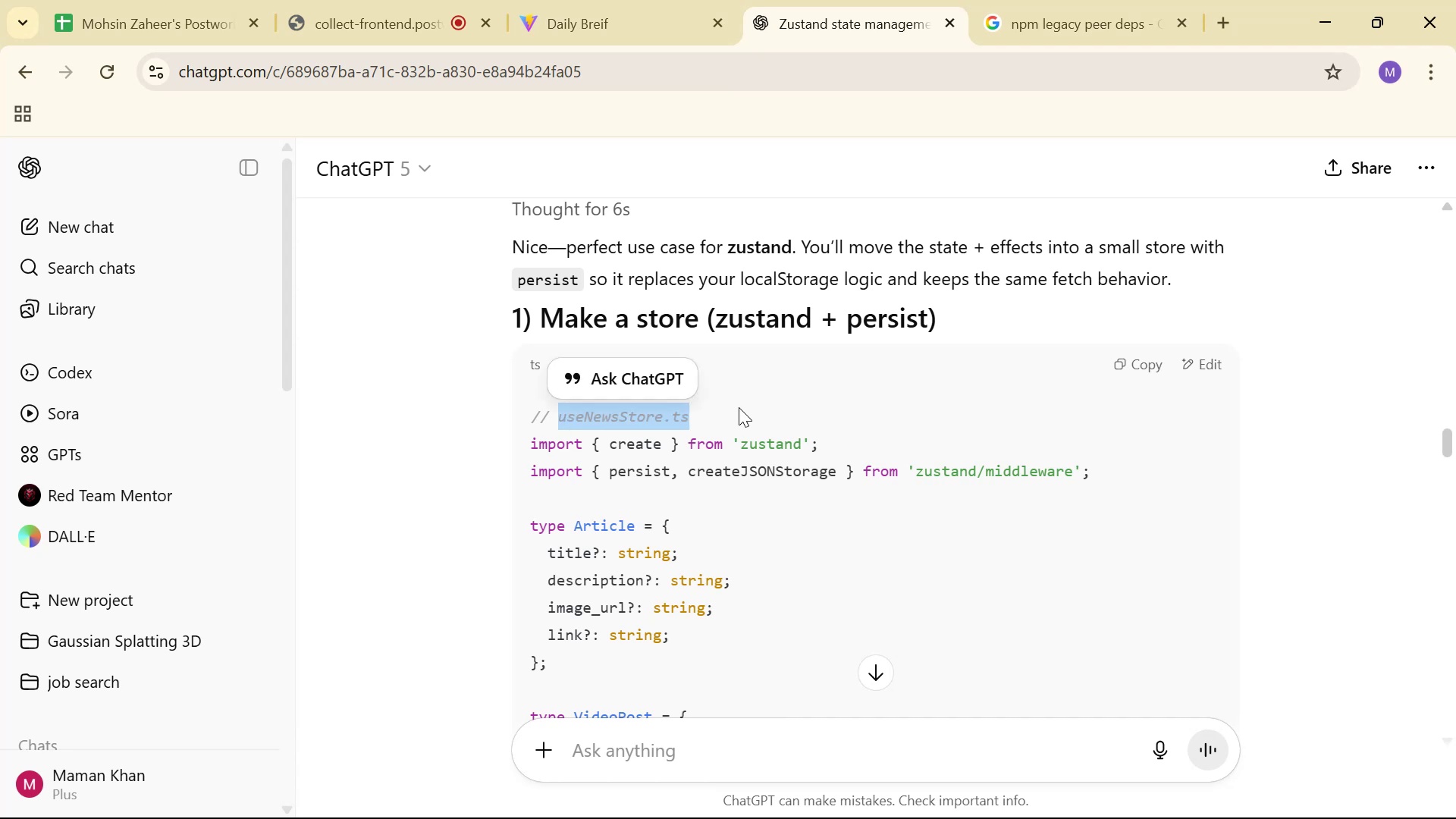 
key(Alt+AltLeft)
 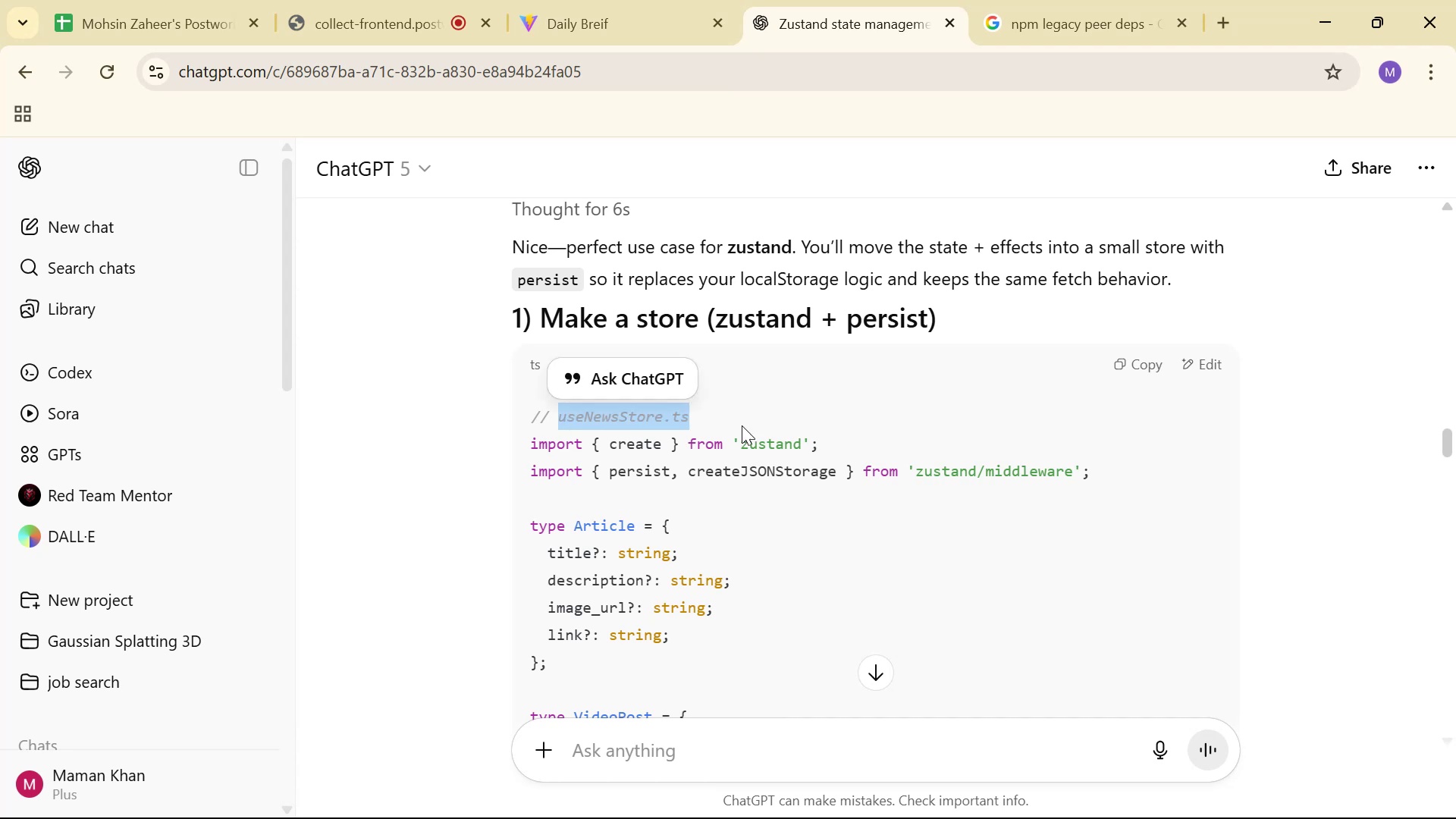 
key(Alt+Tab)
 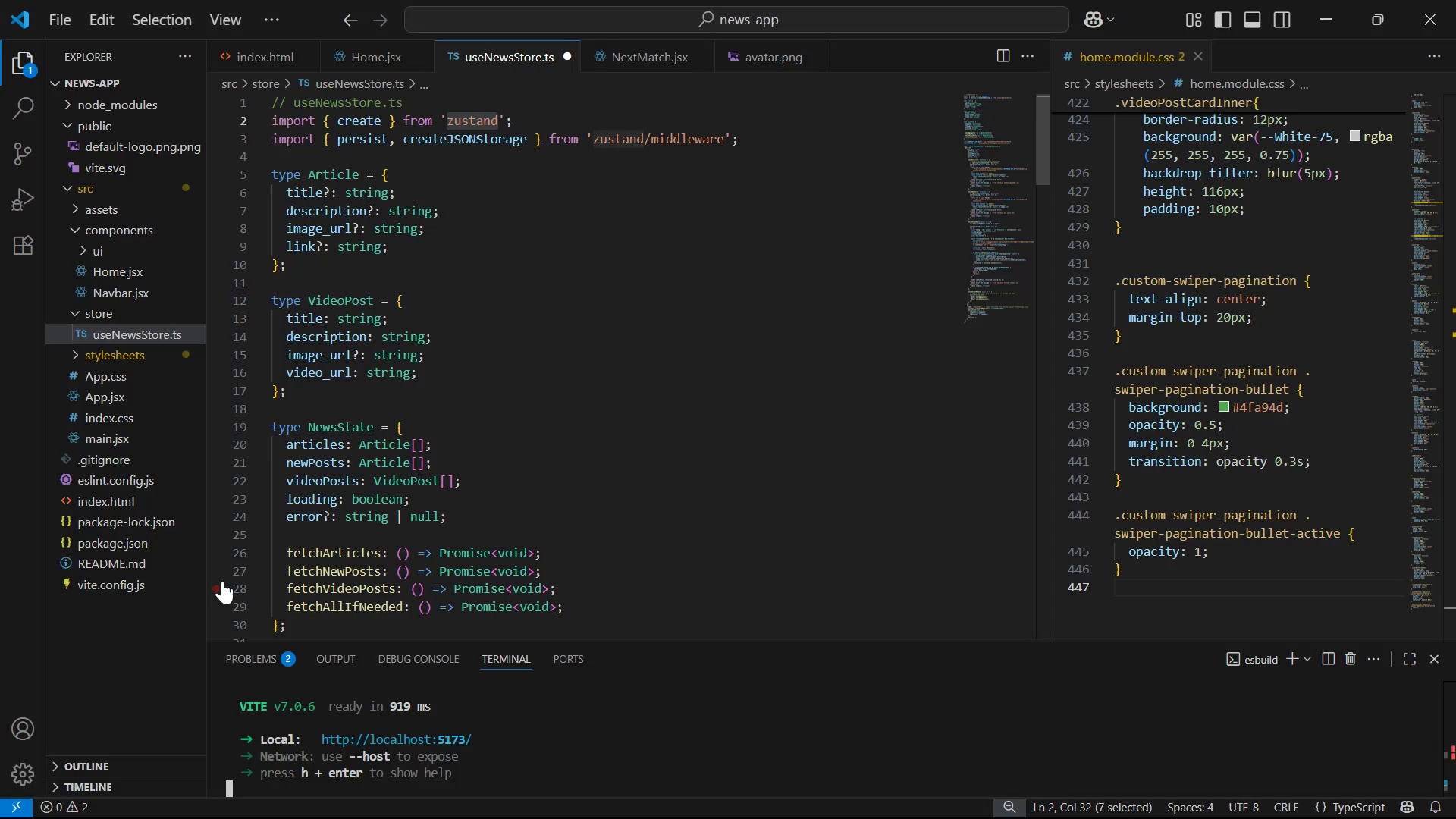 
key(Alt+AltLeft)
 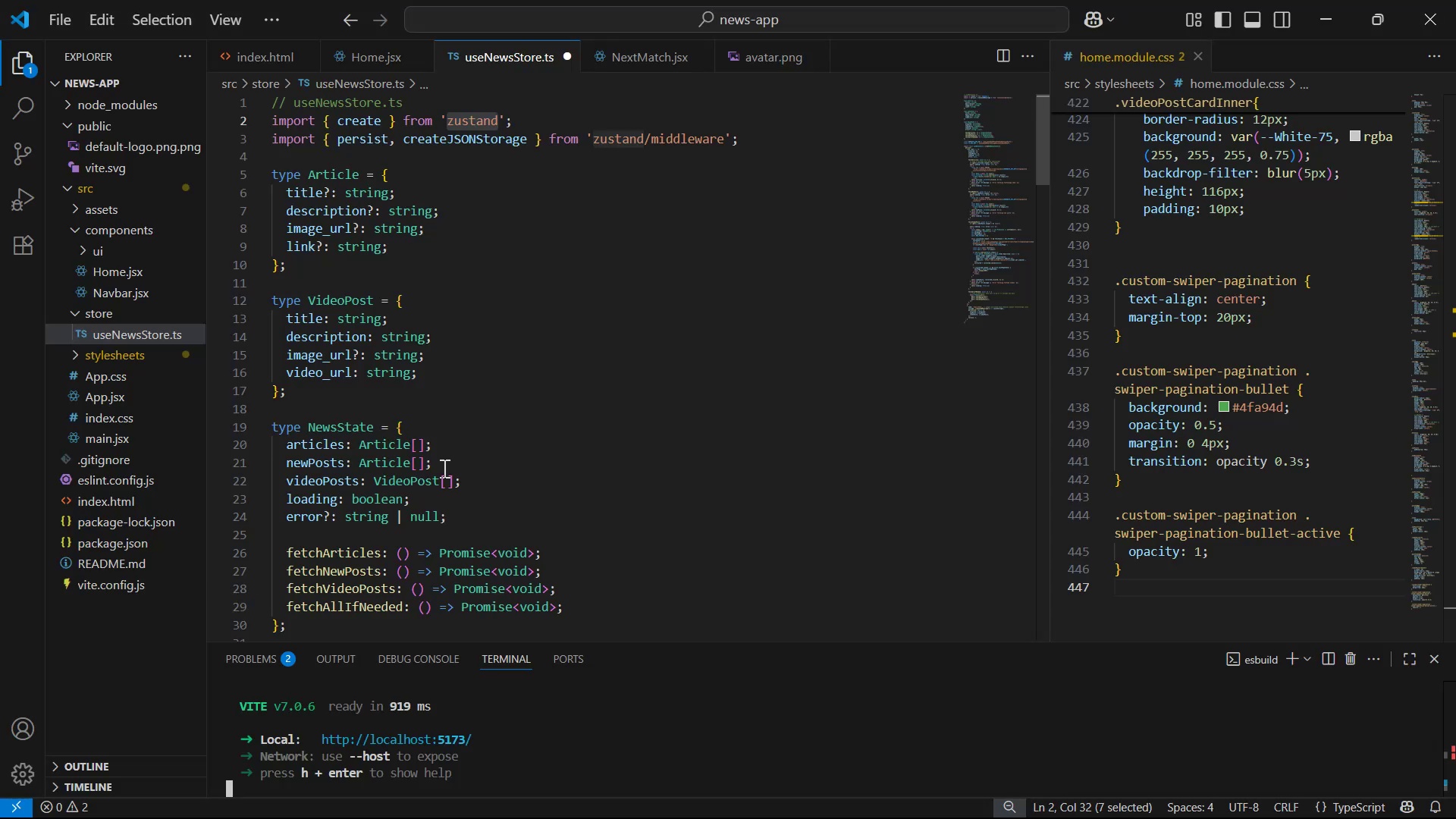 
key(Alt+Tab)
 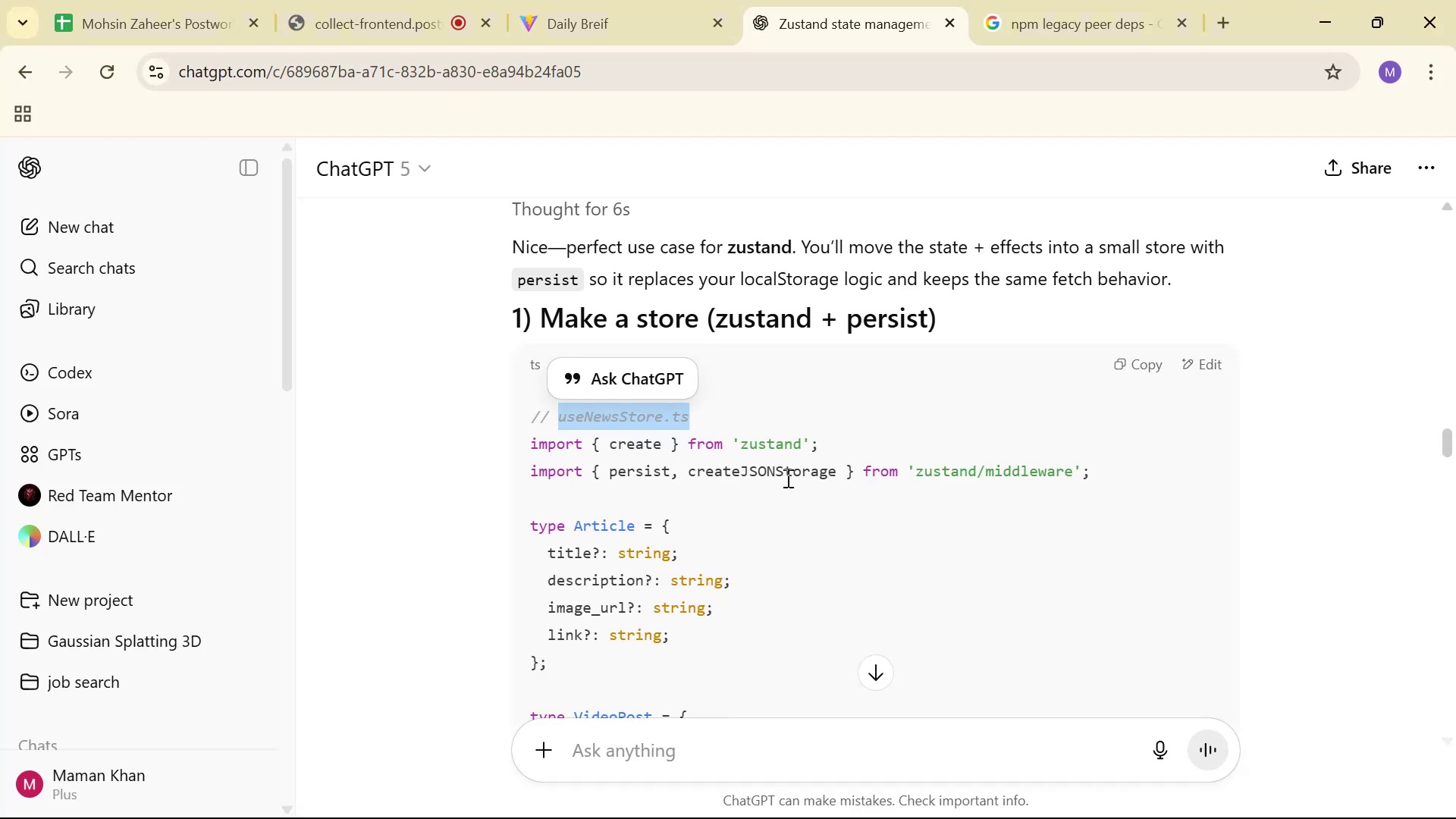 
key(Alt+AltLeft)
 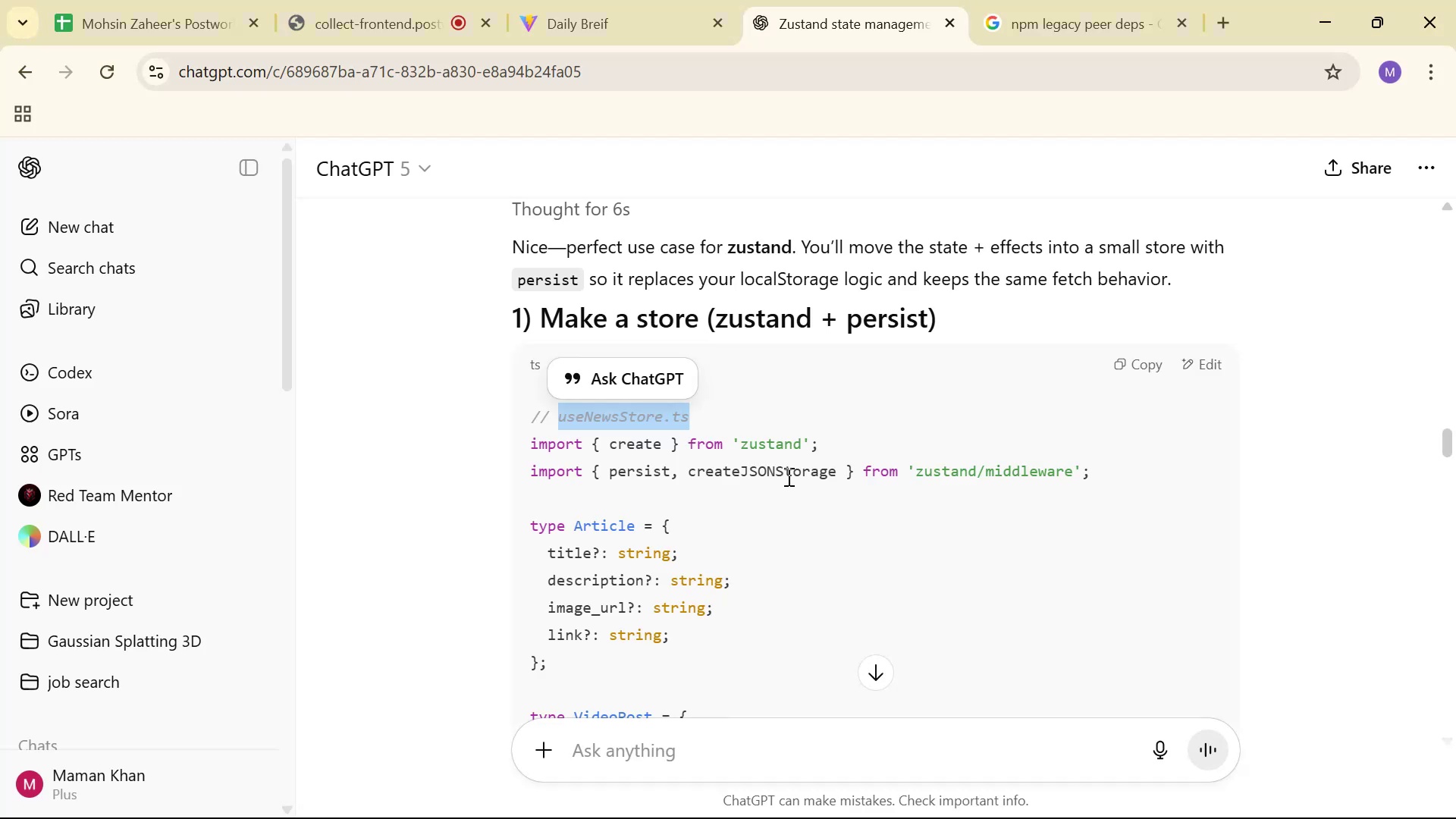 
key(Alt+Tab)
 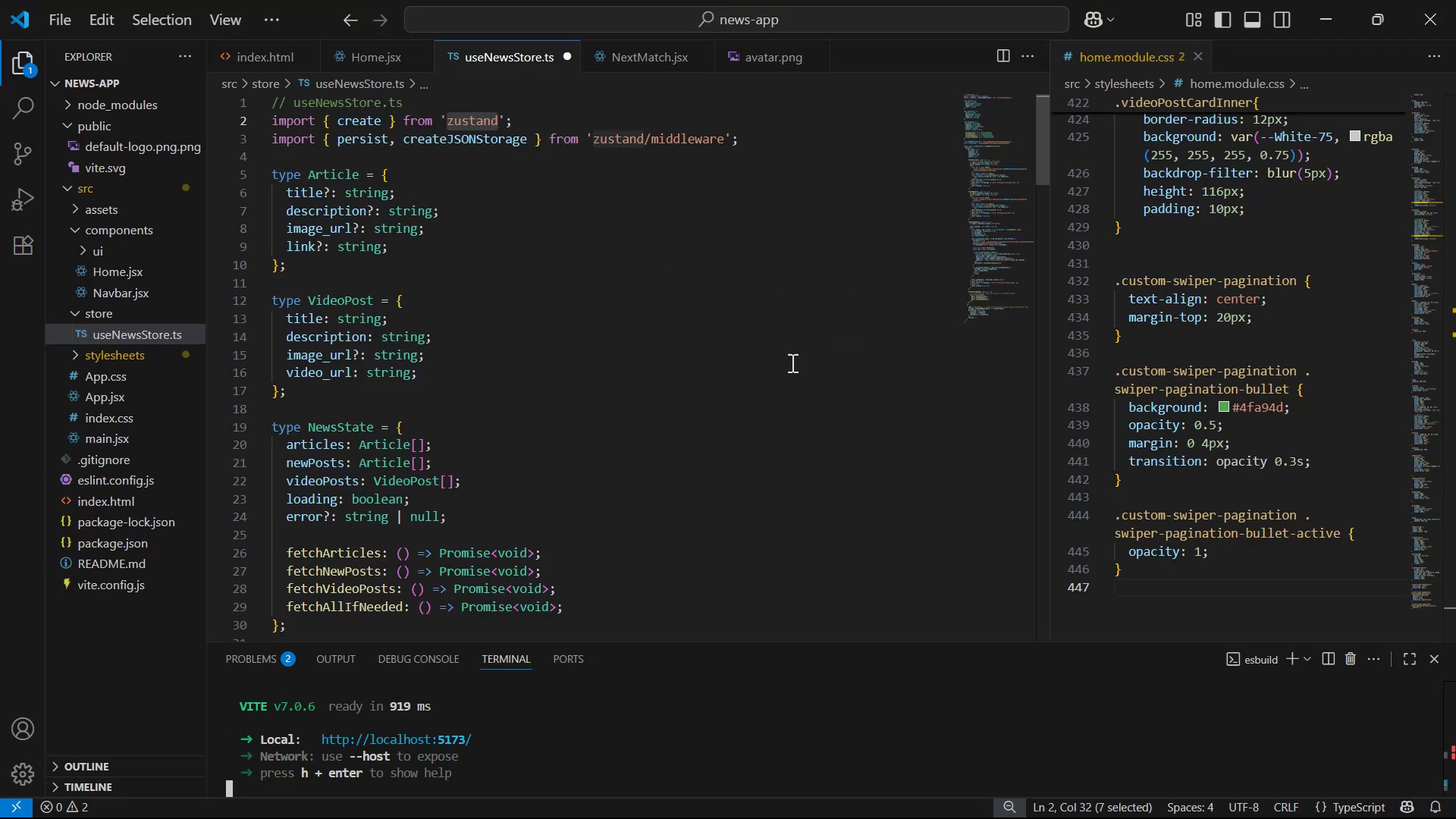 
scroll: coordinate [783, 275], scroll_direction: down, amount: 5.0
 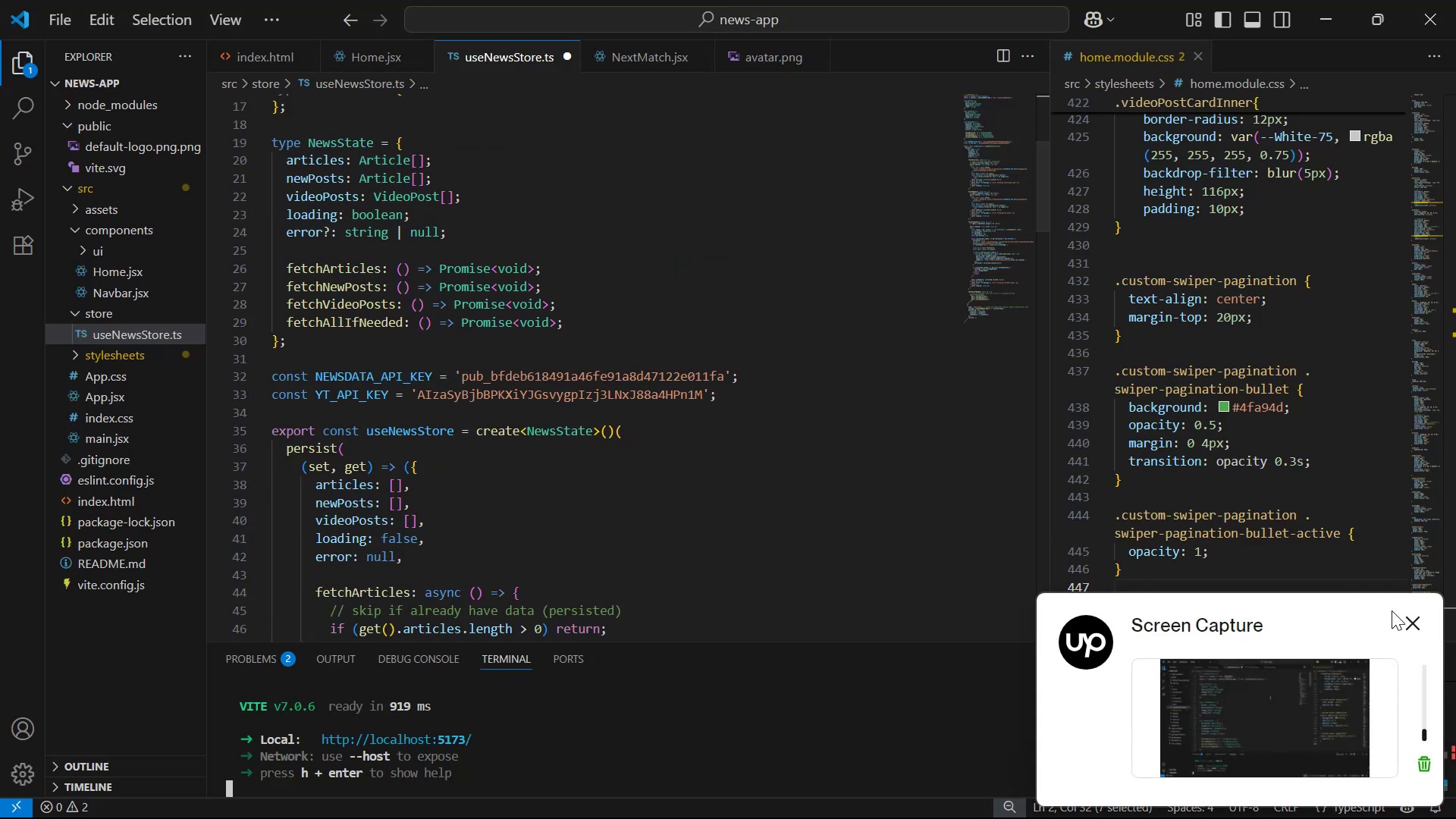 
left_click([1413, 619])
 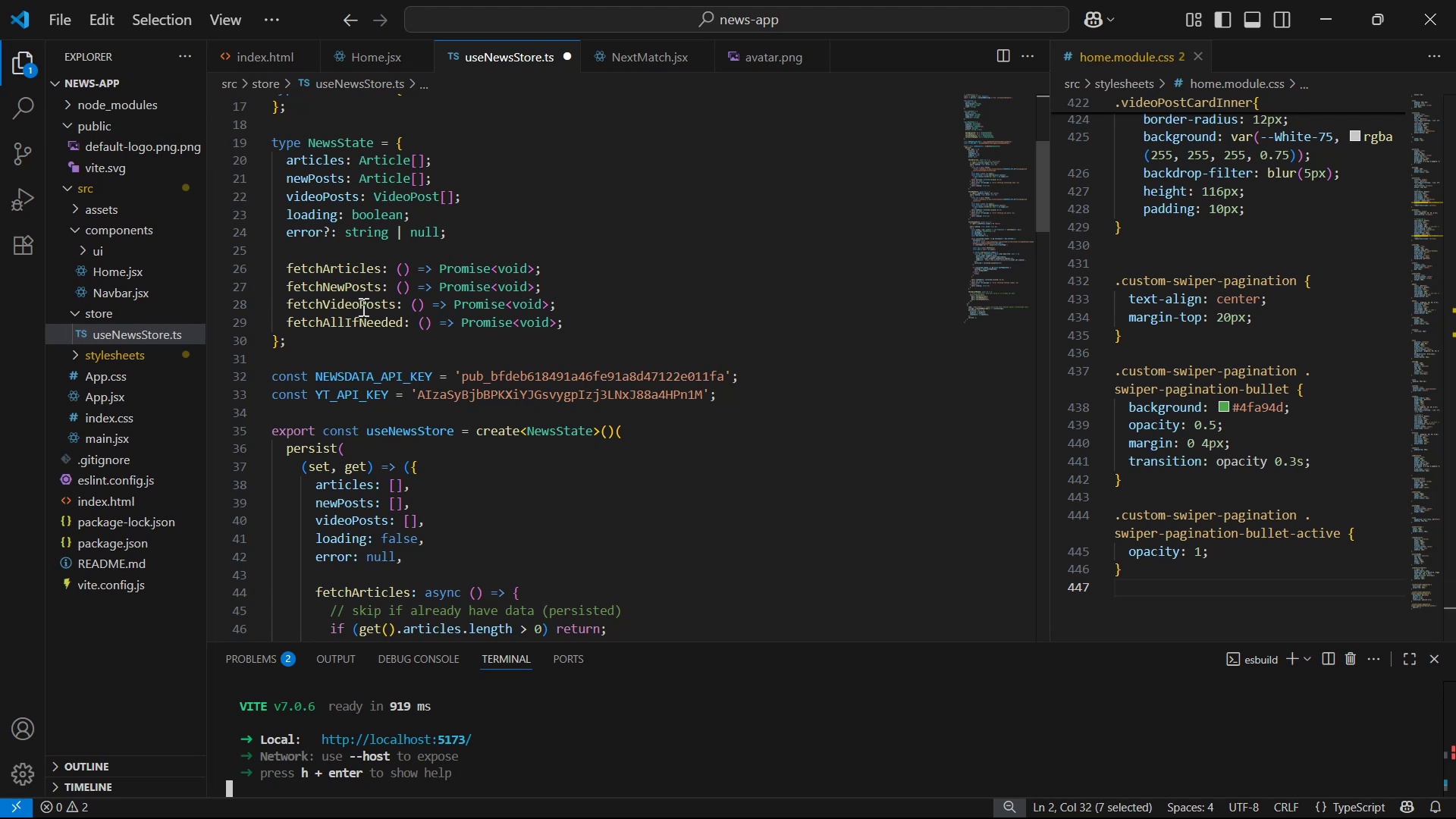 
scroll: coordinate [729, 303], scroll_direction: down, amount: 6.0
 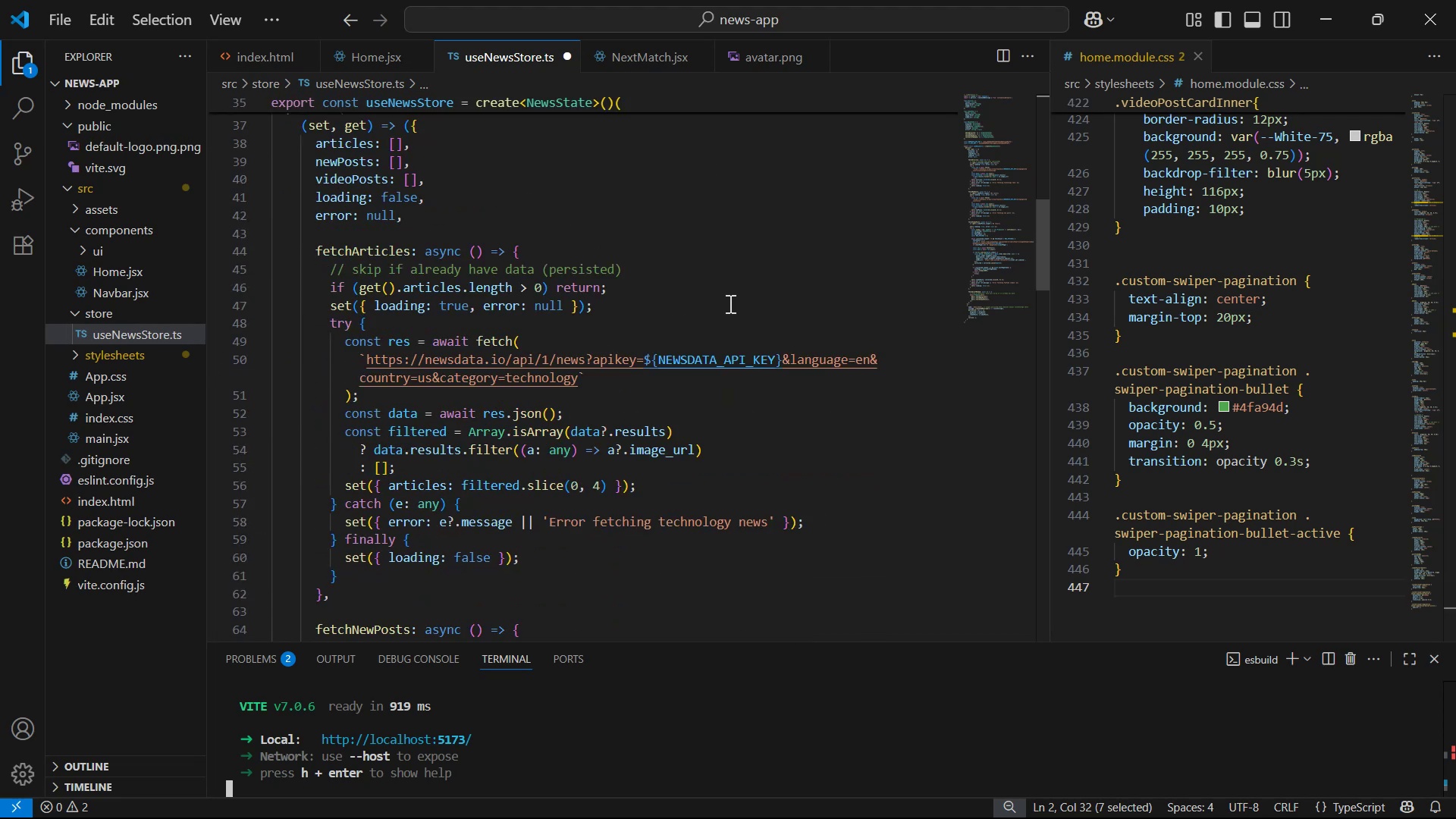 
scroll: coordinate [761, 297], scroll_direction: down, amount: 14.0
 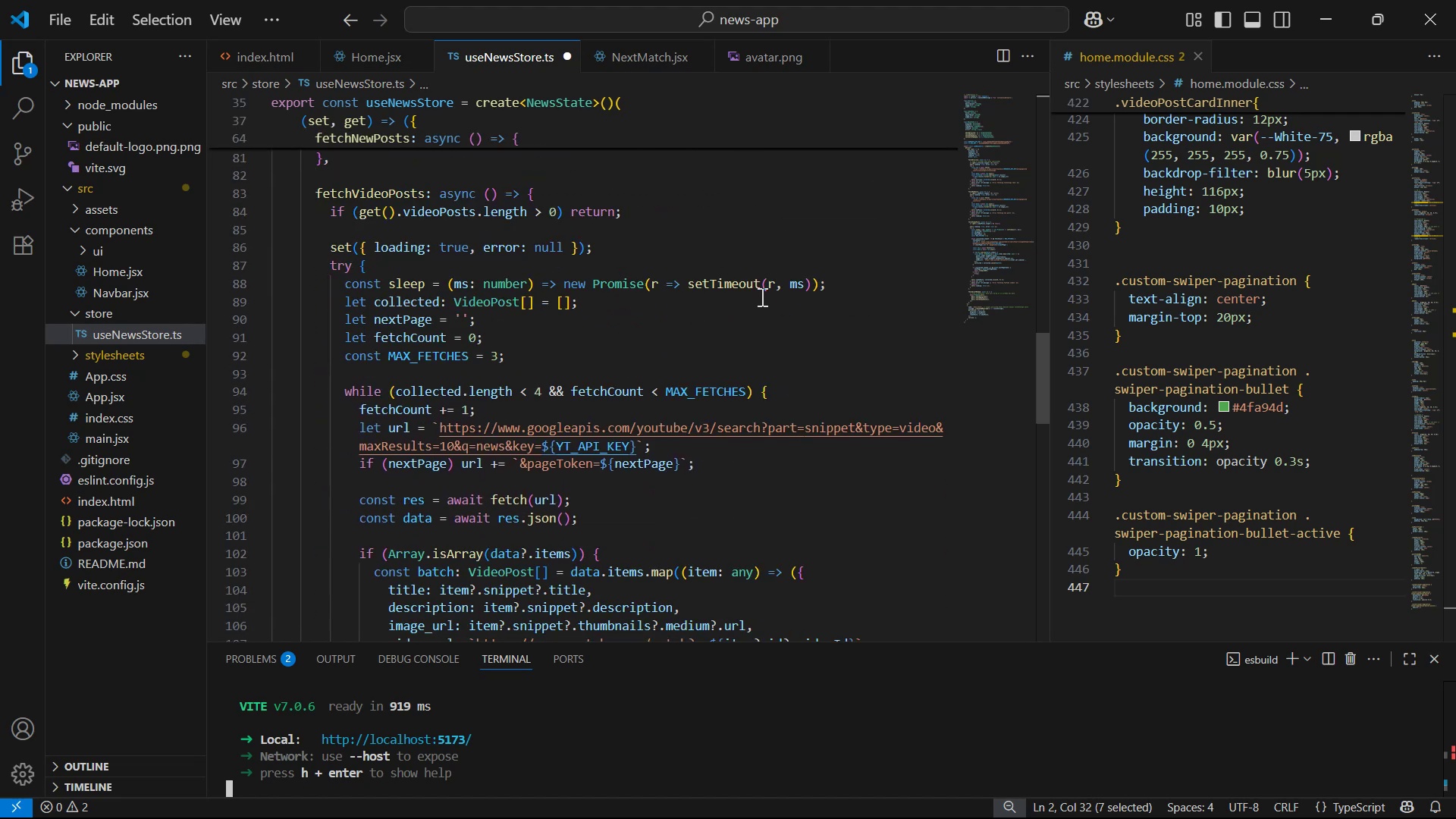 
scroll: coordinate [785, 265], scroll_direction: down, amount: 10.0
 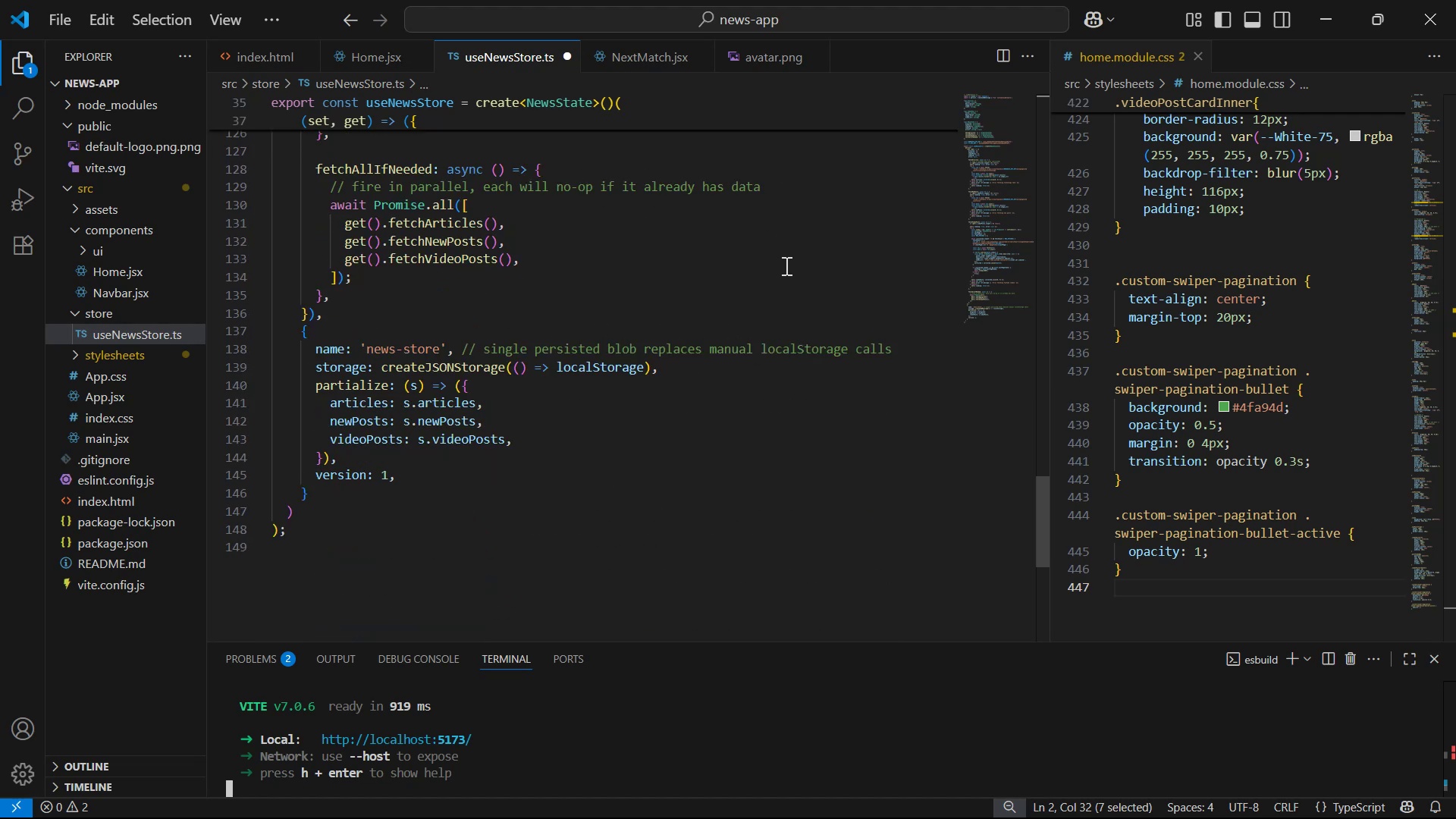 
wait(7.98)
 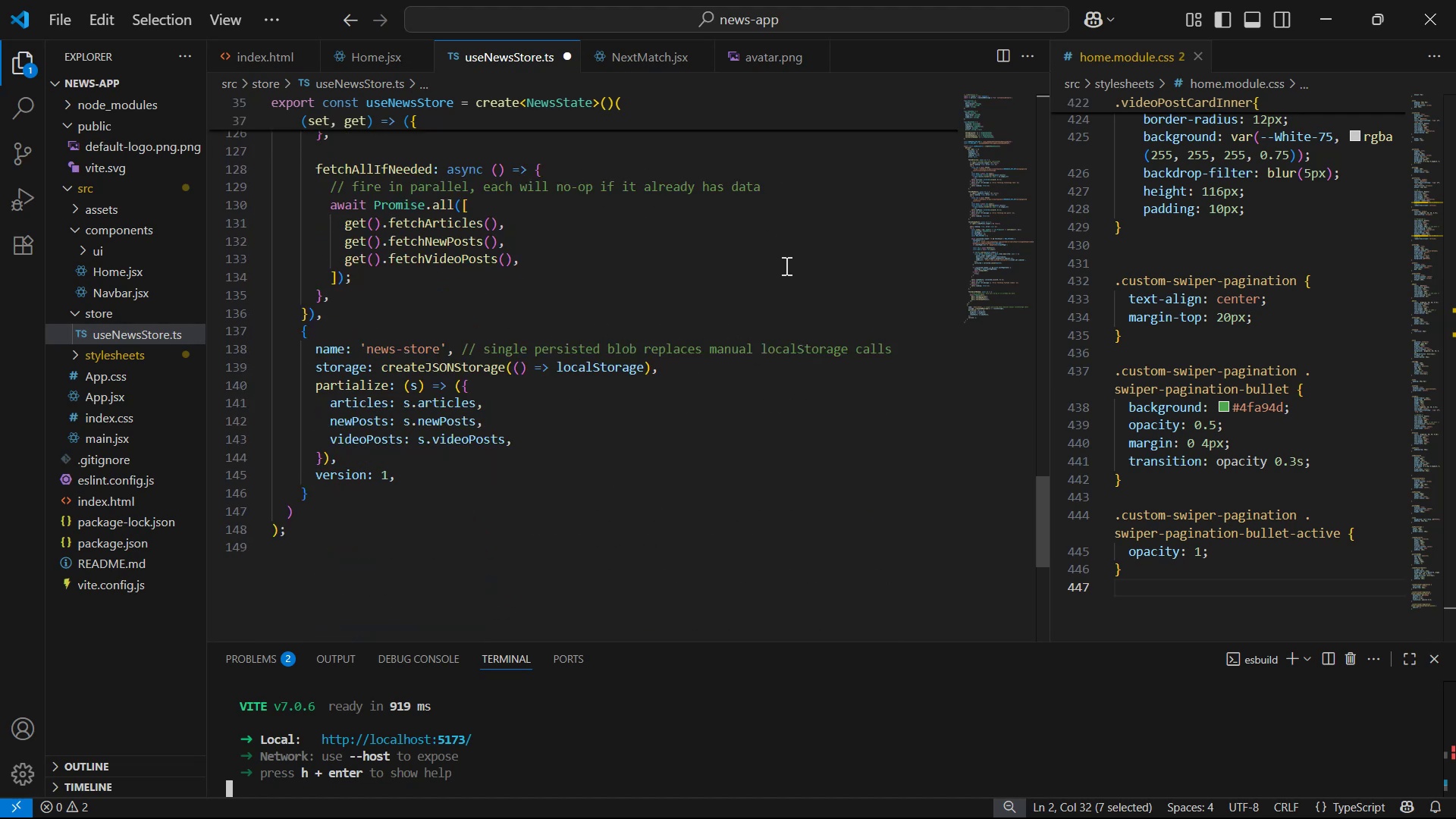 
key(Alt+AltLeft)
 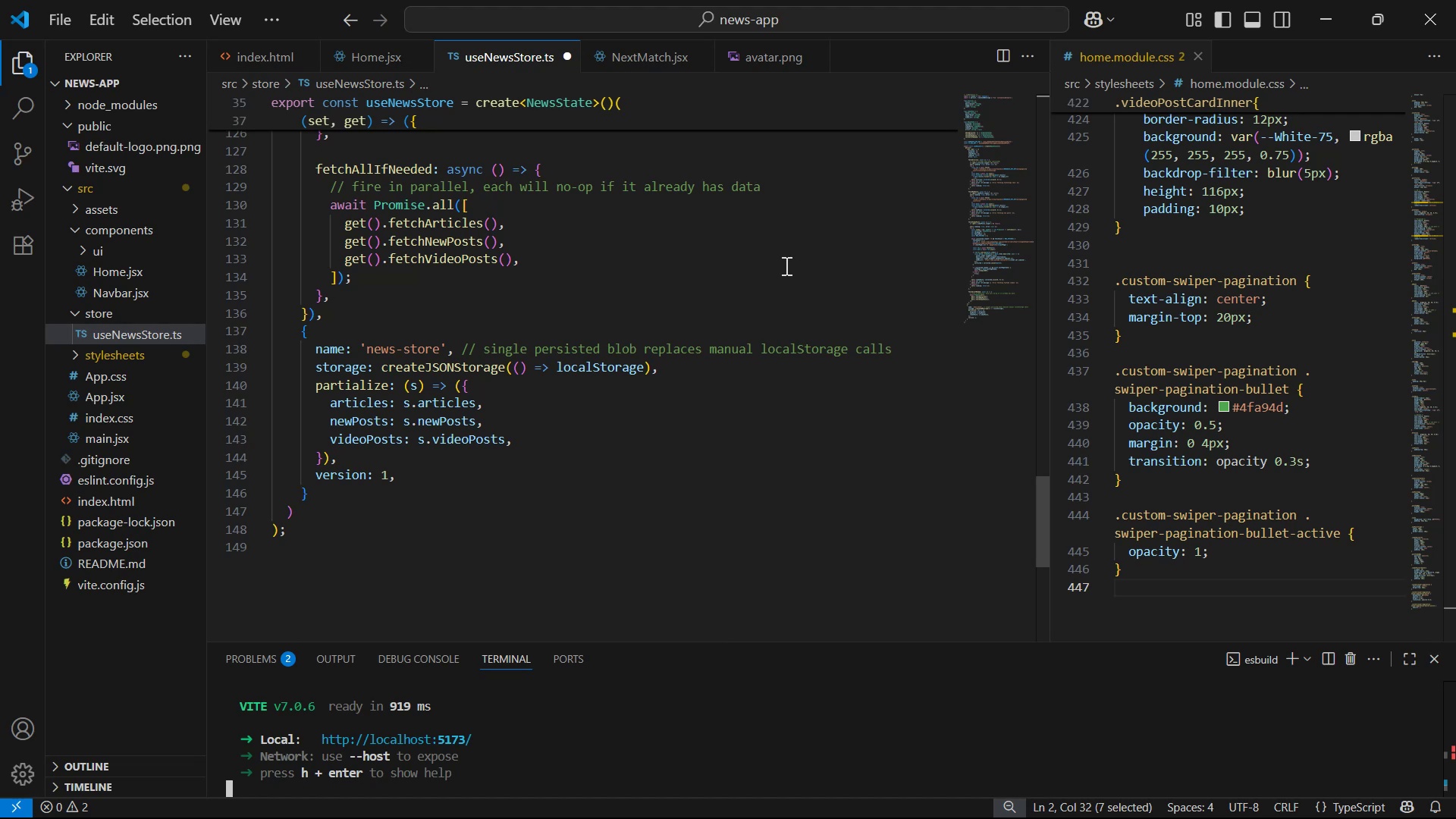 
key(Alt+Tab)
 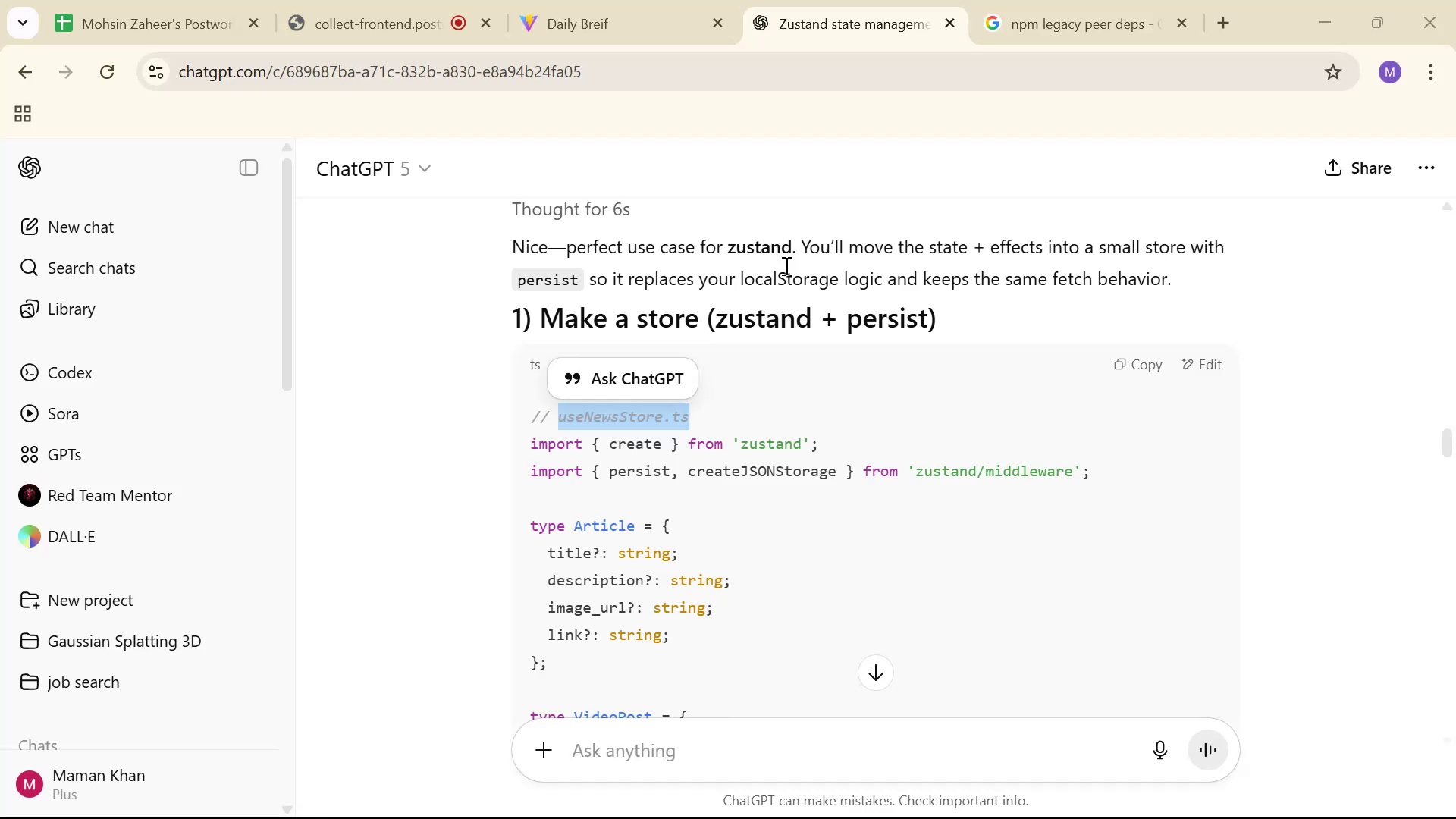 
scroll: coordinate [836, 340], scroll_direction: down, amount: 38.0
 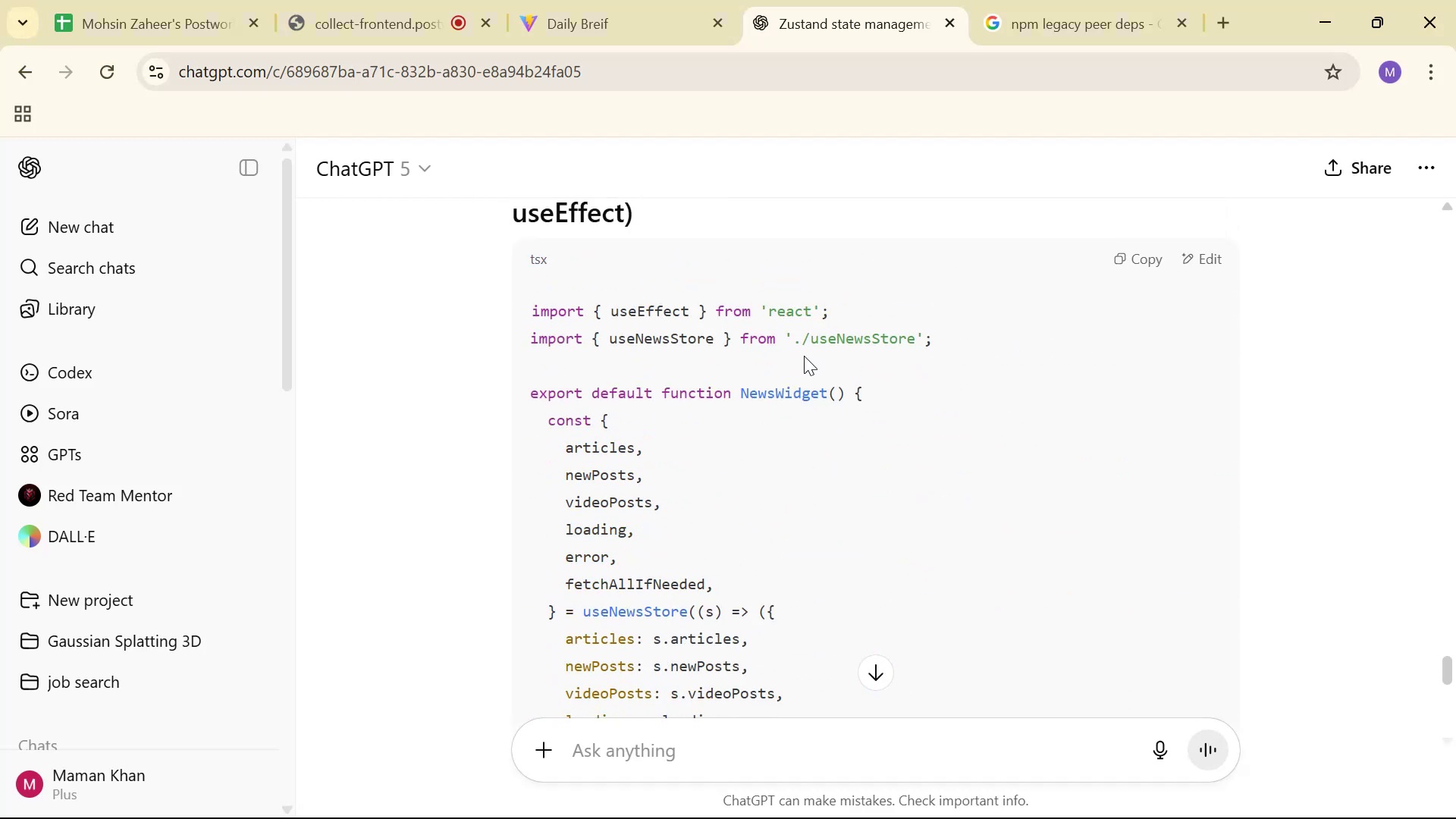 
left_click_drag(start_coordinate=[981, 329], to_coordinate=[491, 365])
 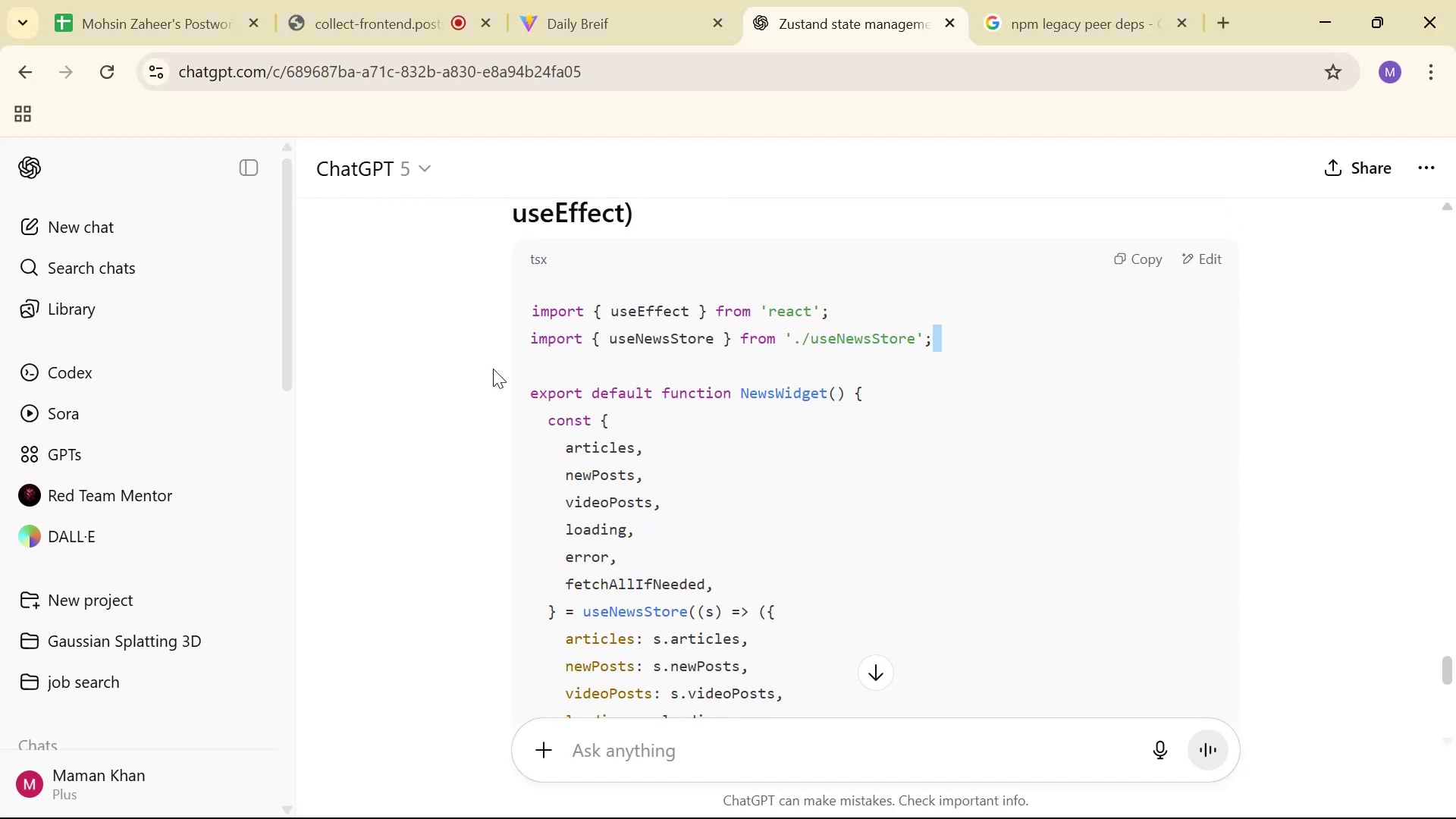 
left_click_drag(start_coordinate=[491, 363], to_coordinate=[502, 349])
 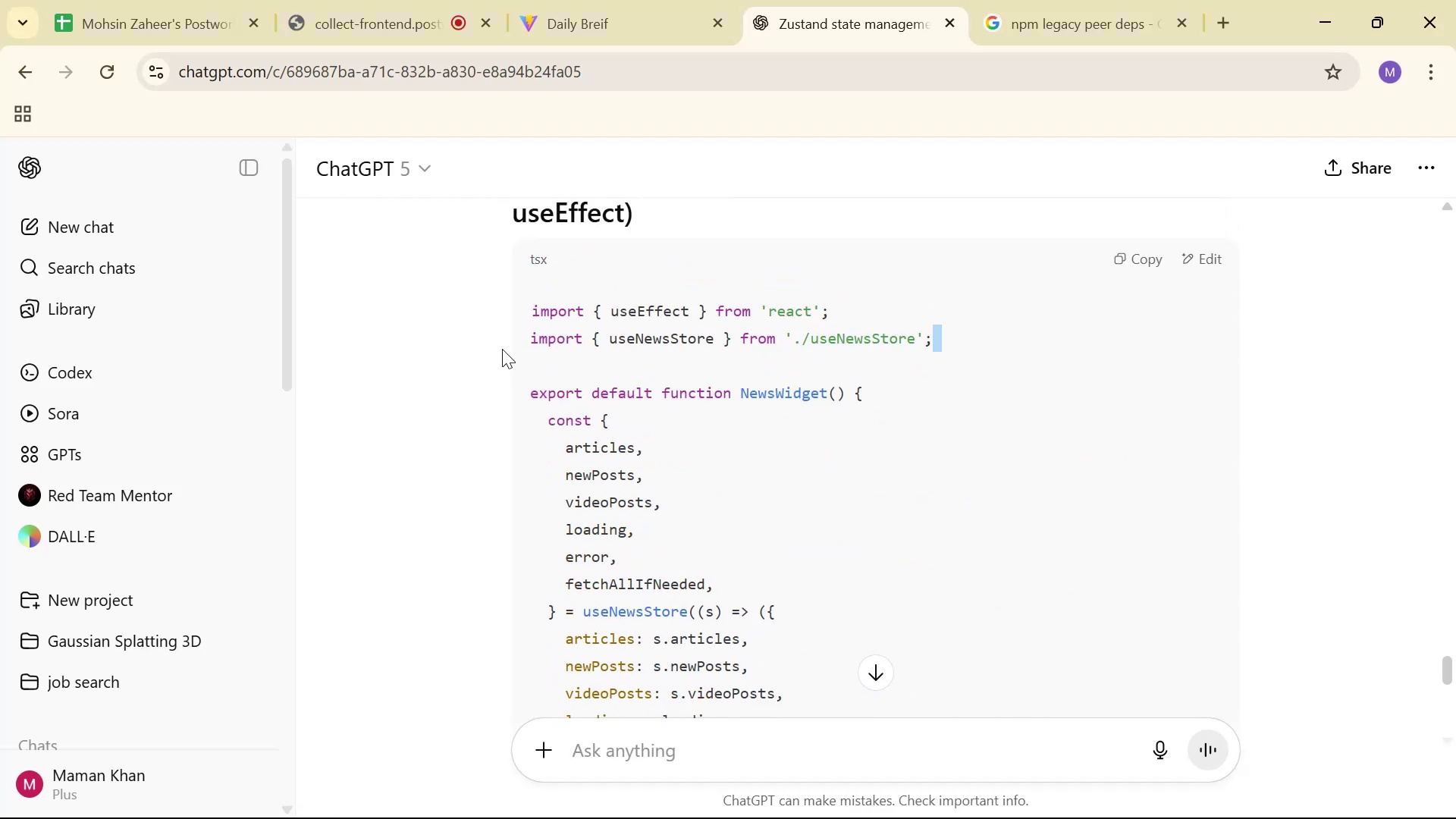 
key(Alt+AltLeft)
 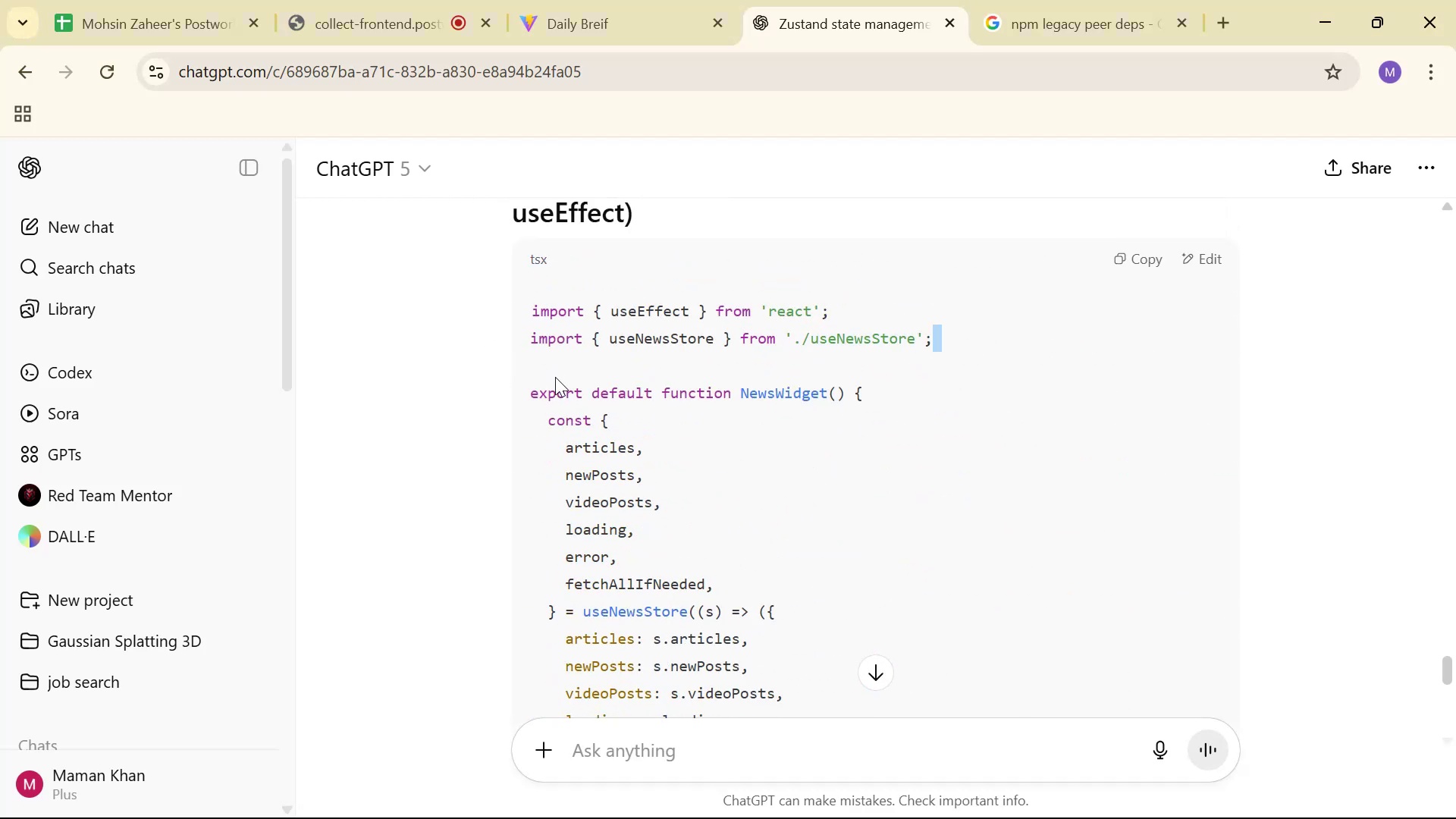 
key(Alt+Tab)
 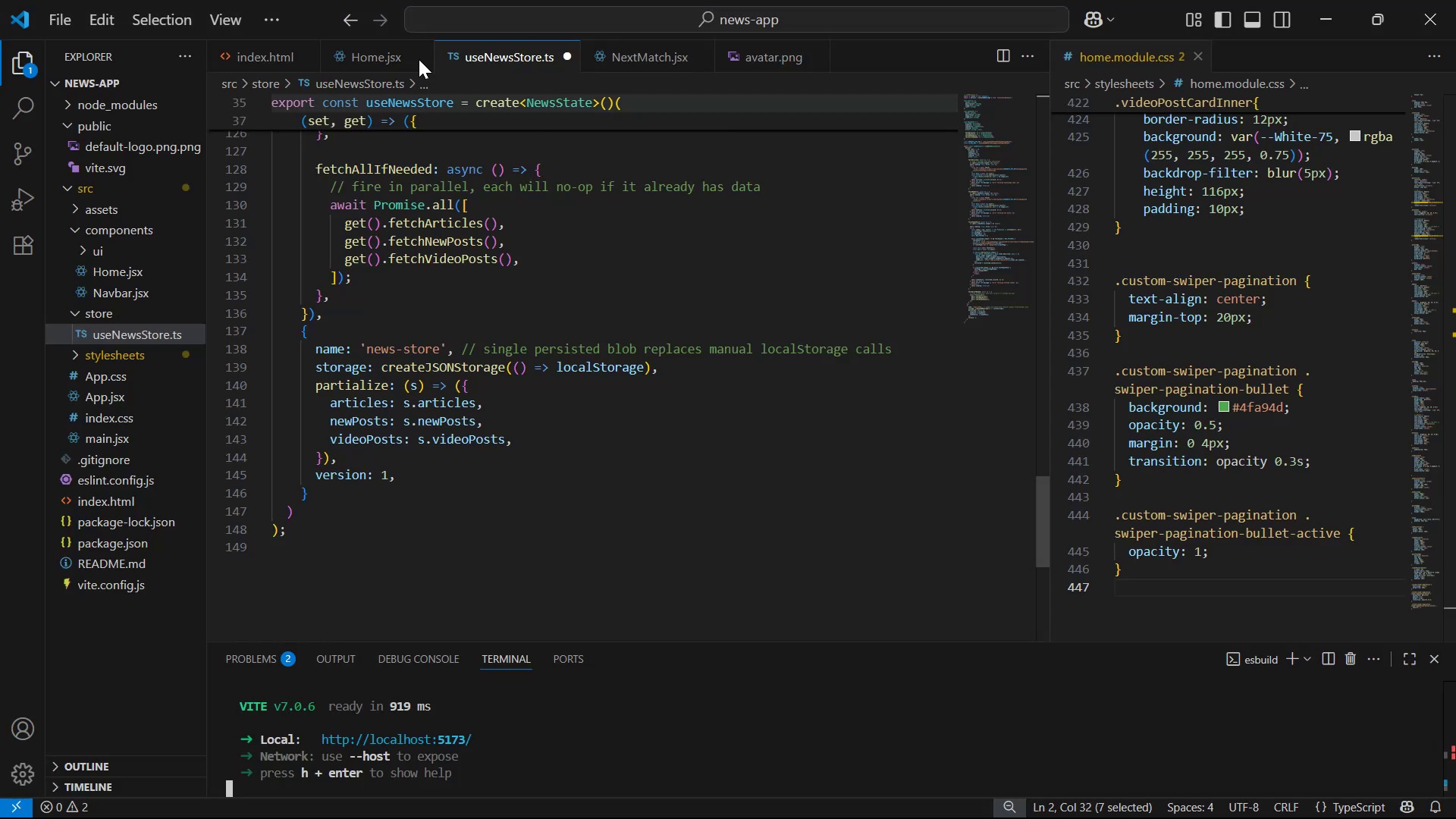 
key(Control+S)
 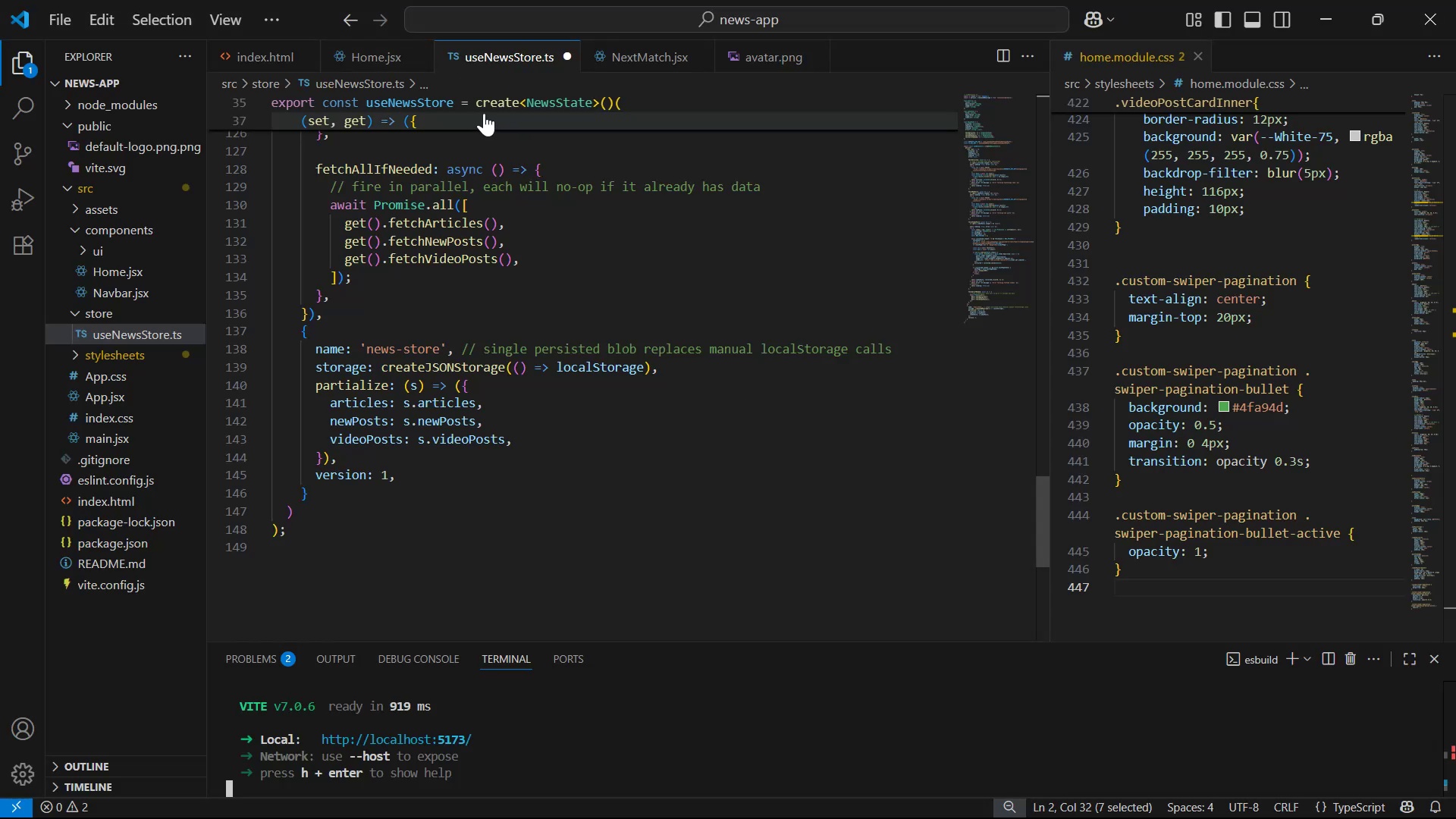 
left_click([733, 340])
 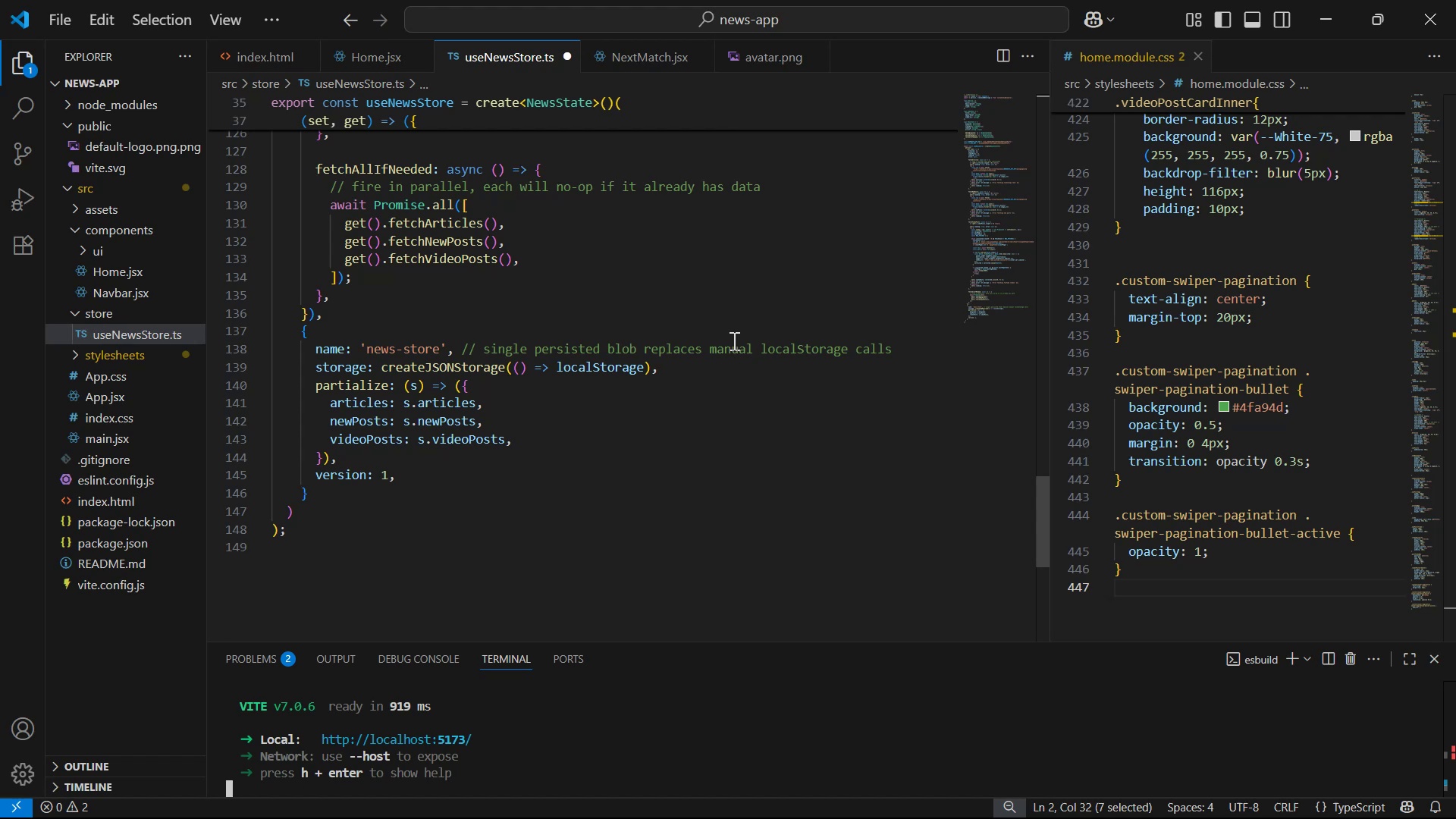 
key(Control+S)
 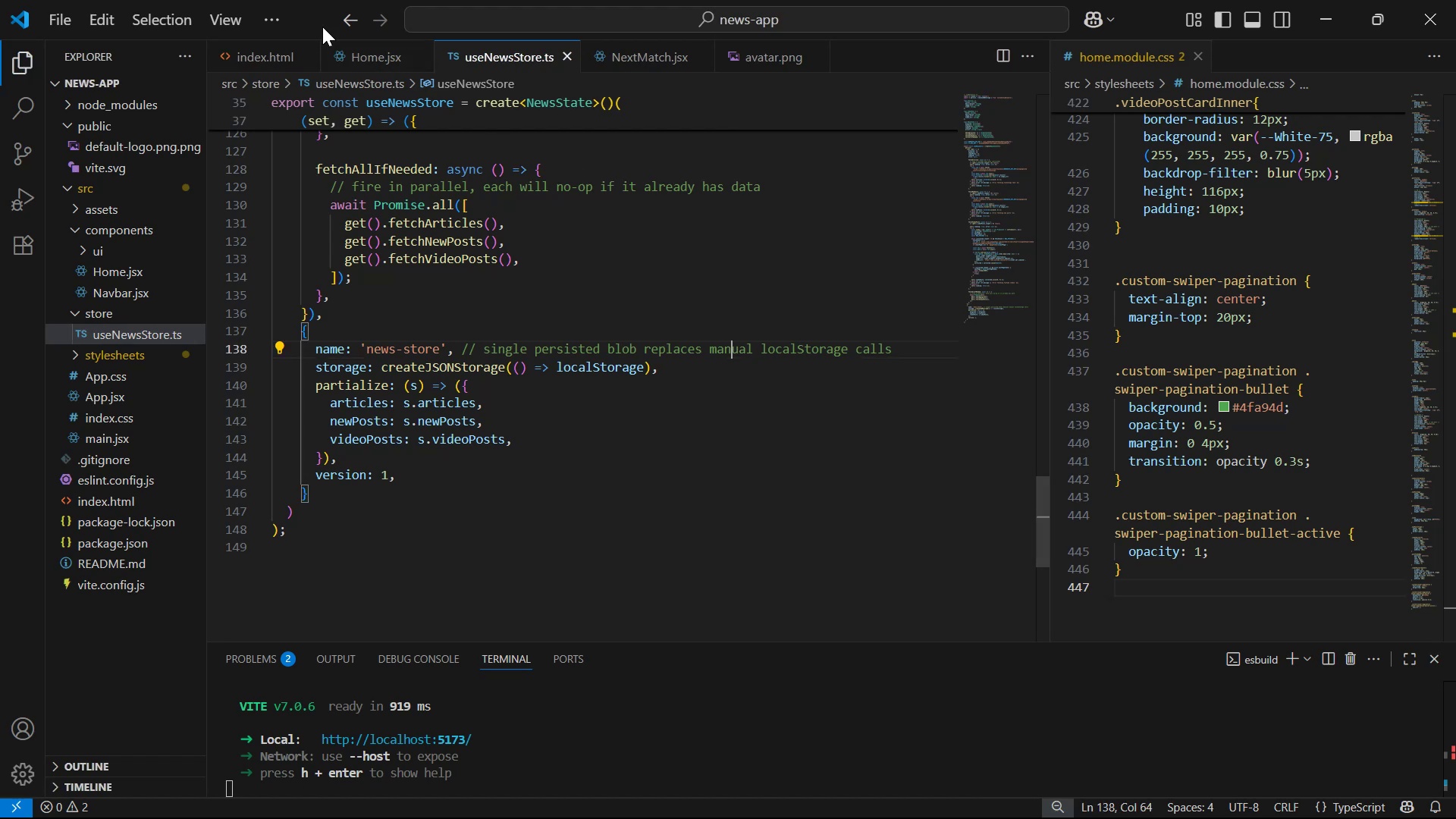 
left_click([397, 62])
 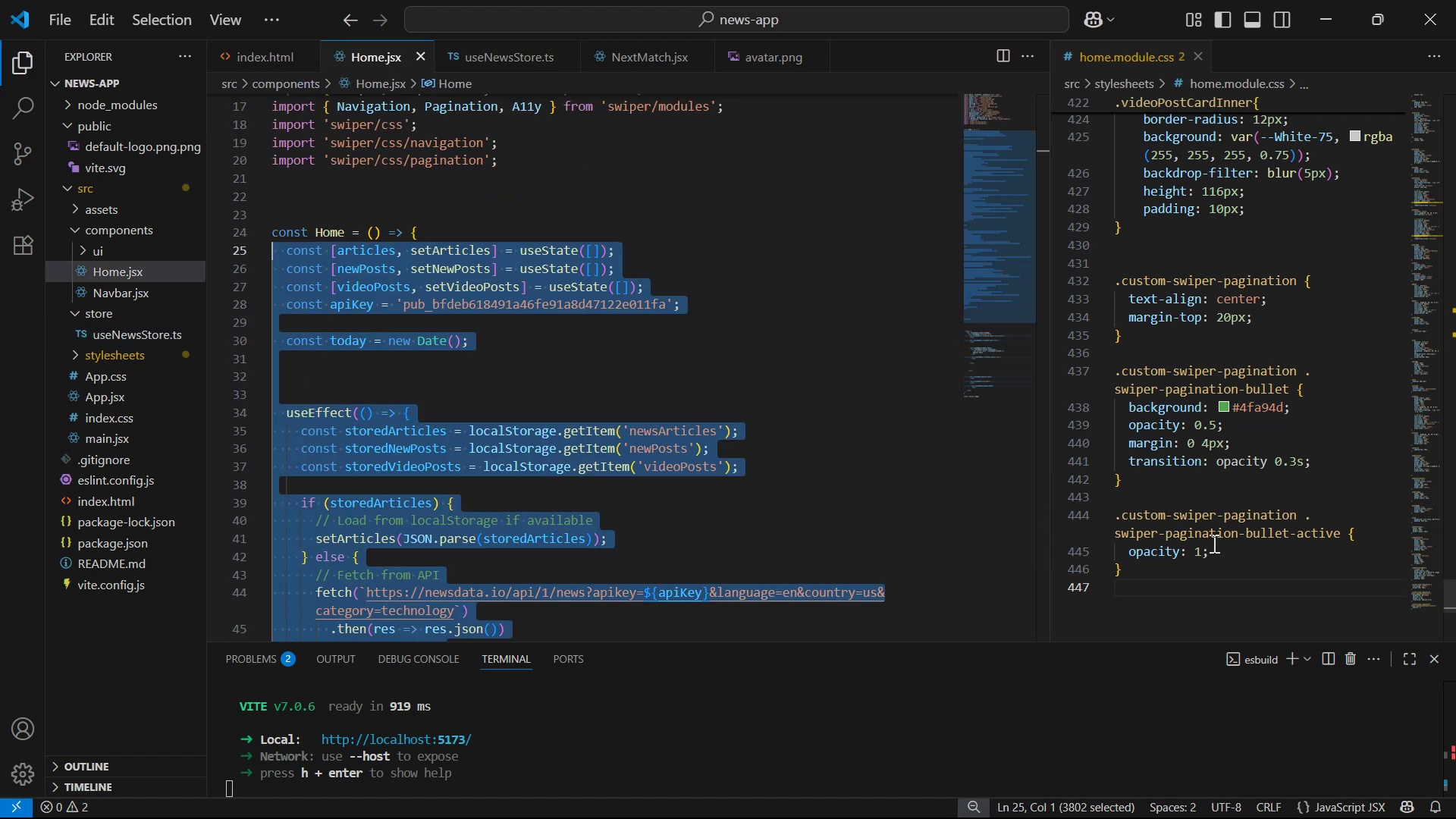 
scroll: coordinate [858, 422], scroll_direction: up, amount: 5.0
 